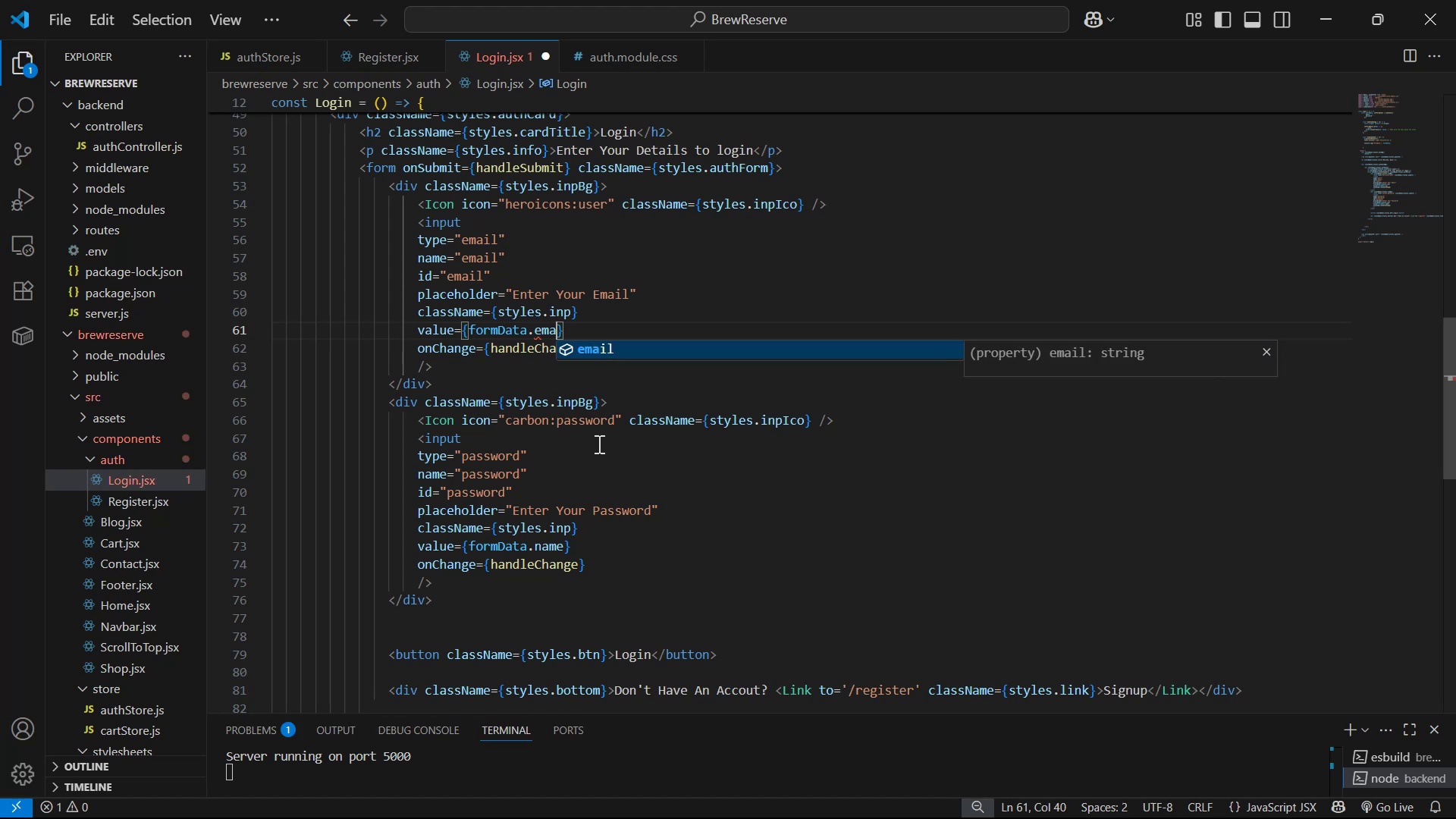 
key(Enter)
 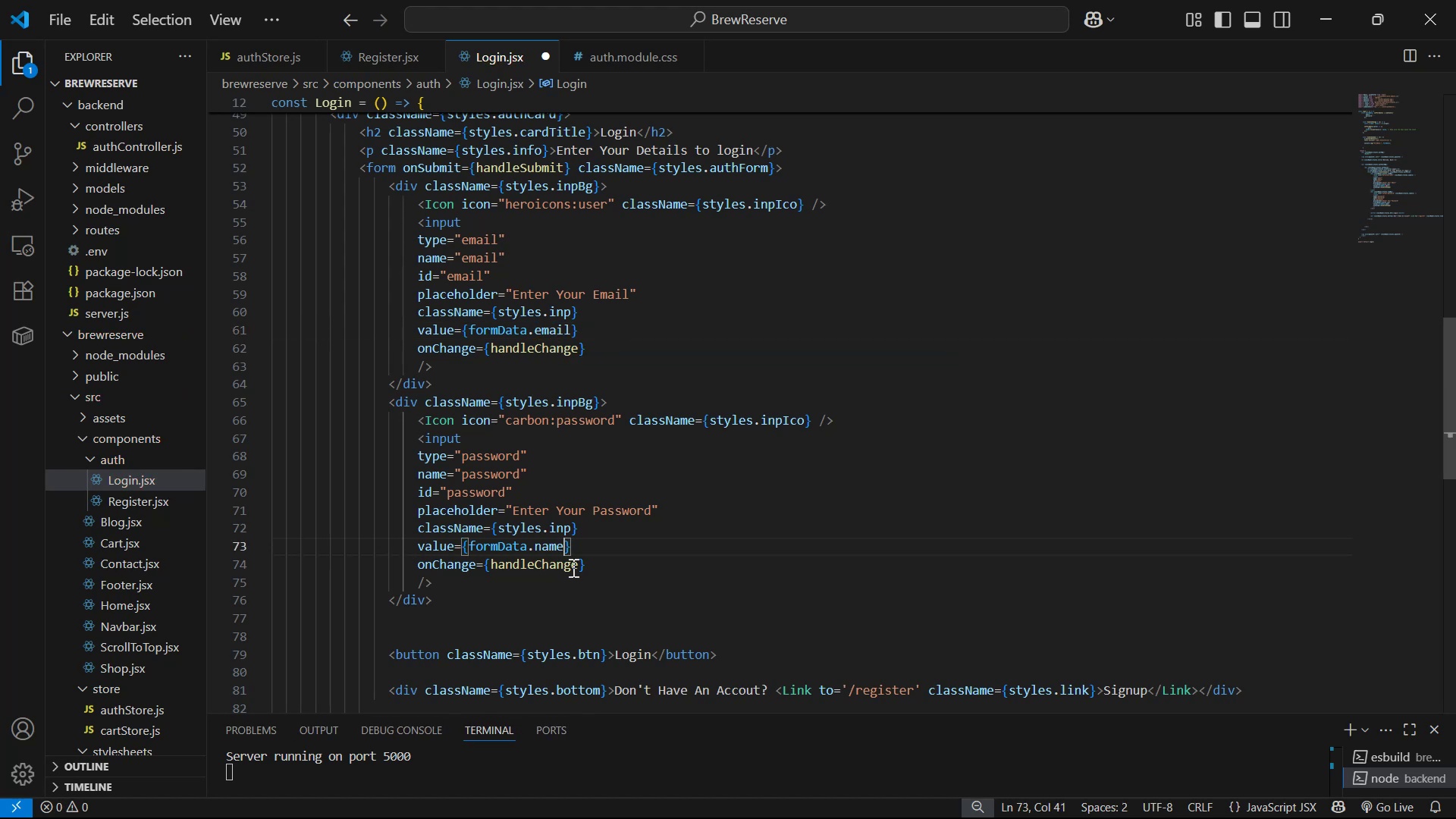 
key(Backspace)
key(Backspace)
key(Backspace)
key(Backspace)
type(pas)
 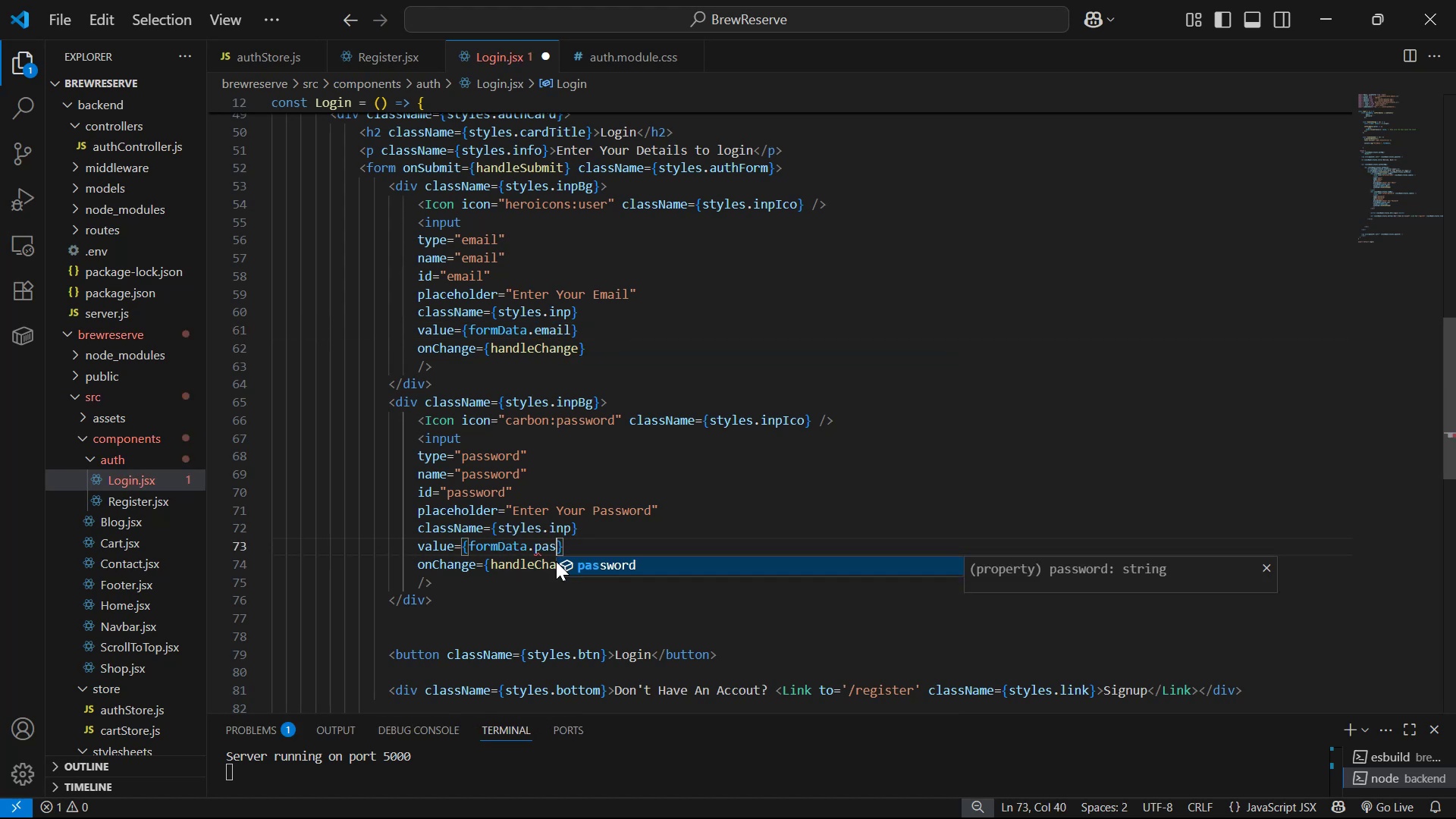 
key(Enter)
 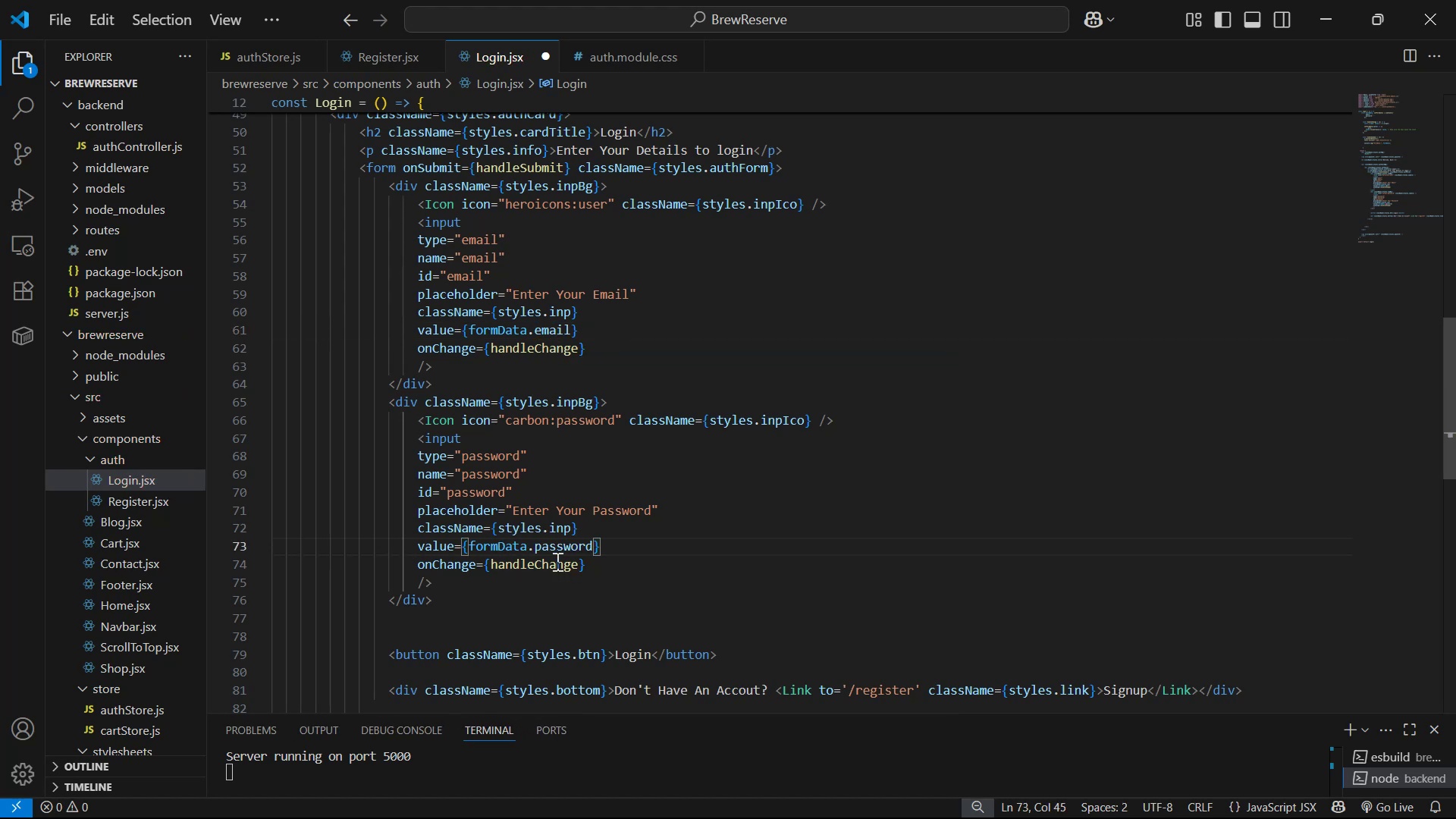 
scroll: coordinate [692, 429], scroll_direction: up, amount: 16.0
 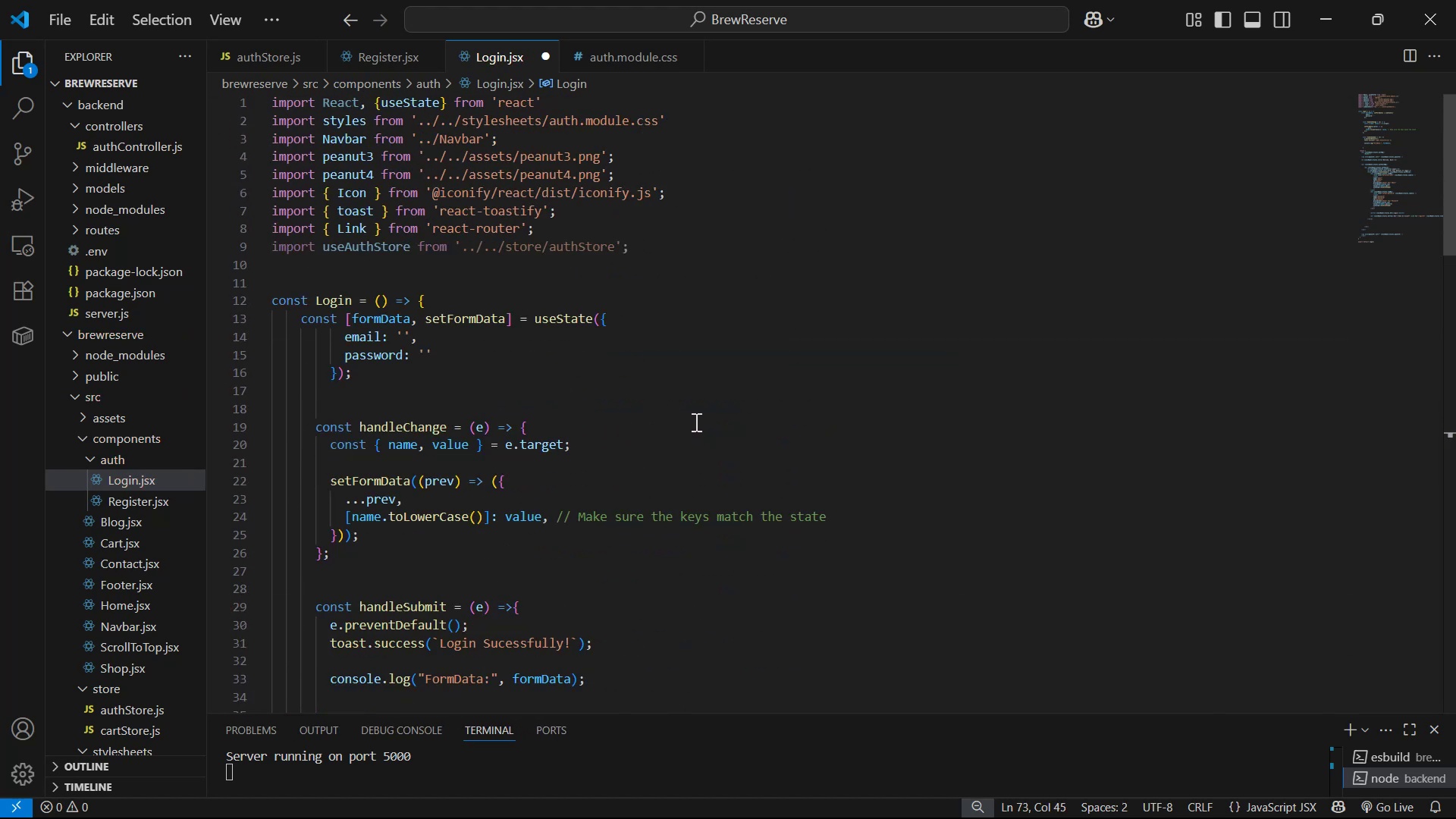 
scroll: coordinate [739, 375], scroll_direction: down, amount: 3.0
 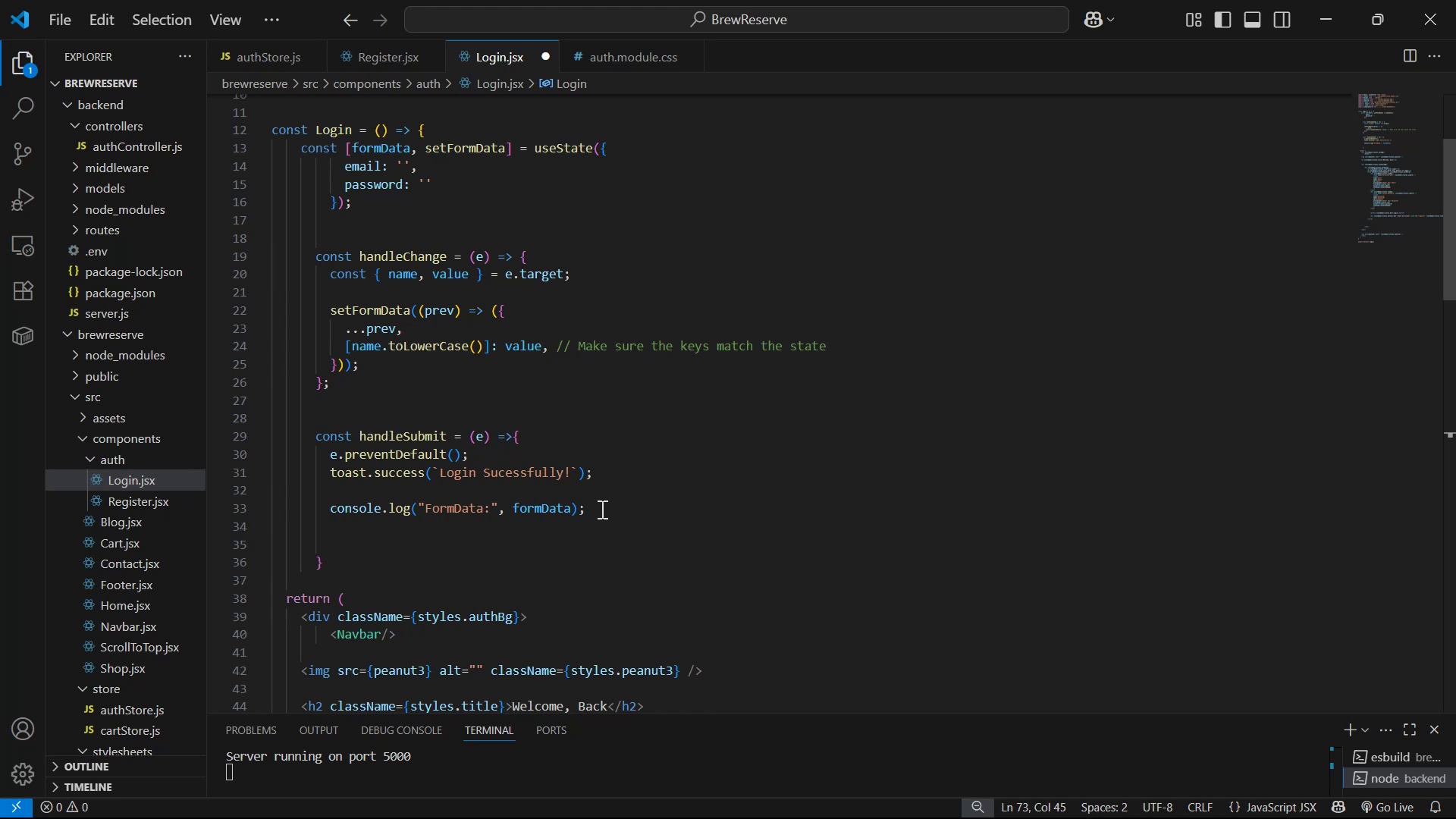 
left_click_drag(start_coordinate=[588, 507], to_coordinate=[327, 507])
 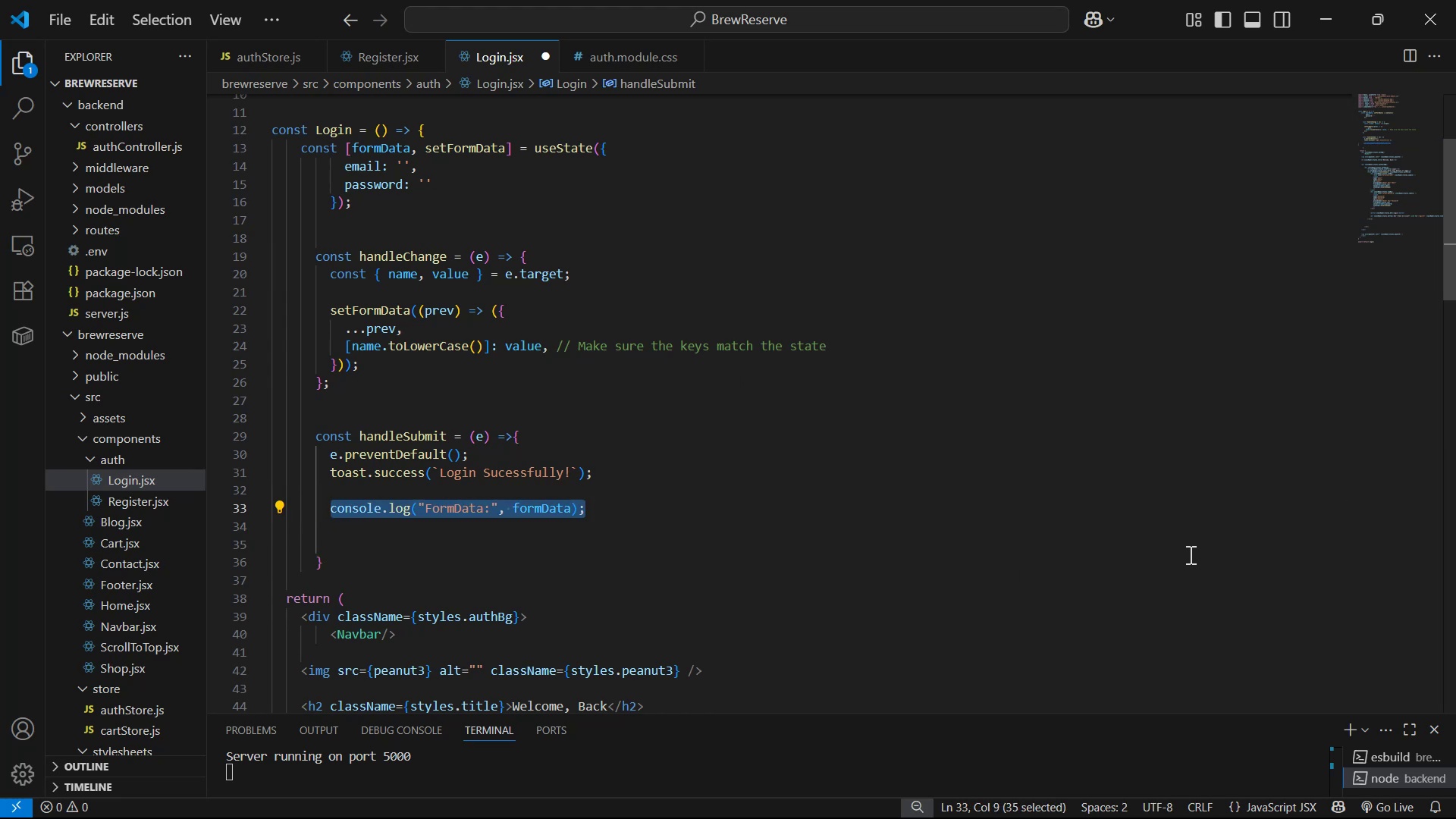 
key(Backspace)
 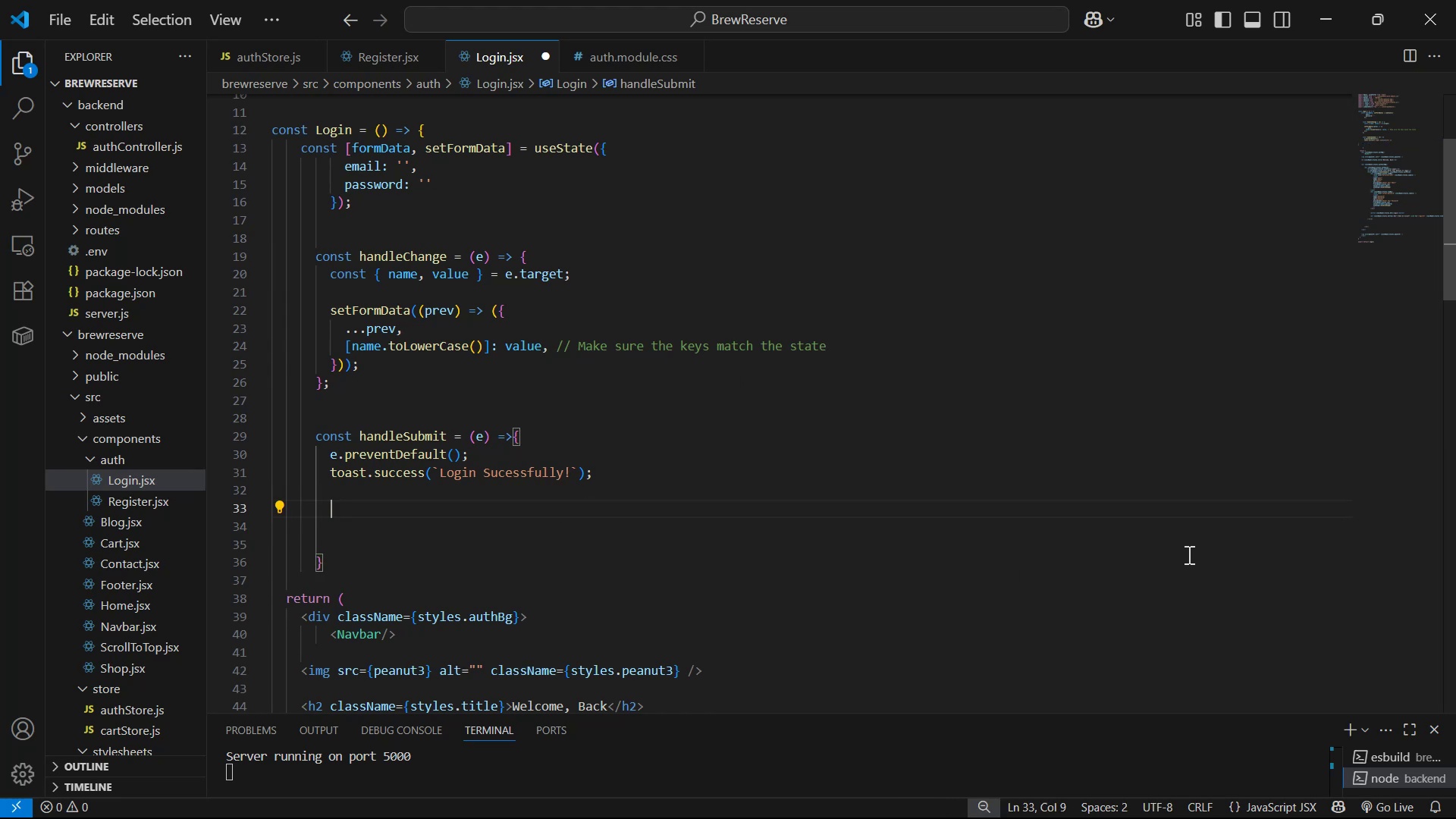 
key(Backspace)
 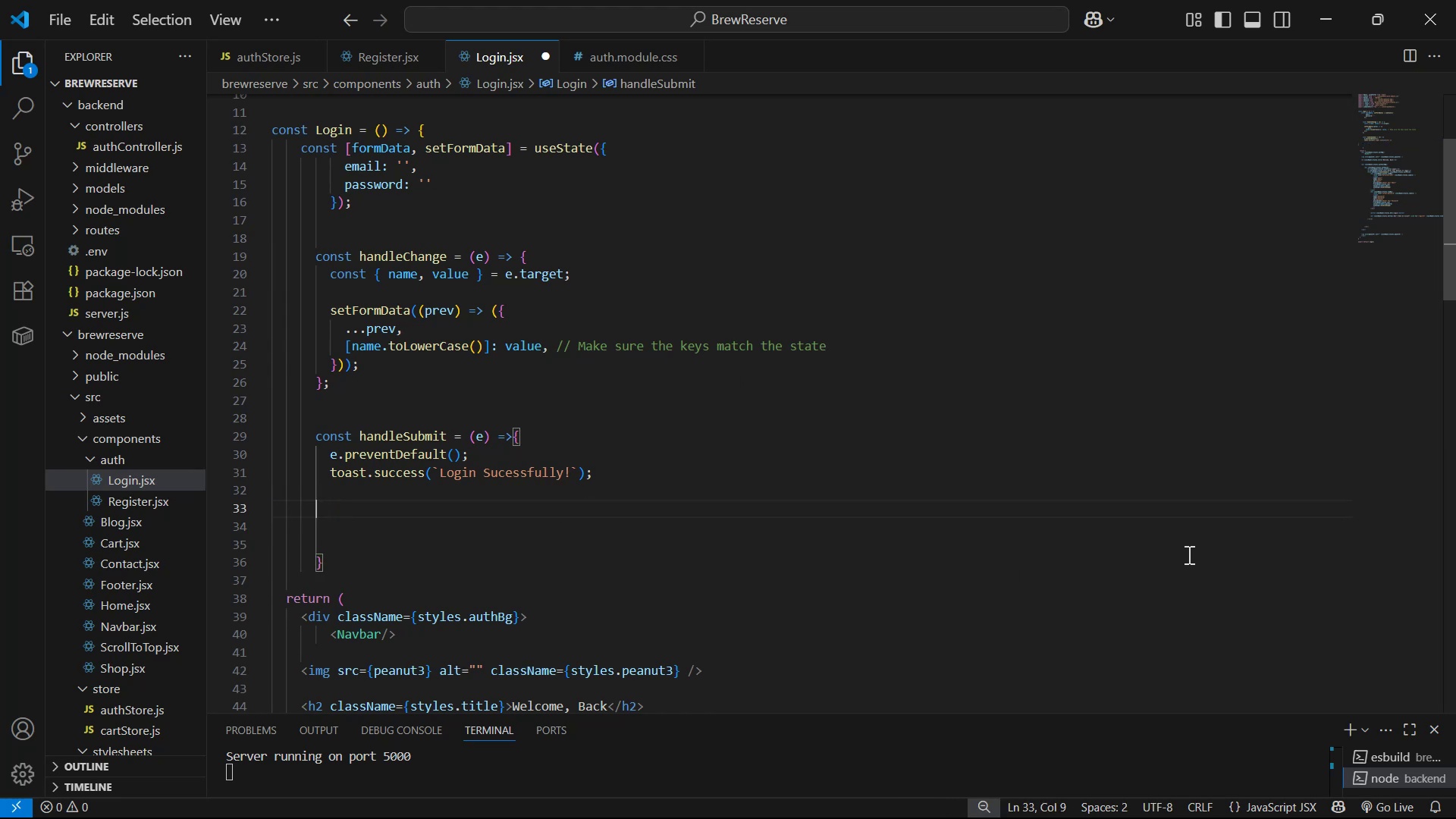 
key(Backspace)
 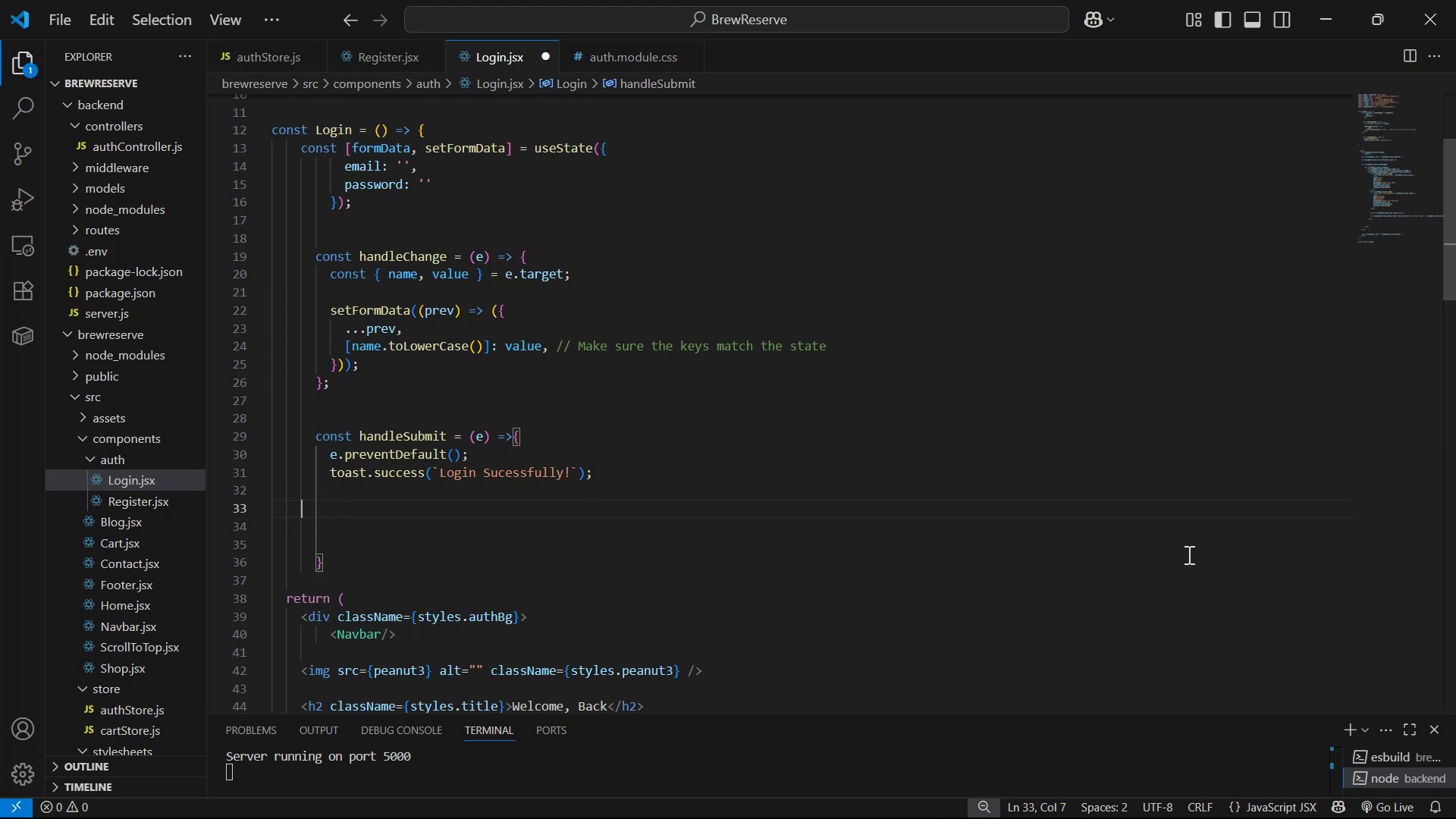 
key(Backspace)
 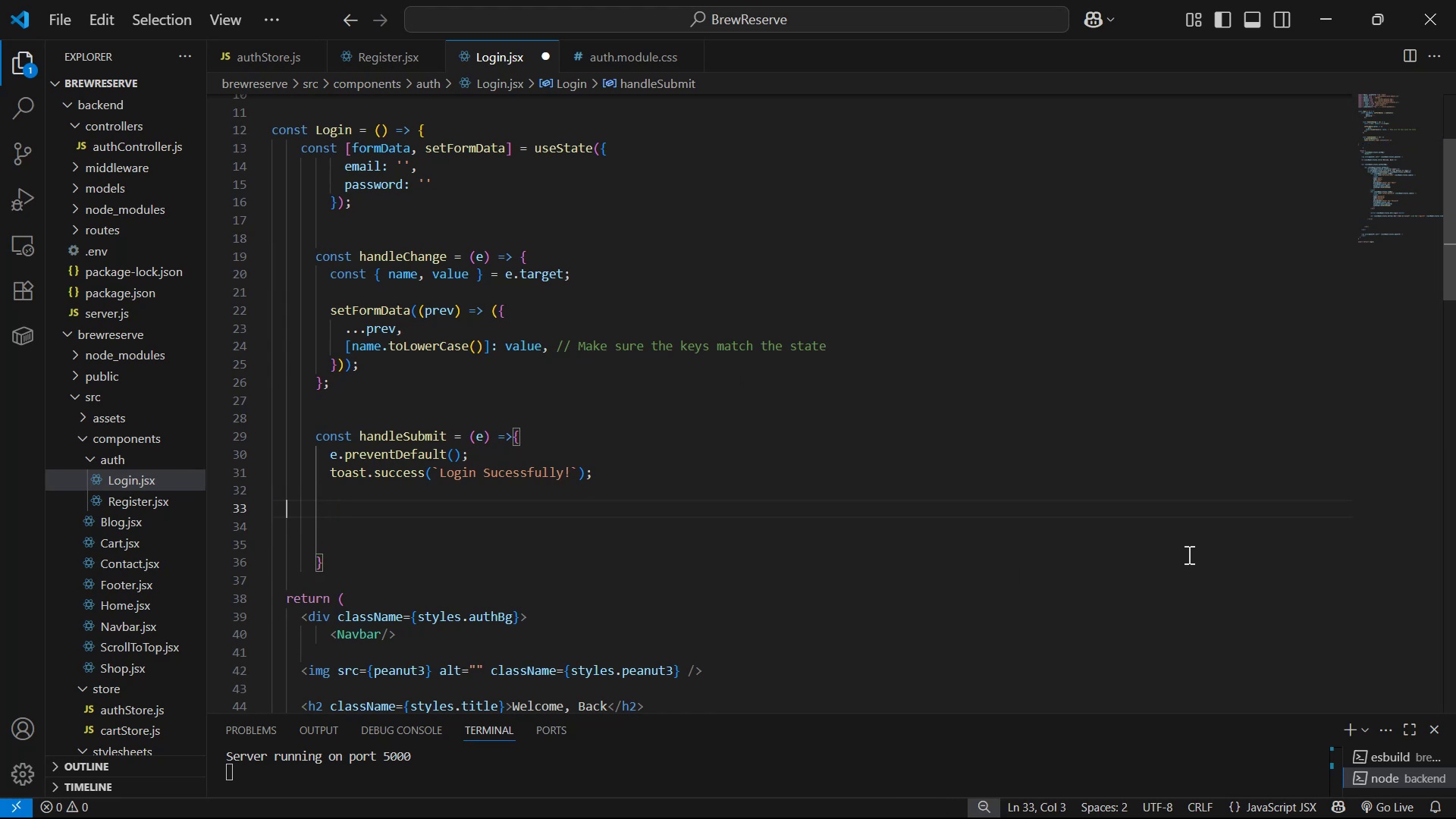 
key(Backspace)
 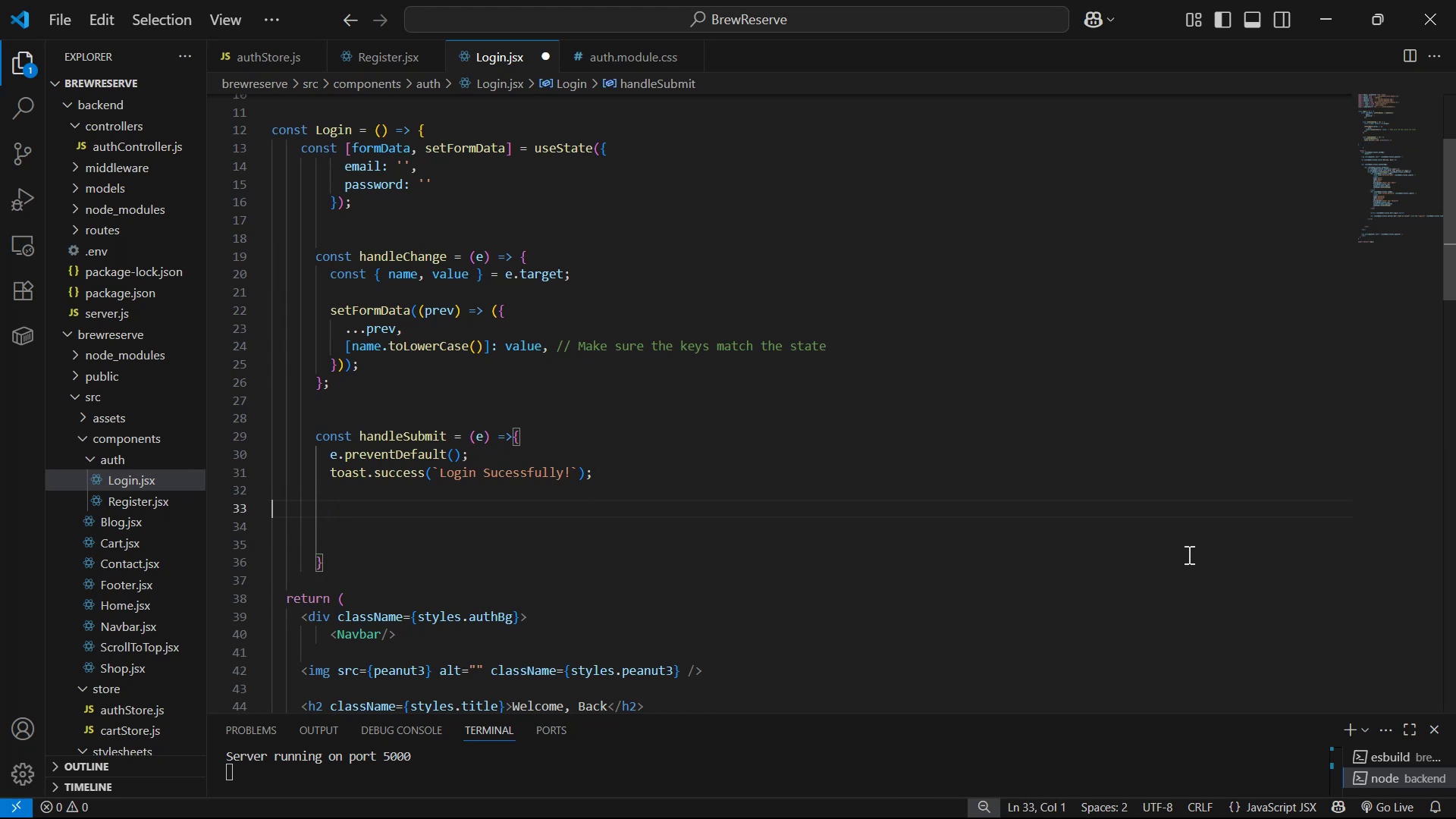 
key(Backspace)
 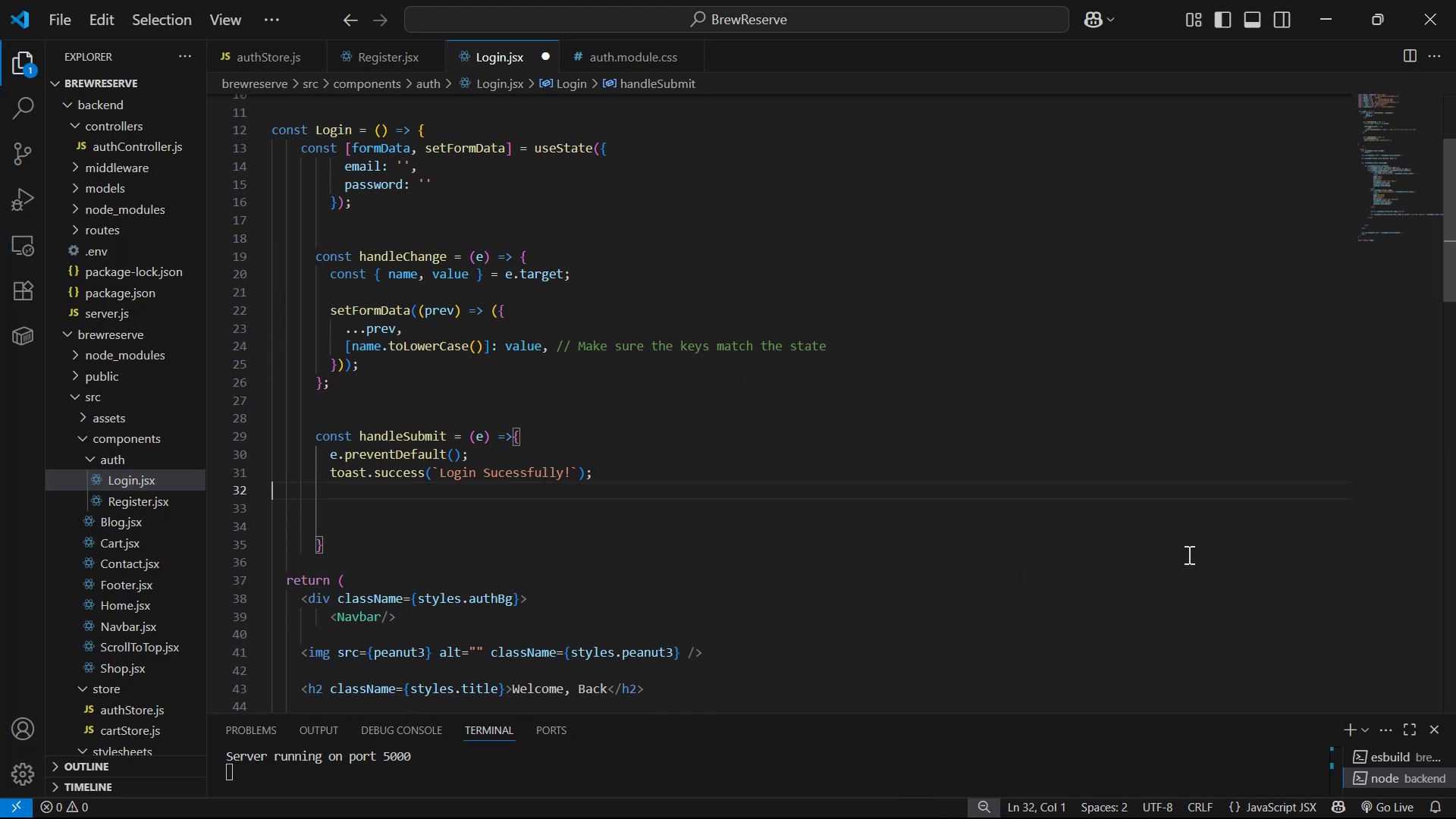 
key(Backspace)
 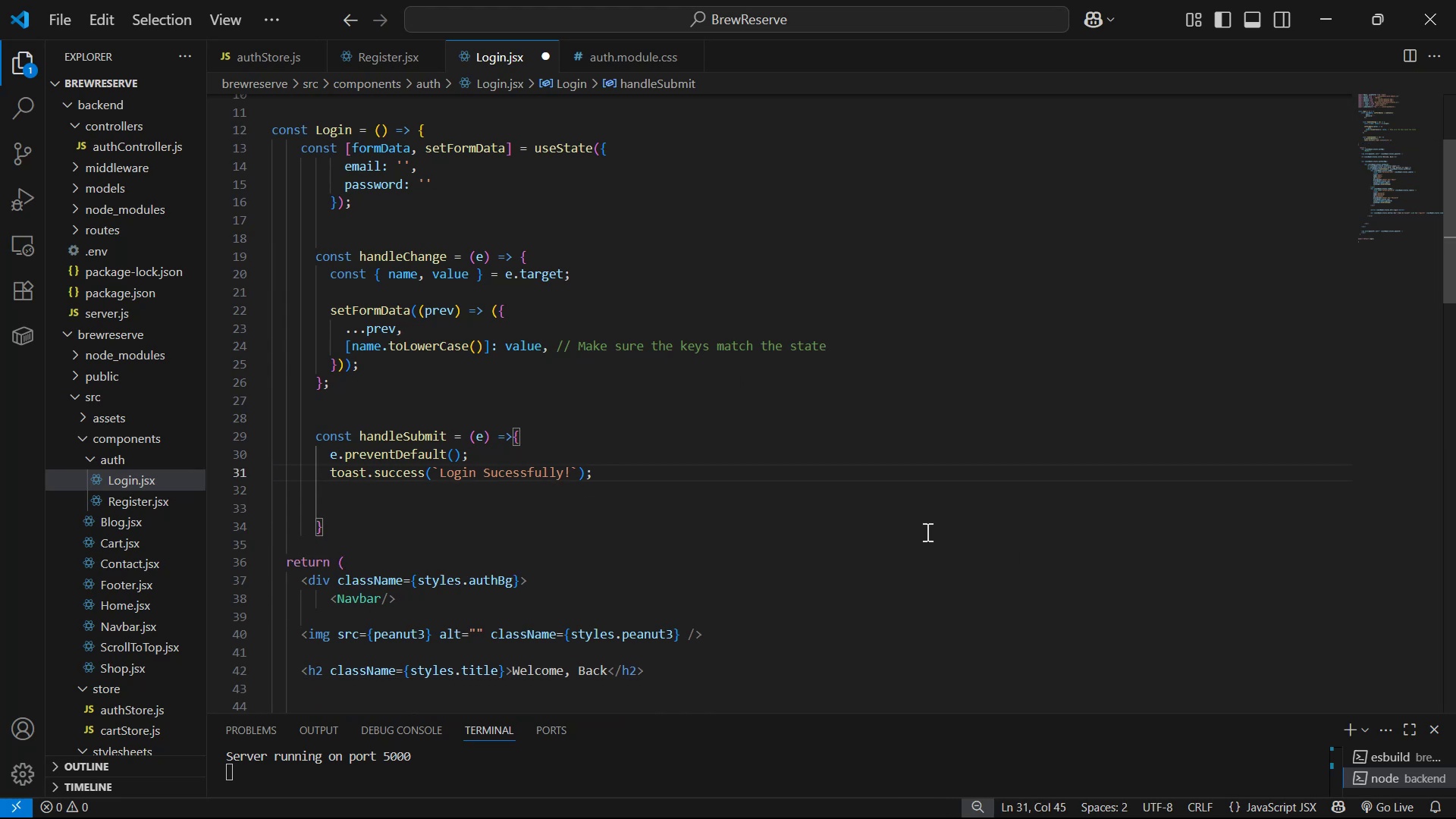 
left_click([645, 435])
 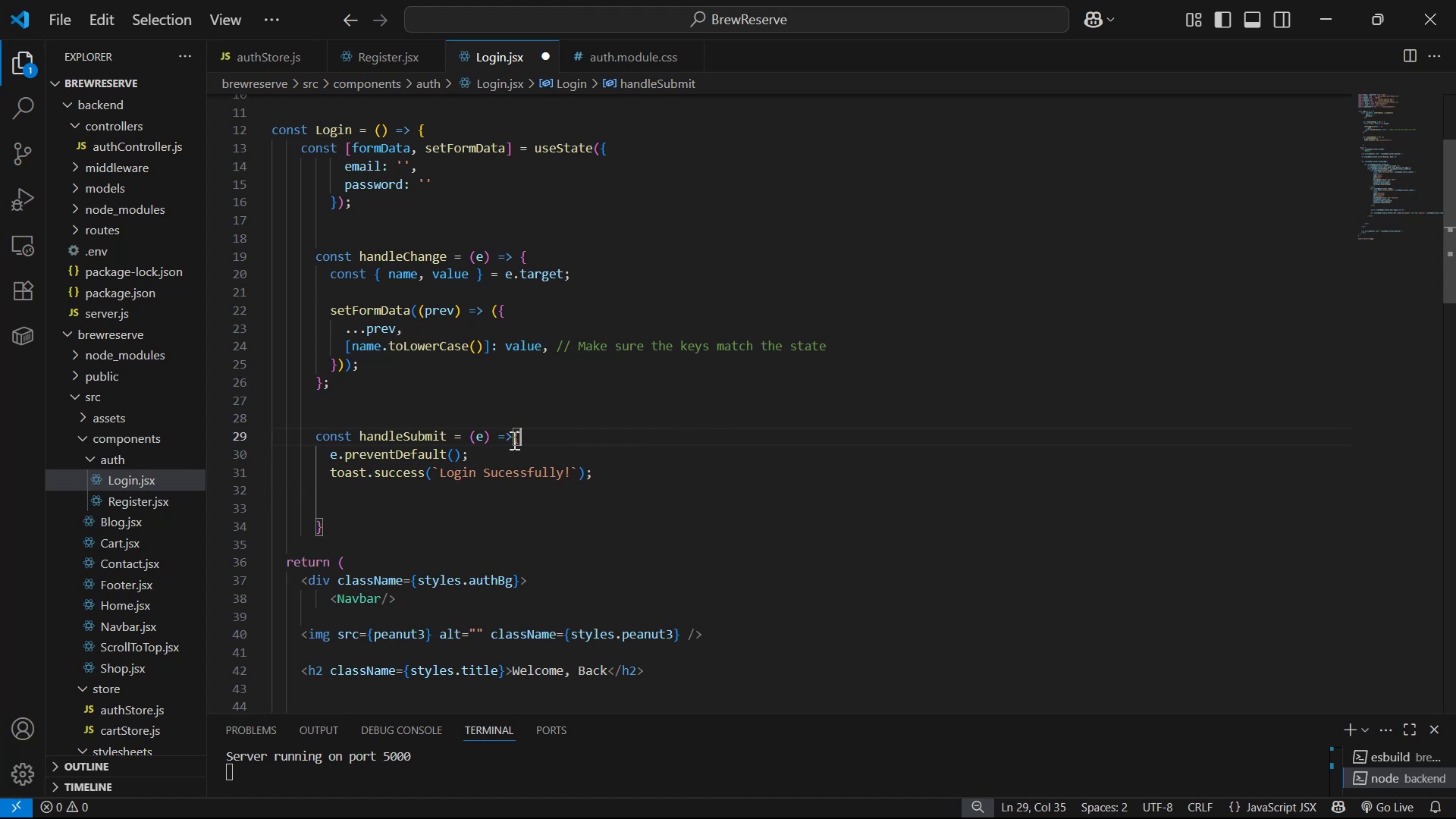 
left_click([460, 433])
 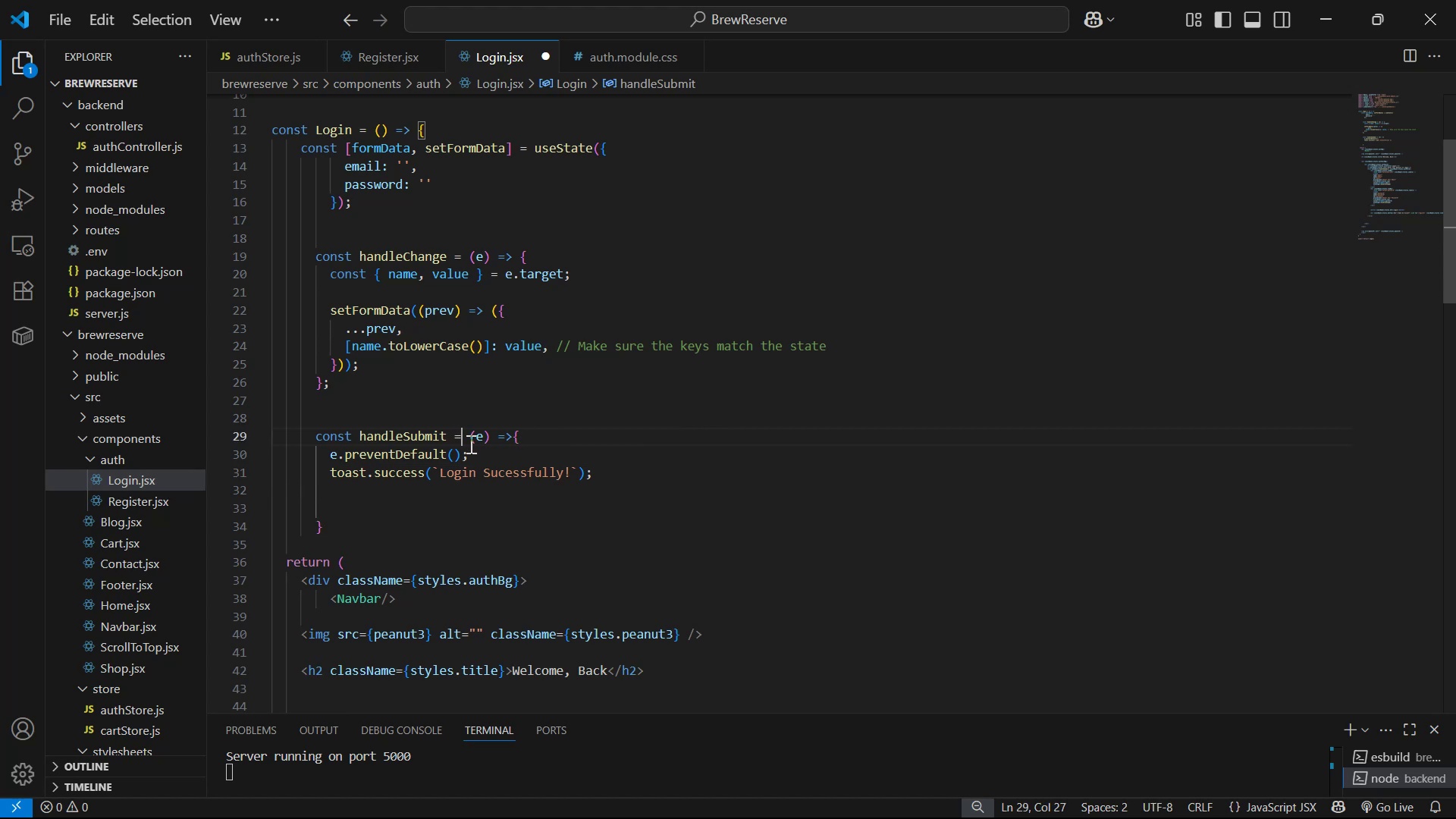 
type( as)
 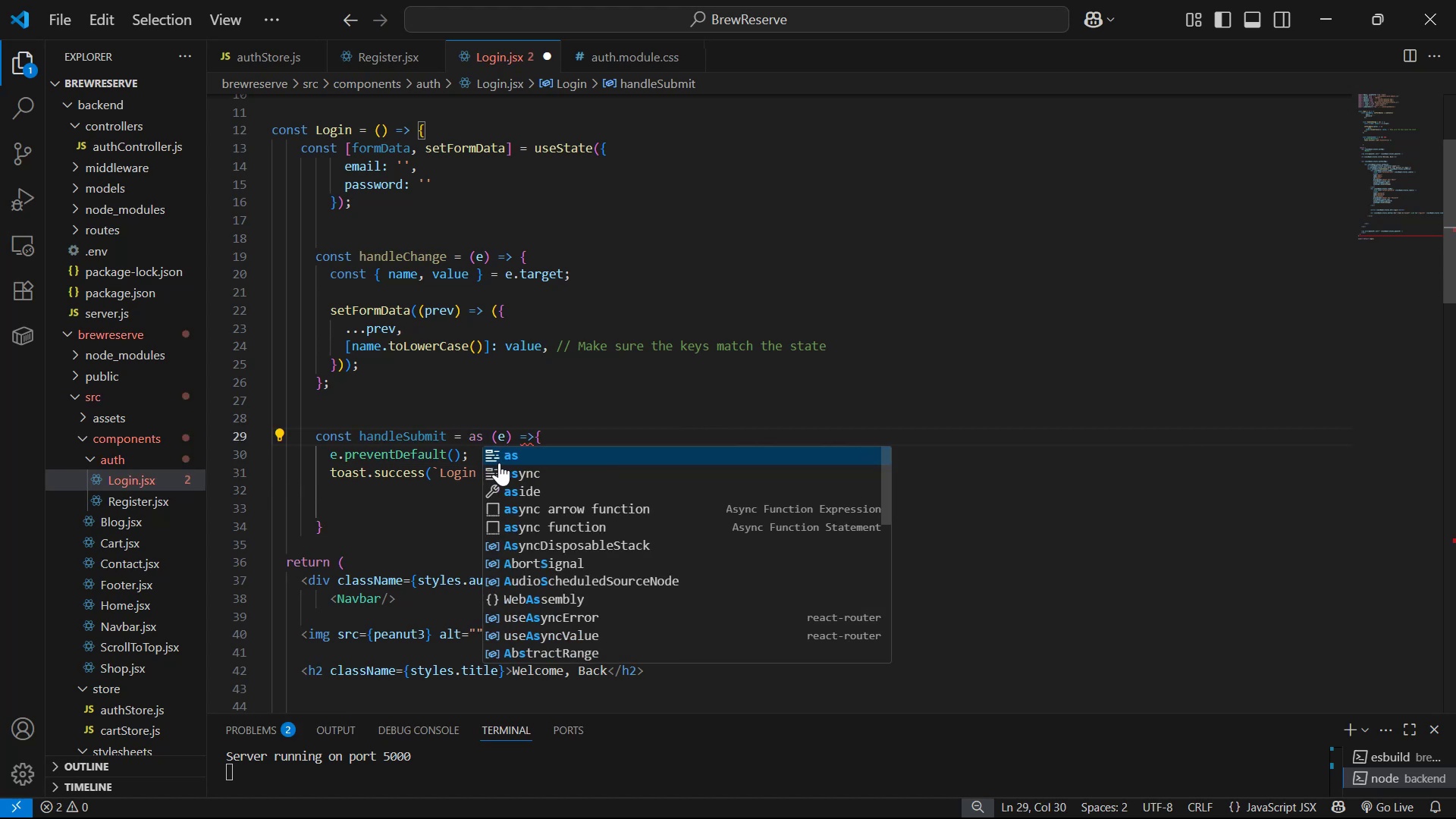 
left_click([554, 477])
 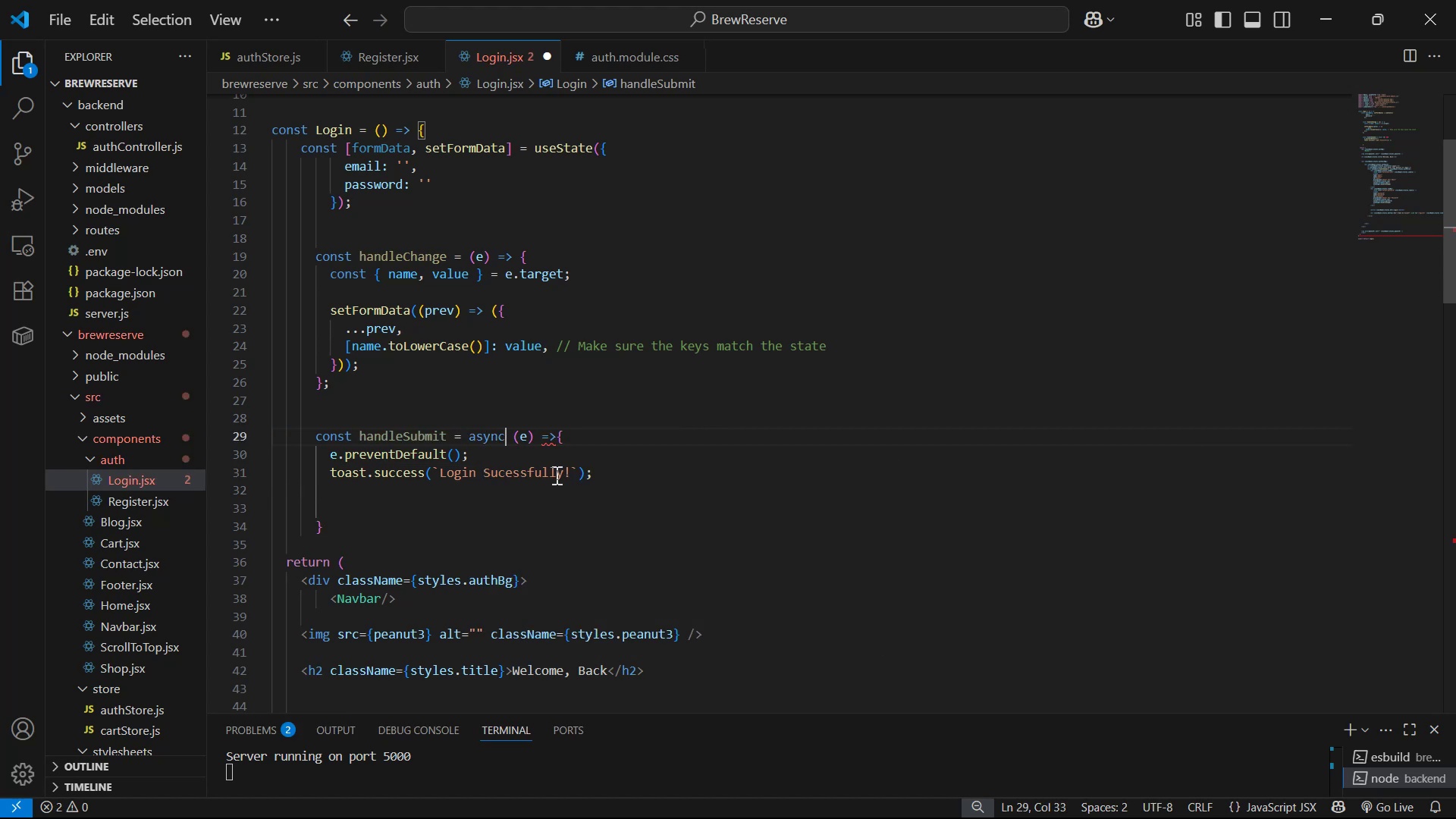 
left_click([547, 449])
 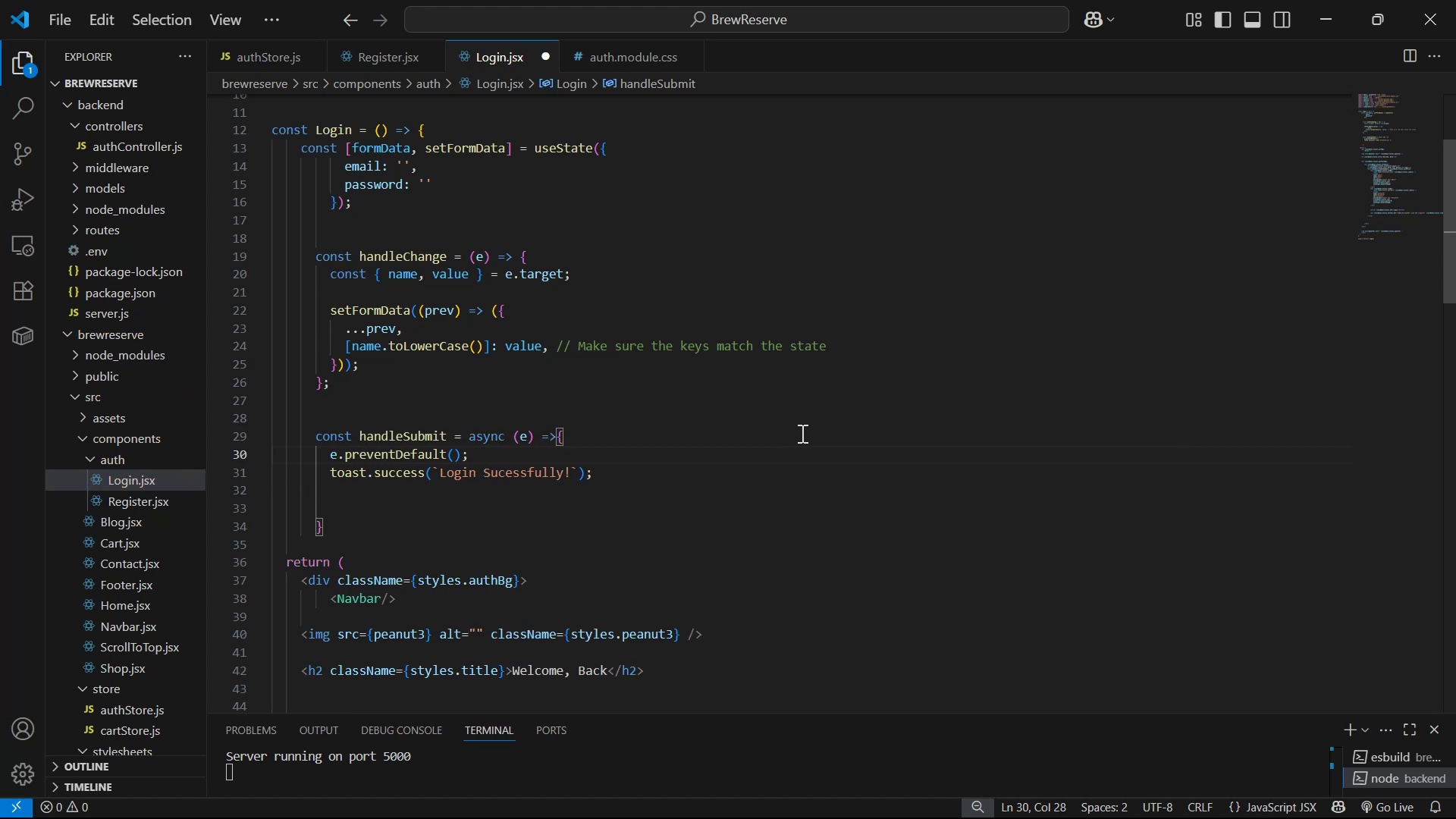 
key(Enter)
 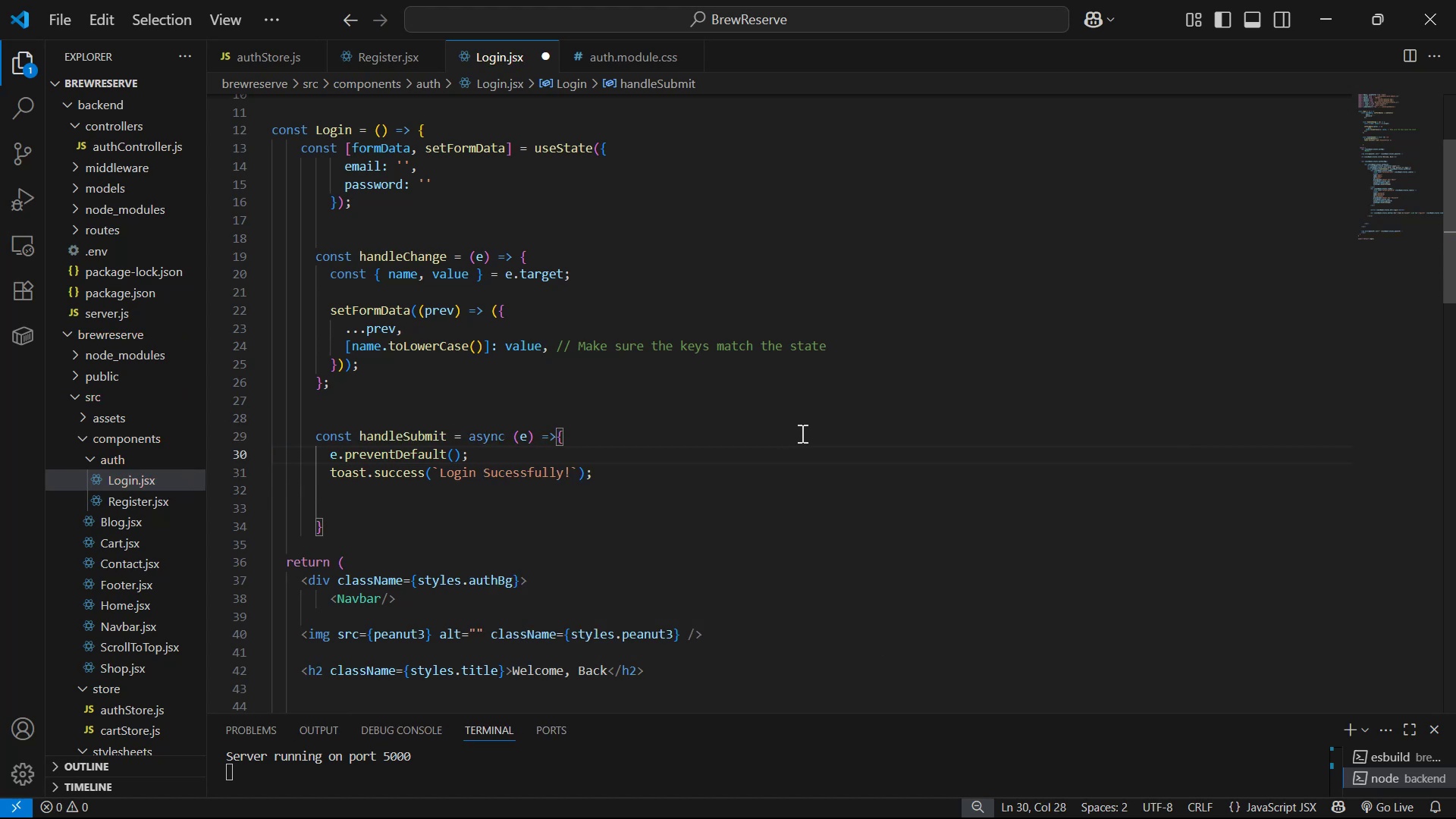 
key(Enter)
 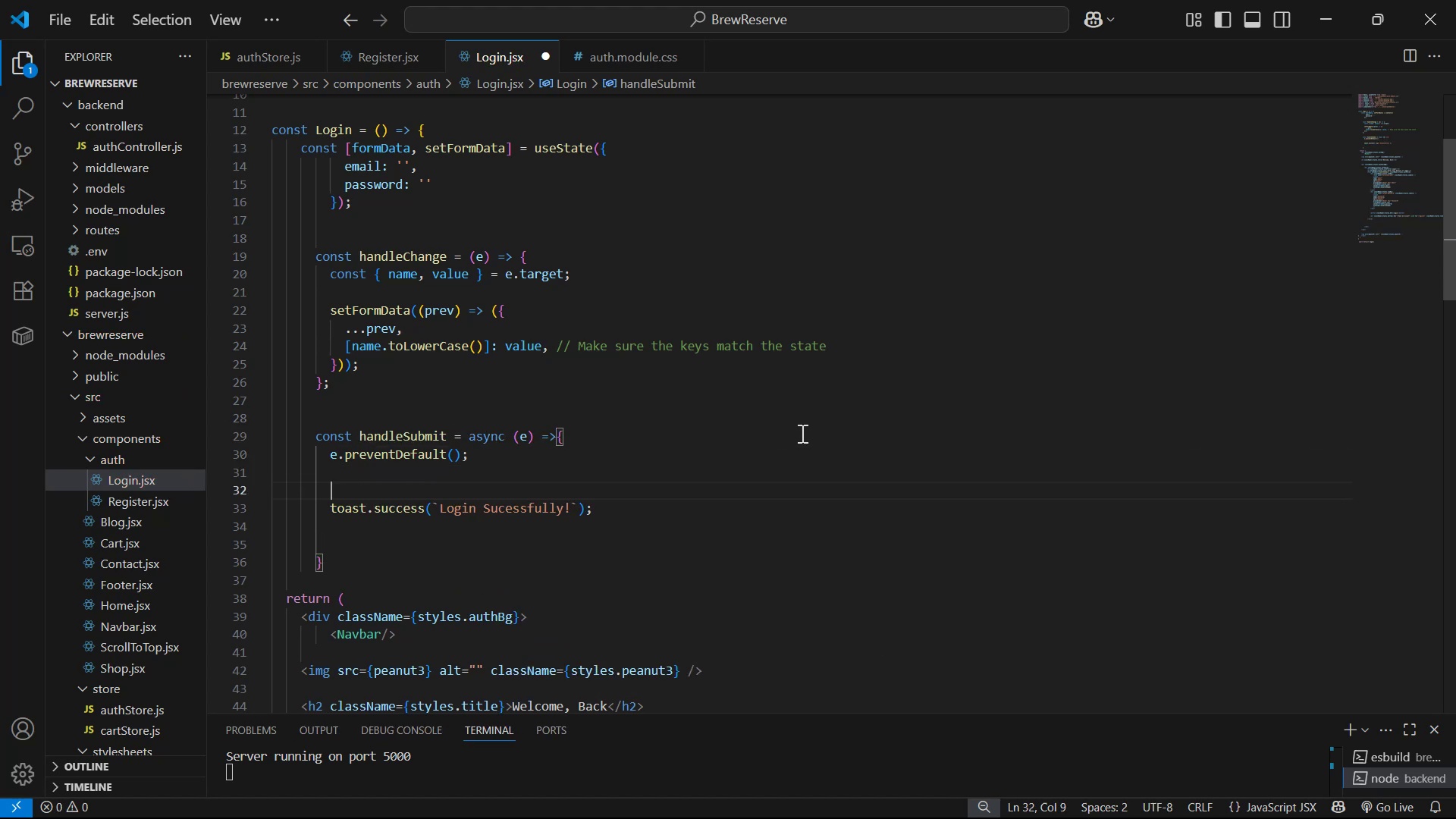 
type(try)
 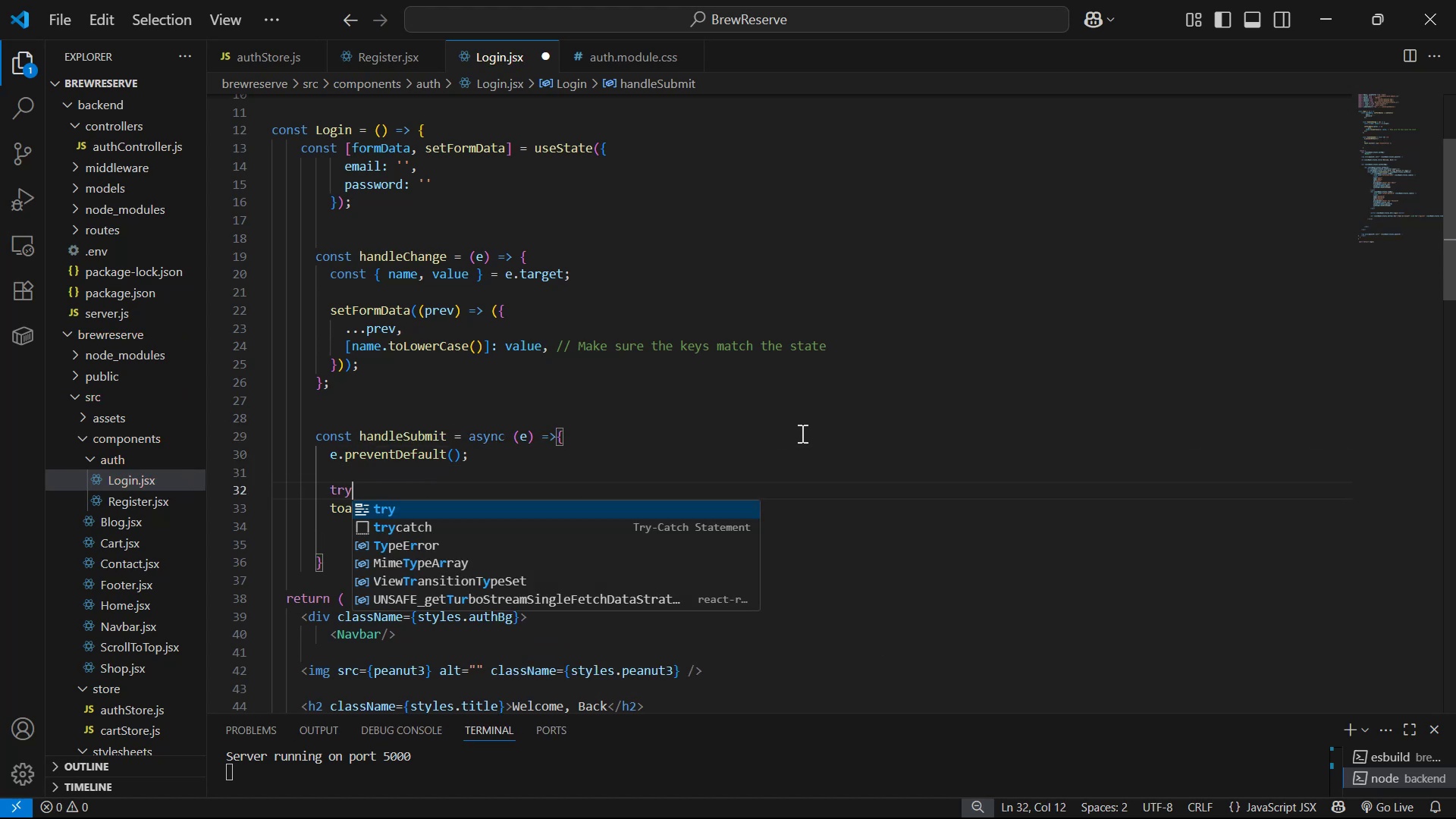 
key(Enter)
 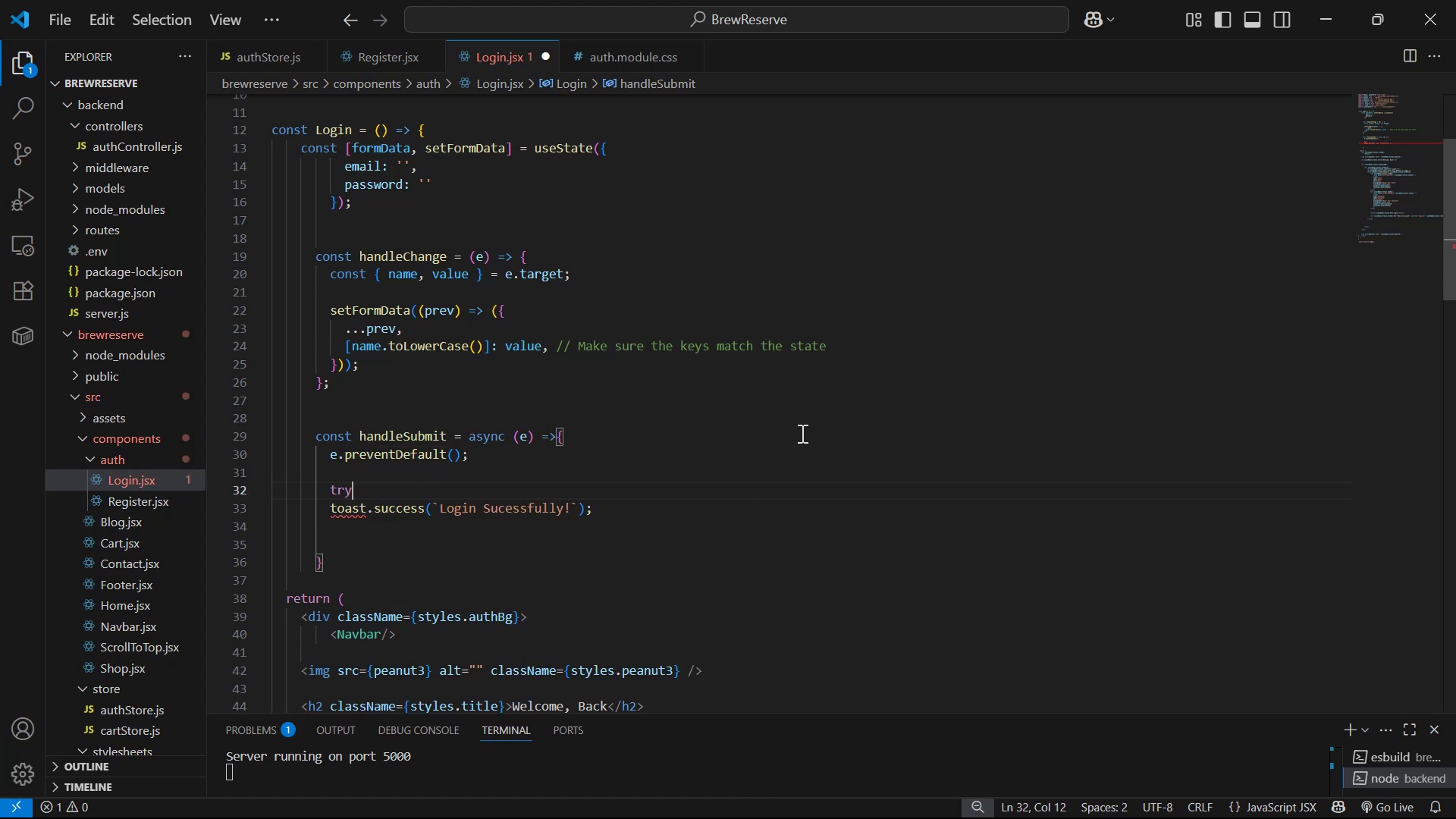 
key(Shift+ShiftLeft)
 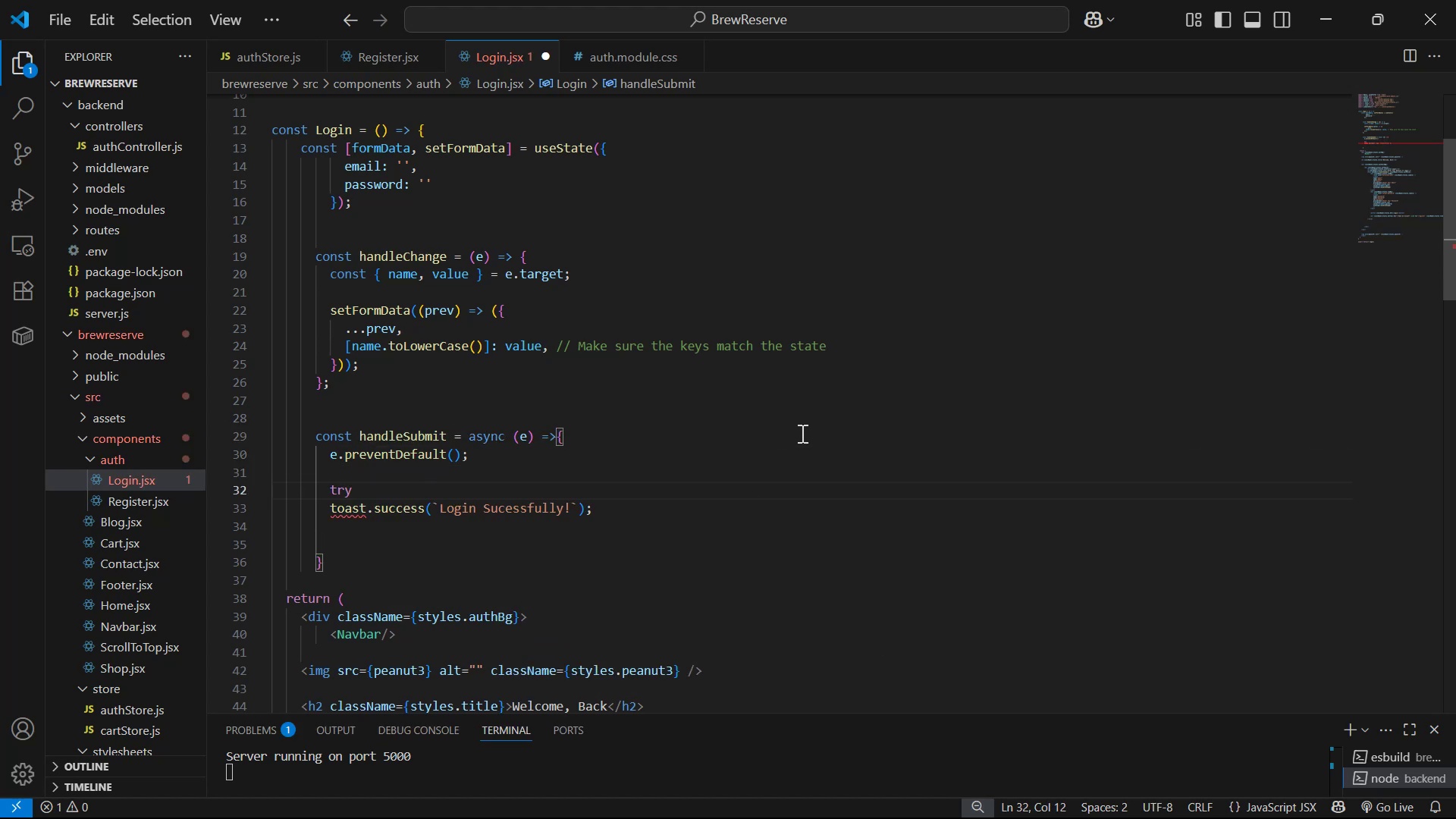 
key(Shift+BracketLeft)
 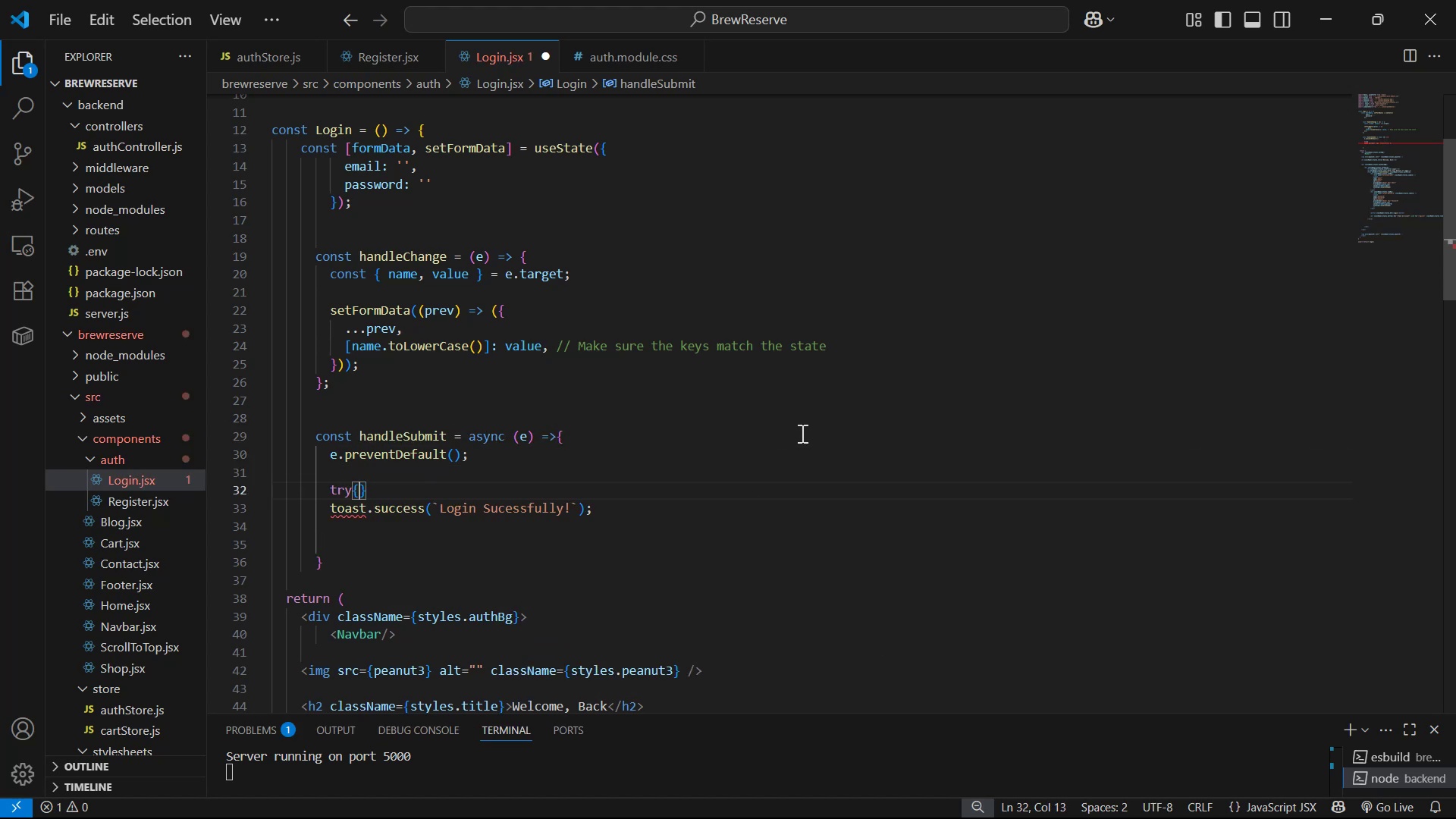 
key(ArrowRight)
 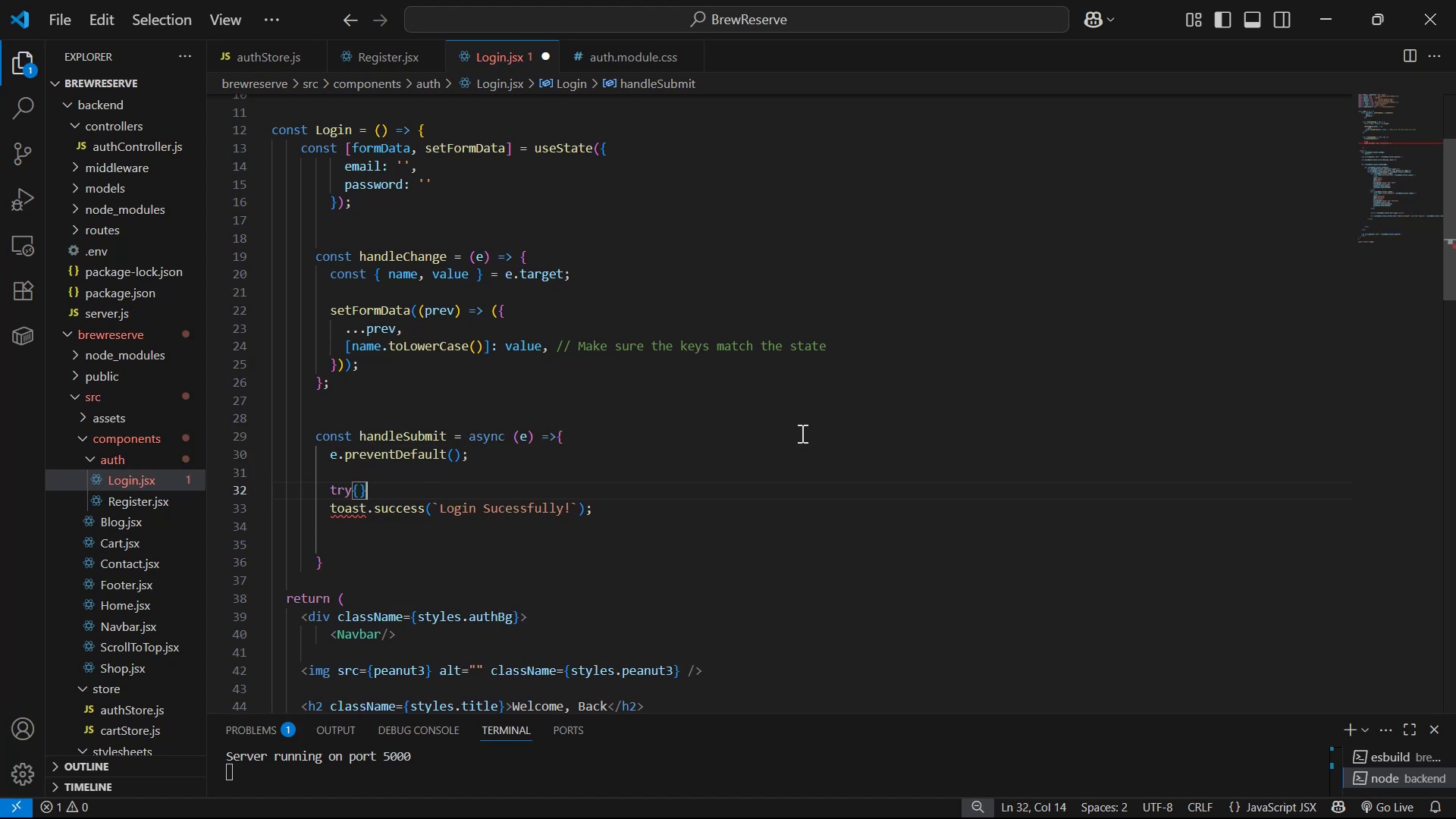 
key(ArrowLeft)
 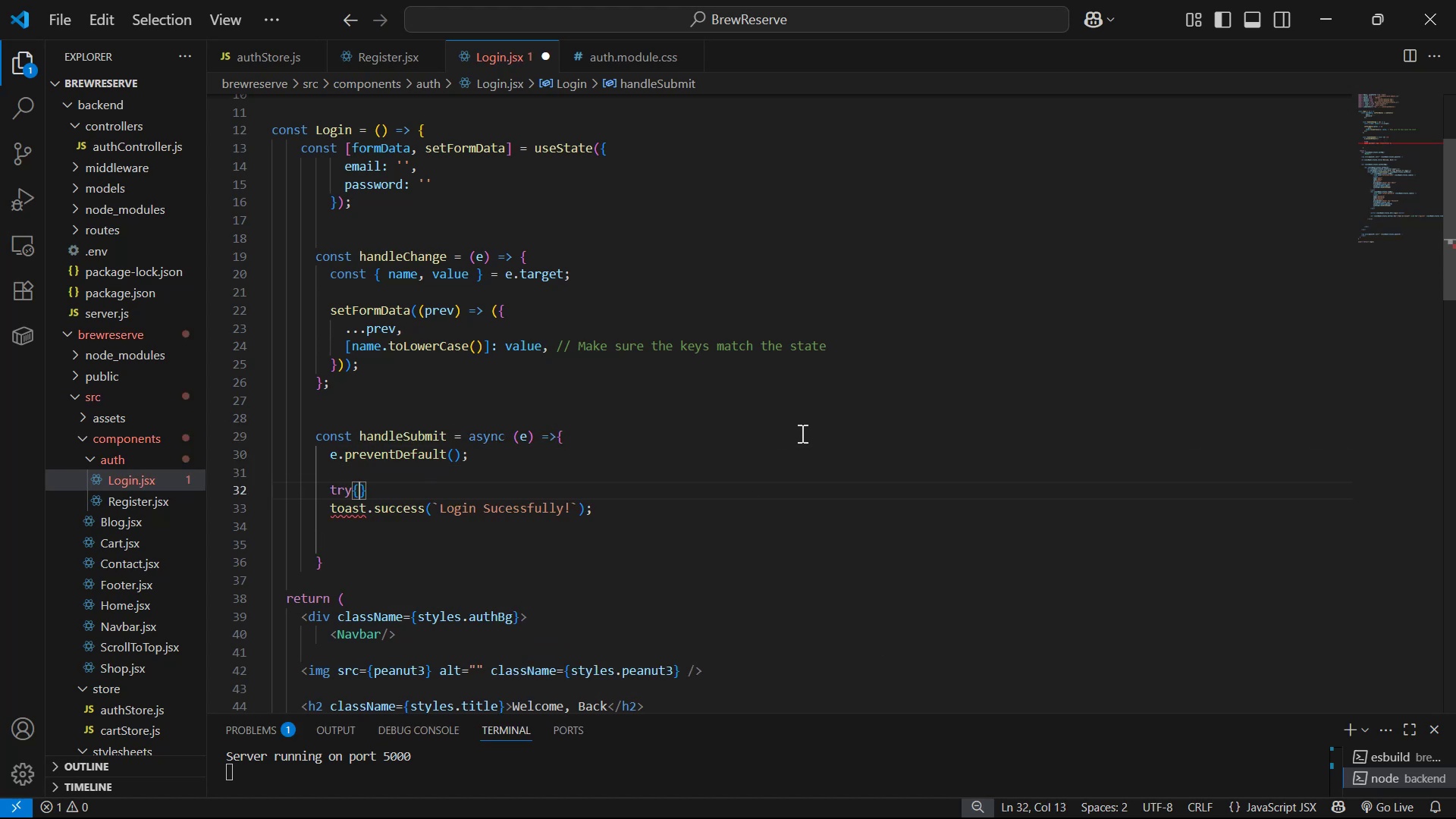 
key(Enter)
 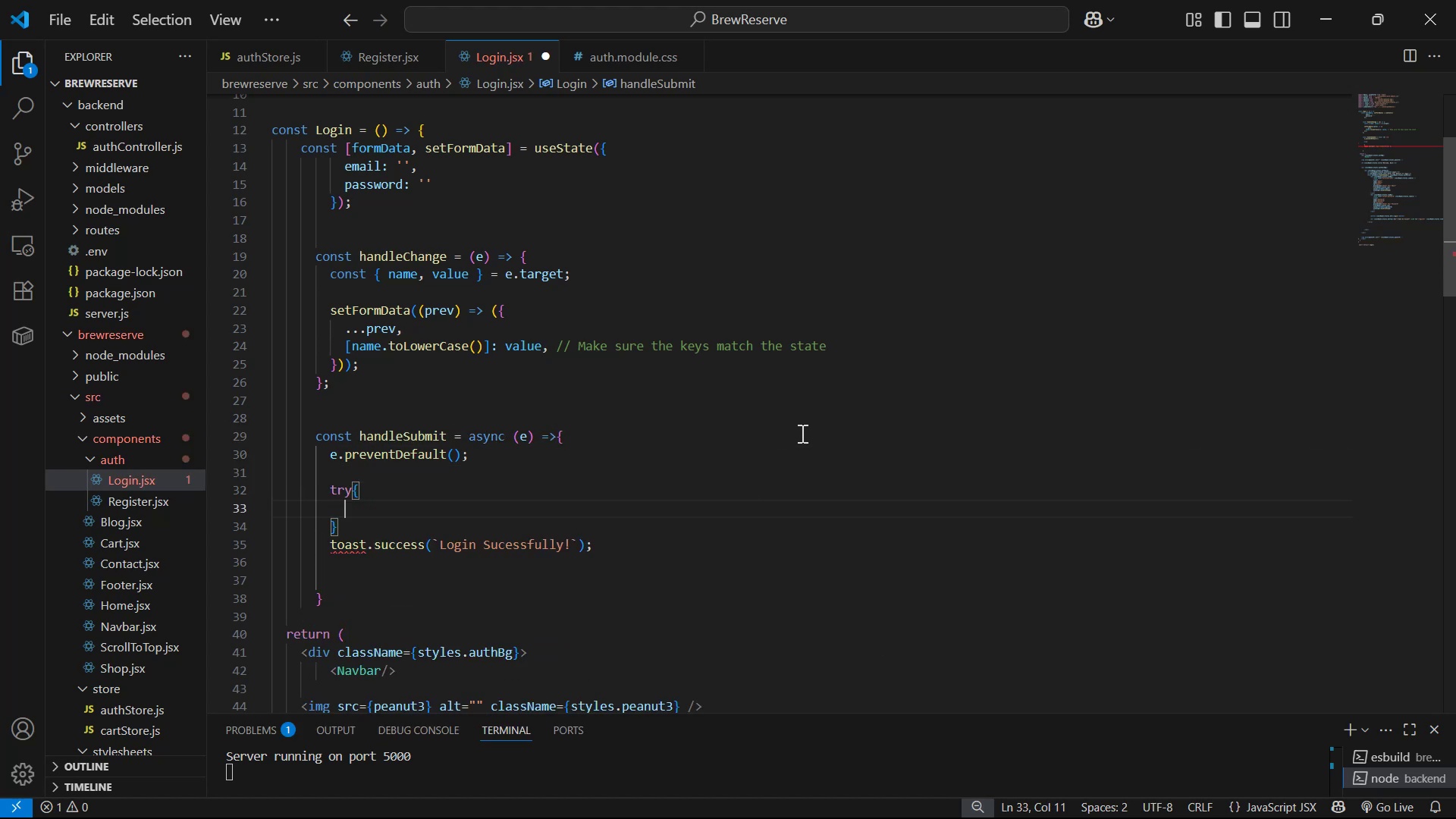 
key(ArrowDown)
 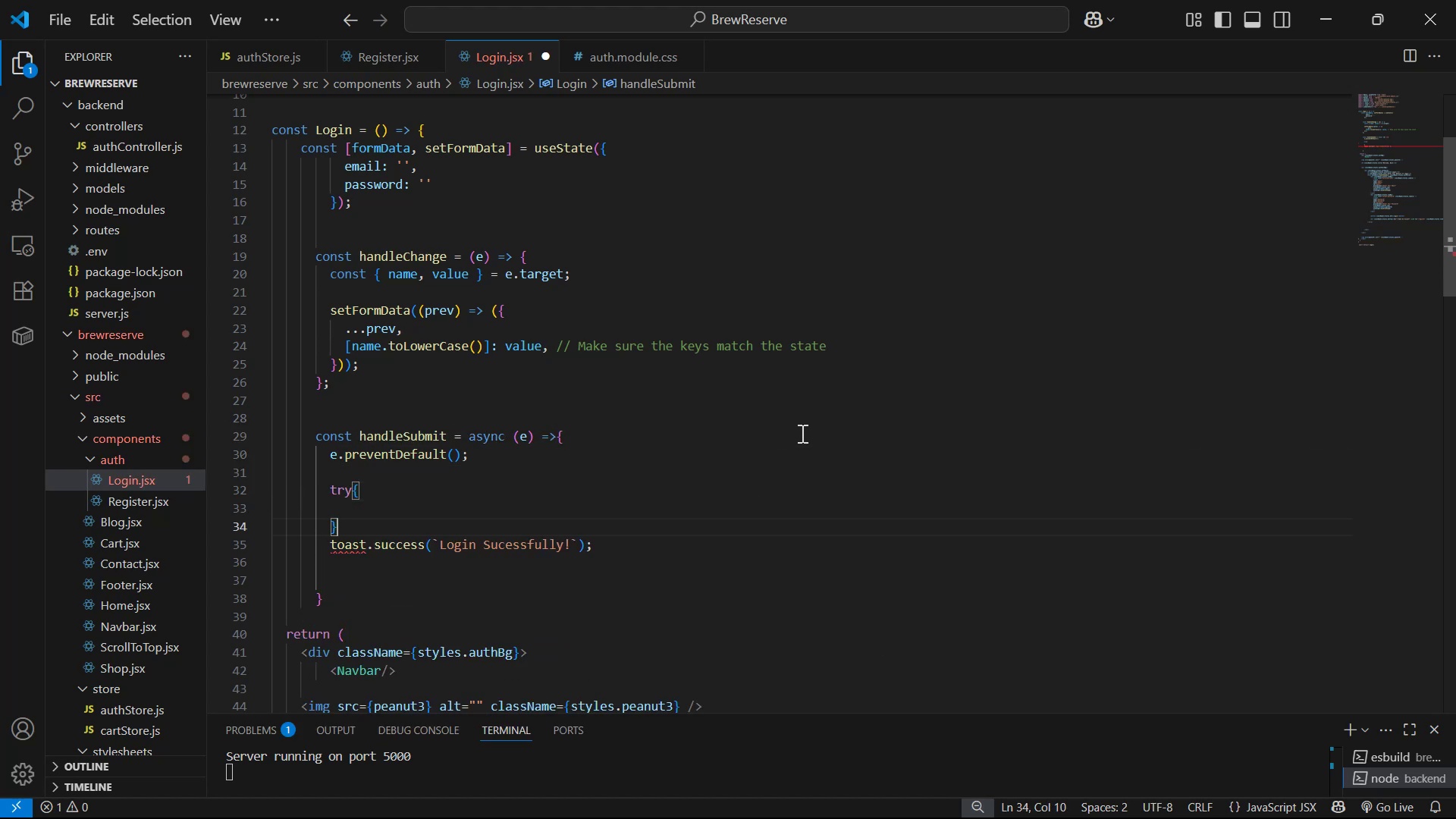 
key(ArrowDown)
 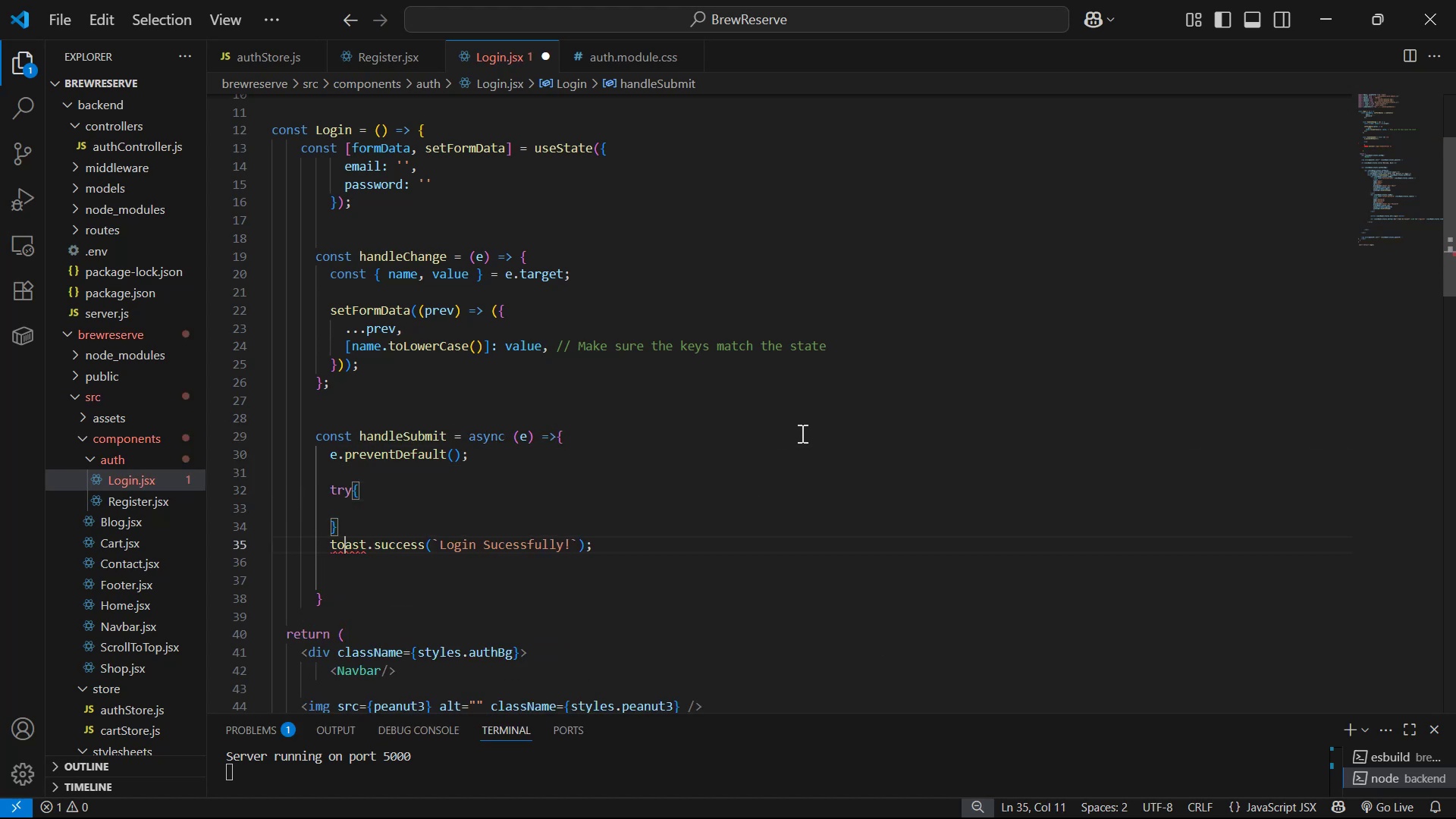 
key(Alt+ArrowUp)
 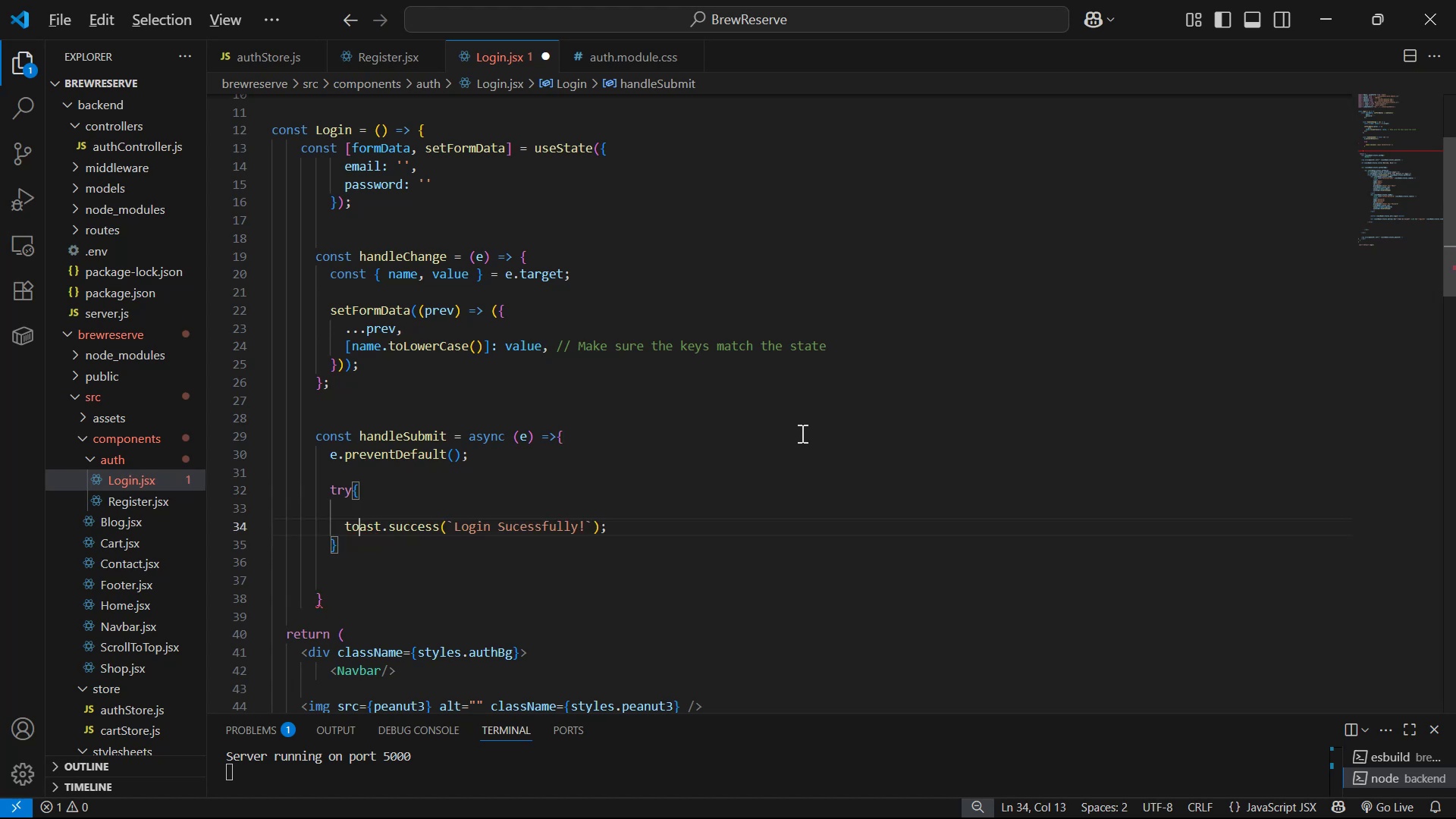 
key(ArrowDown)
 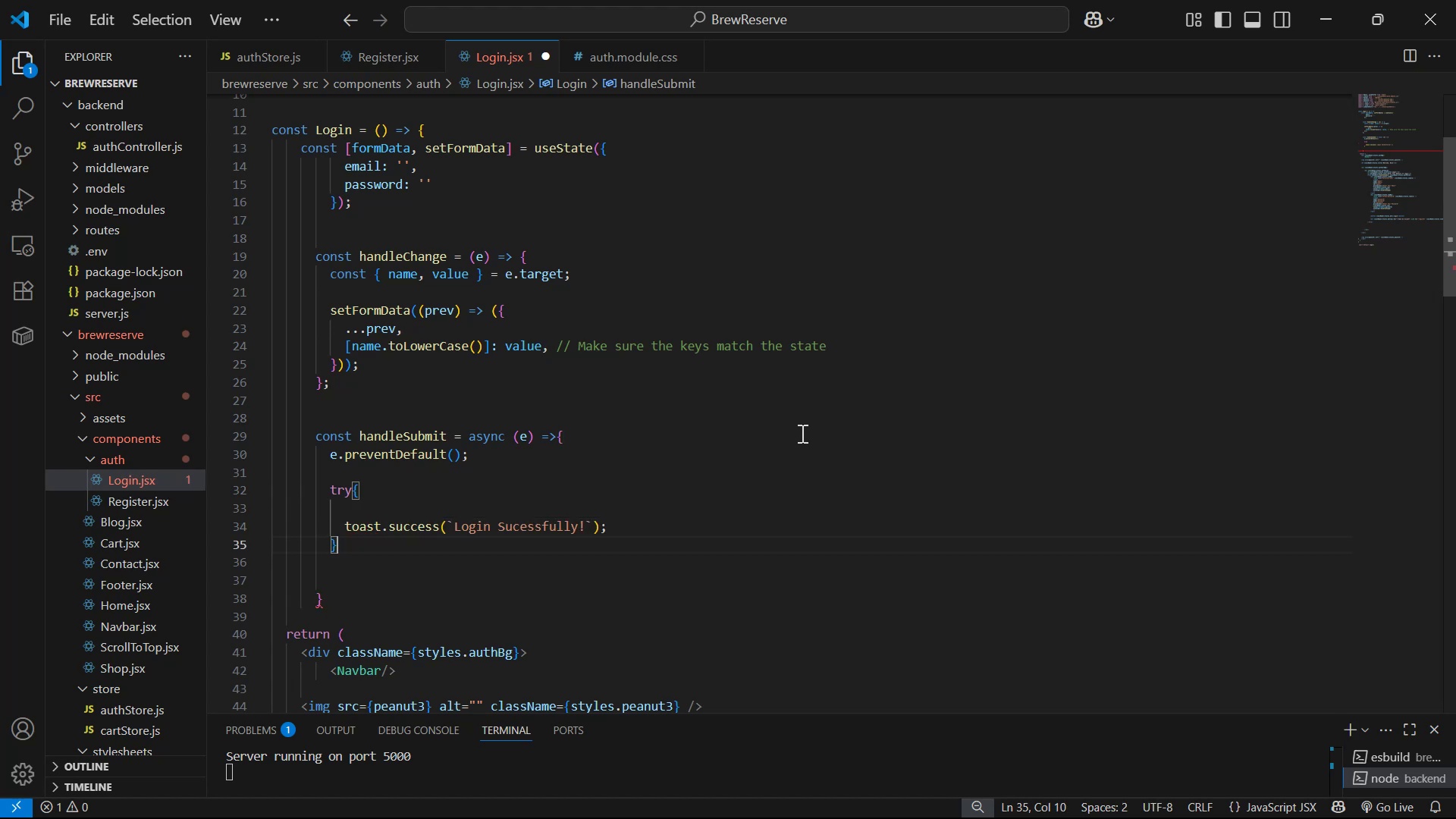 
type( ca)
 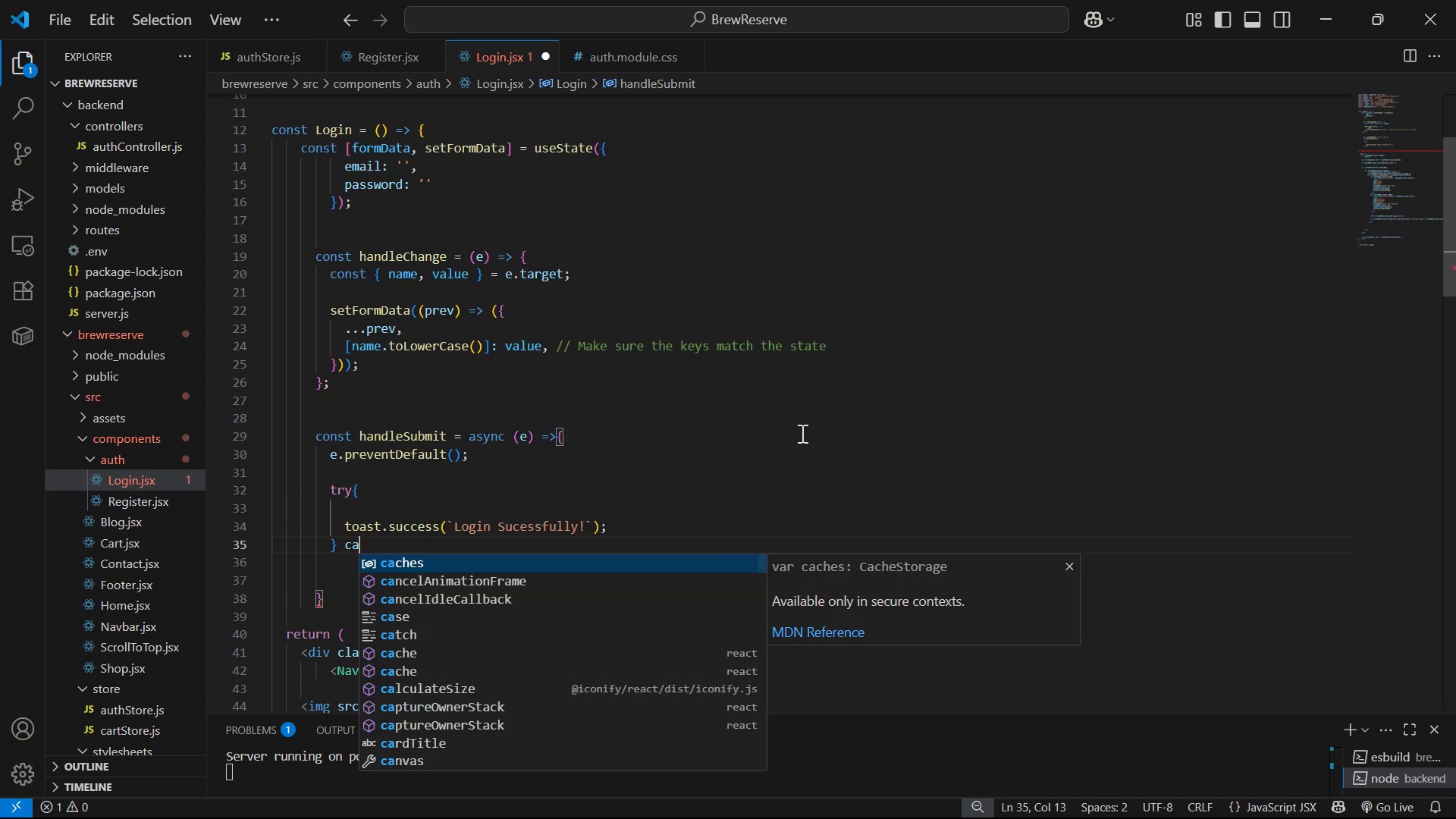 
key(Enter)
 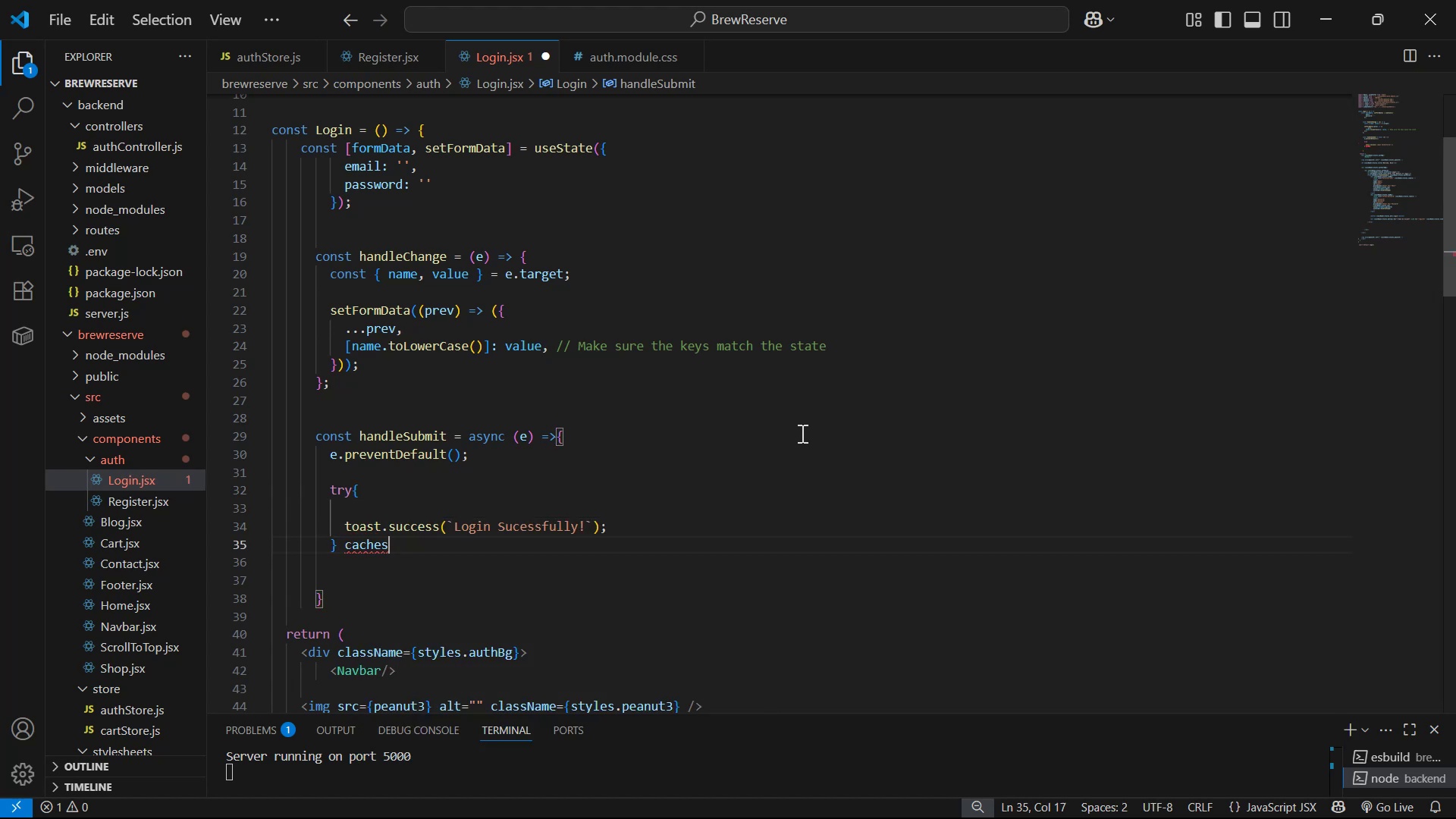 
key(Backspace)
 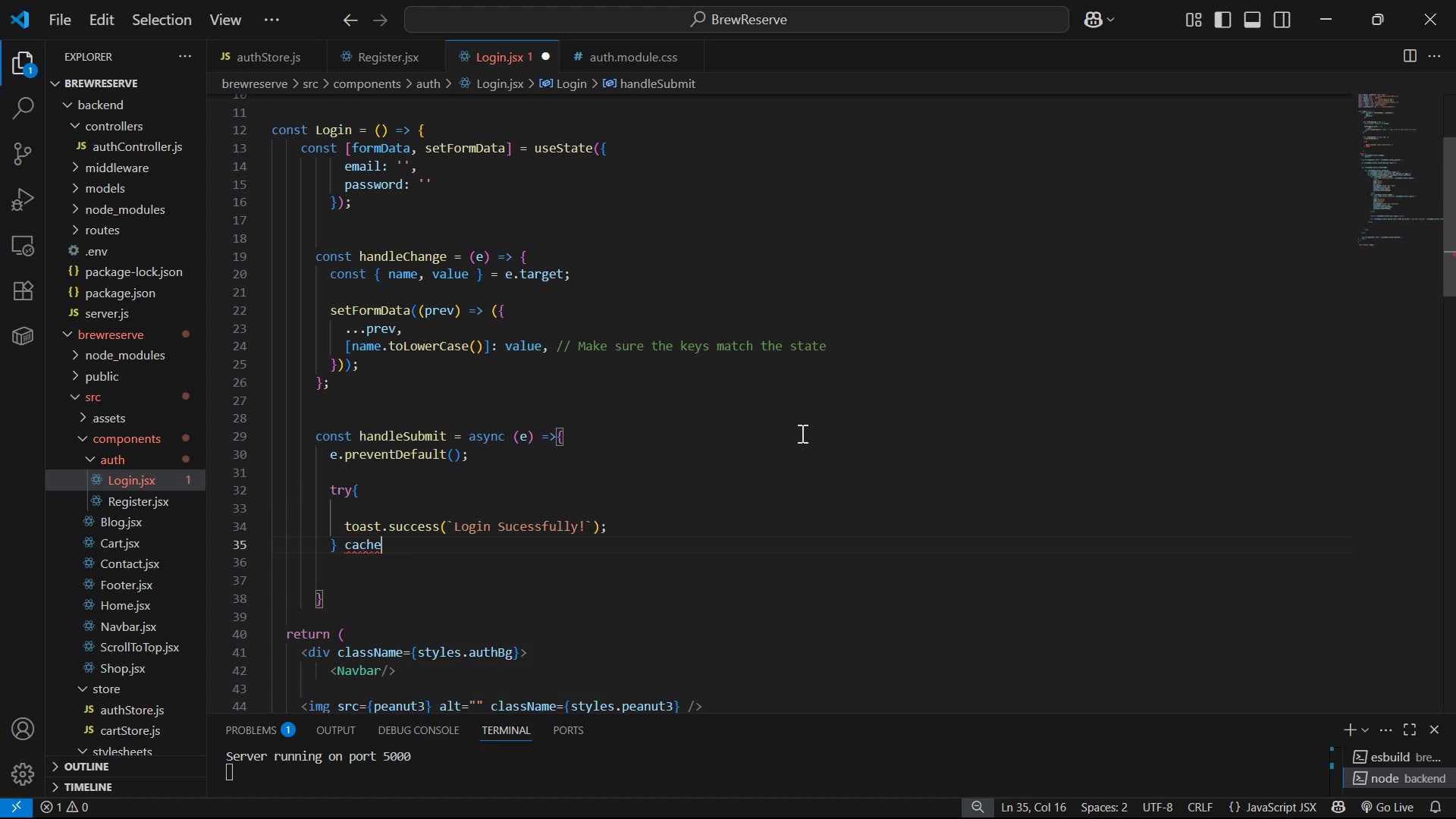 
key(Backspace)
 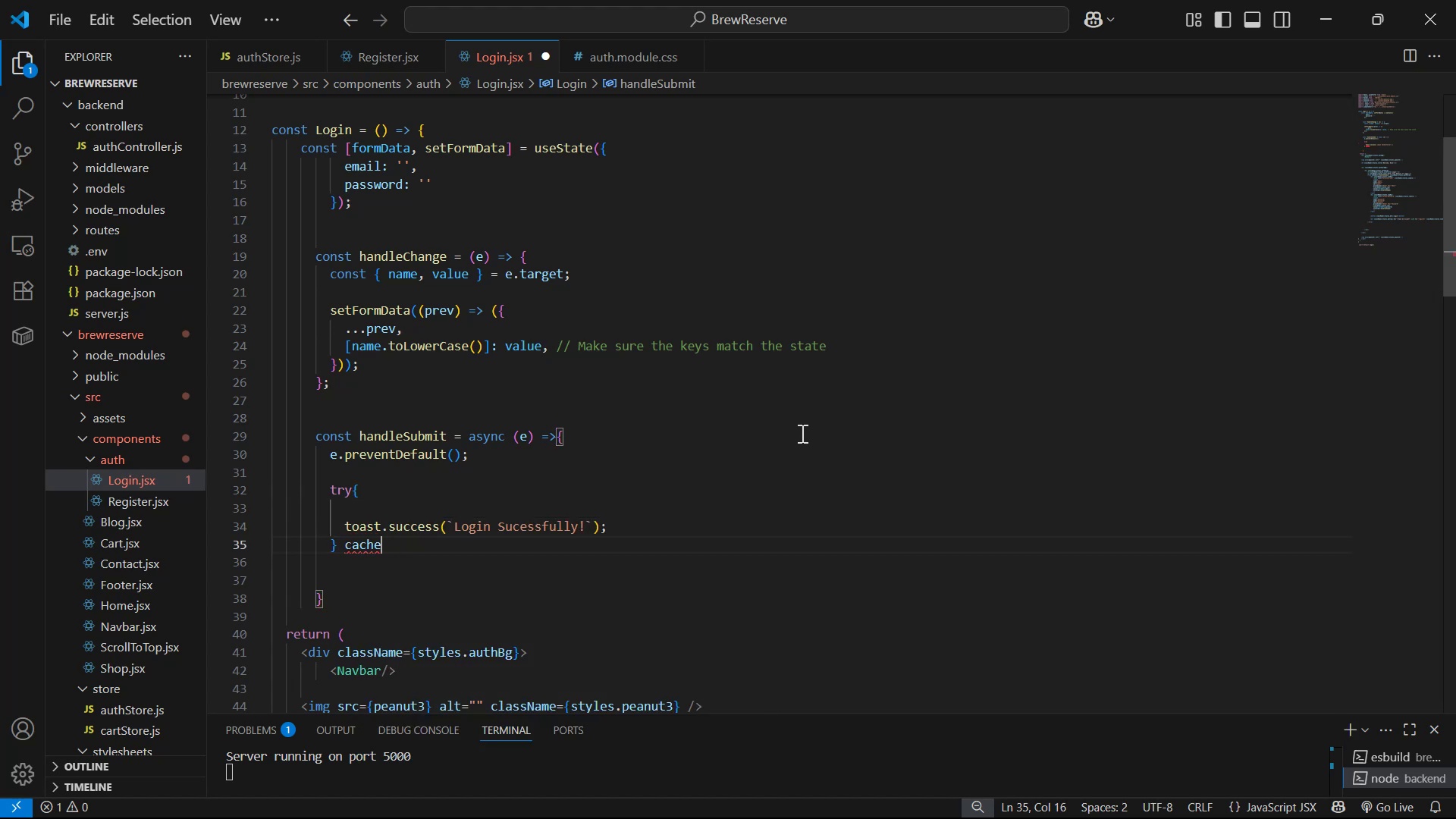 
key(Backspace)
 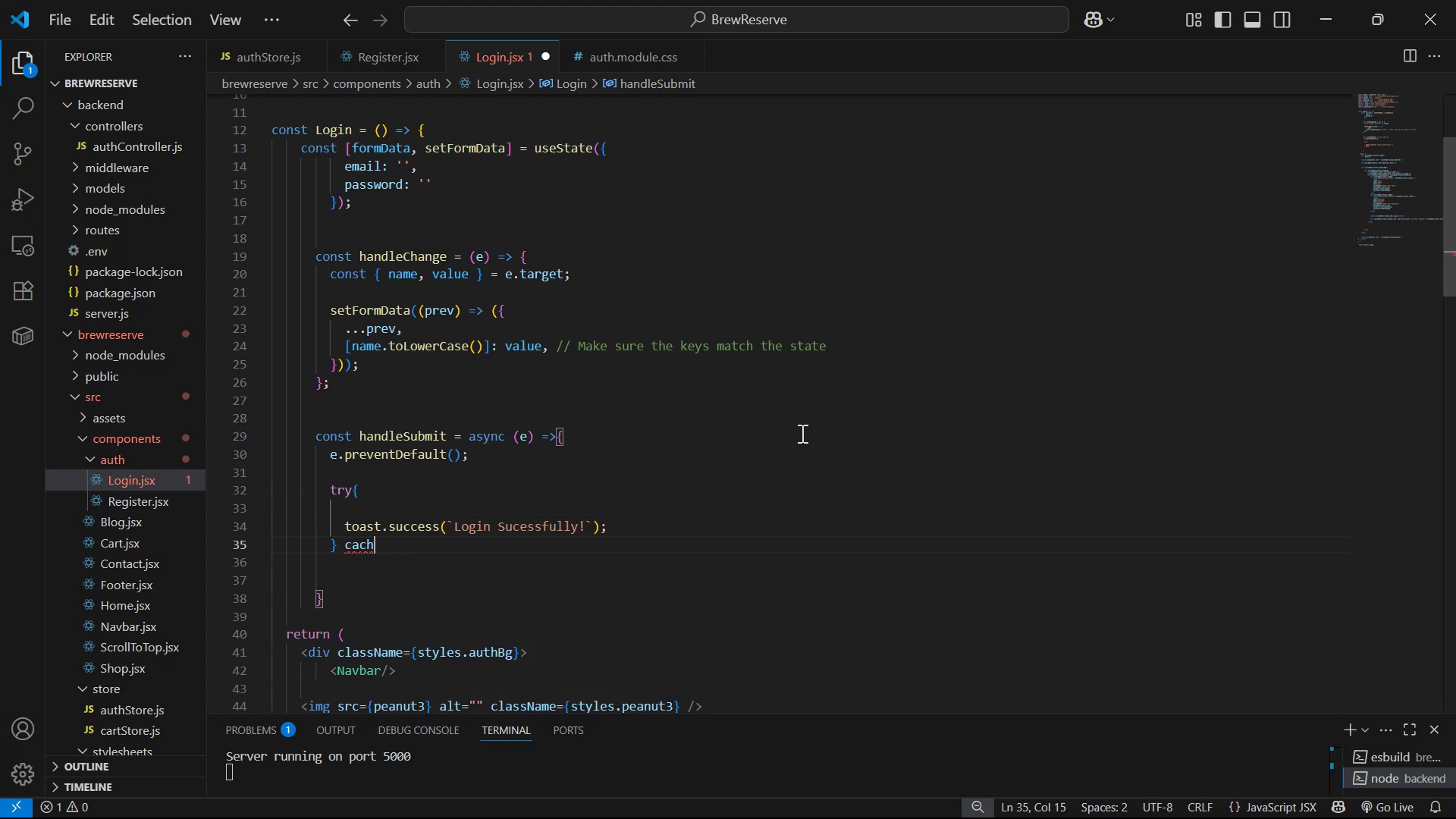 
key(Backspace)
 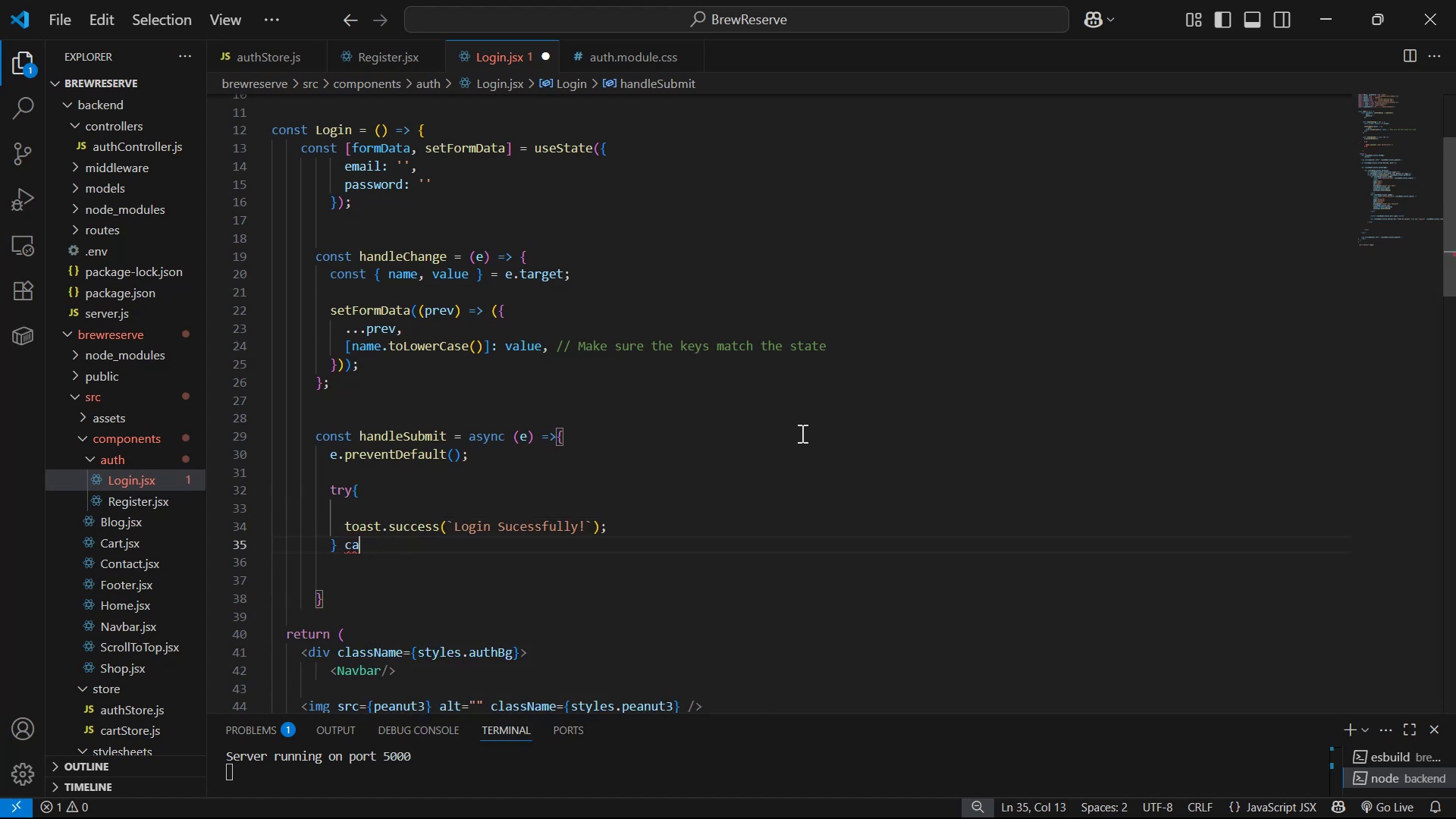 
key(T)
 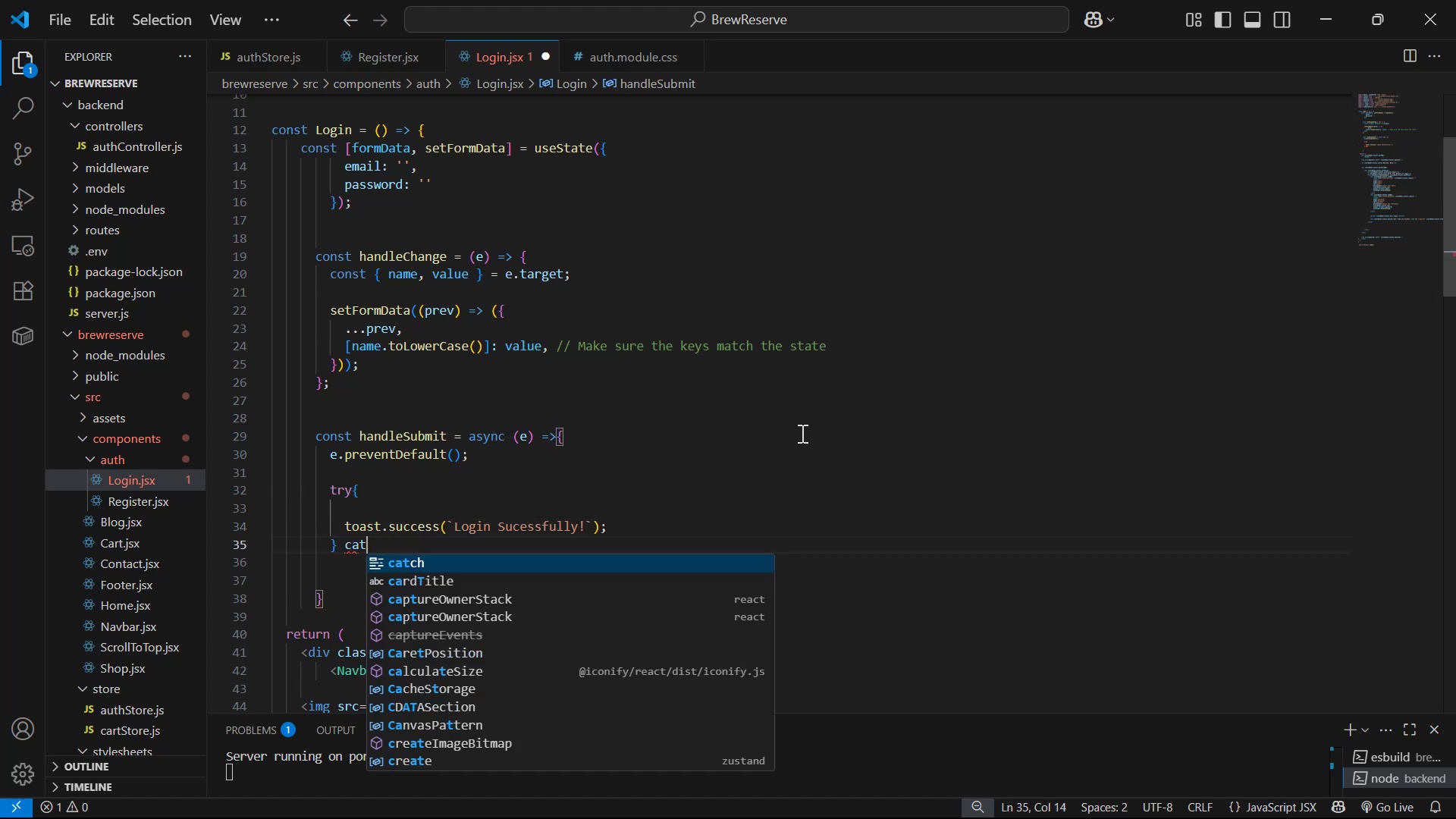 
key(Enter)
 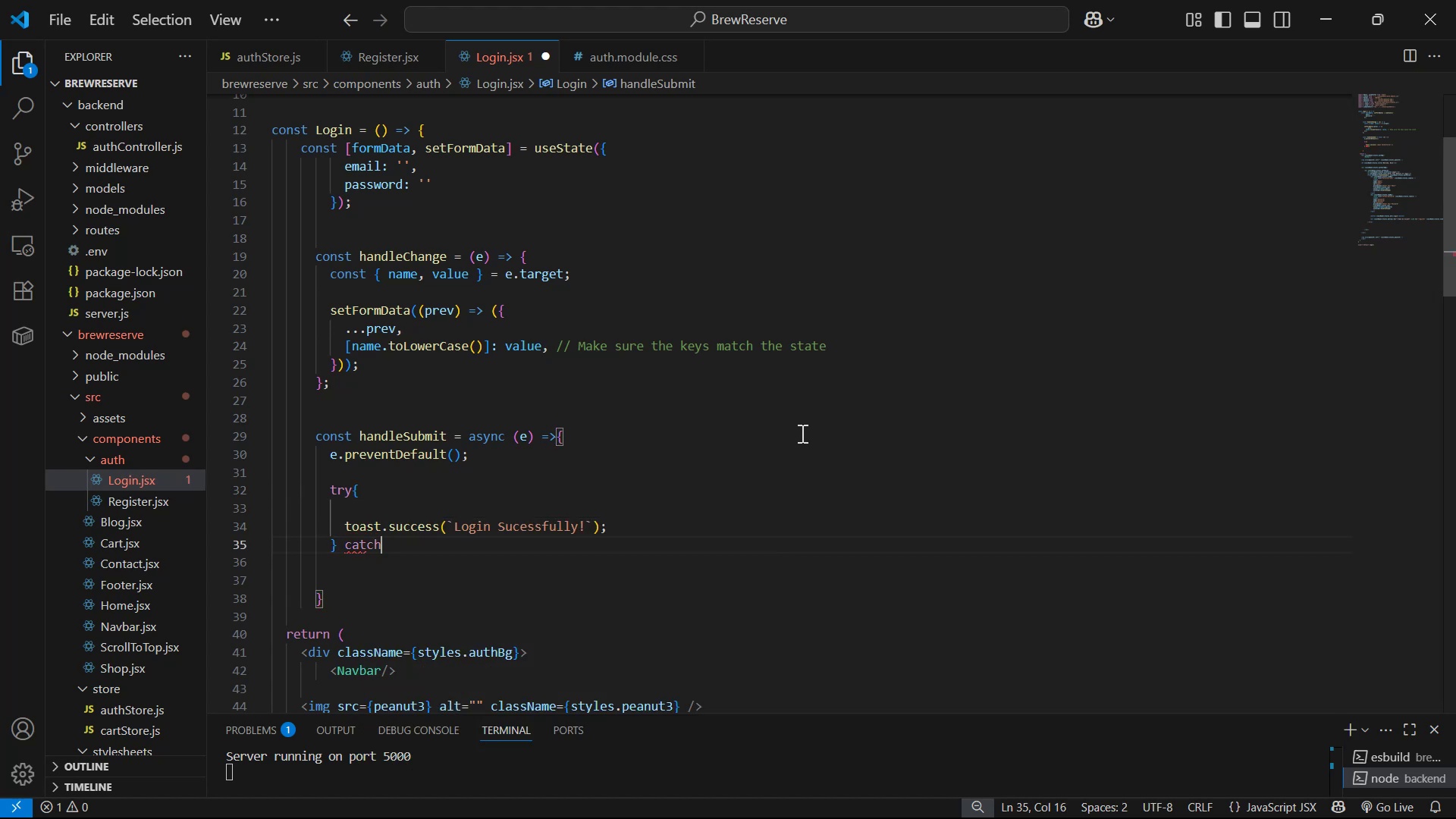 
key(Shift+BracketLeft)
 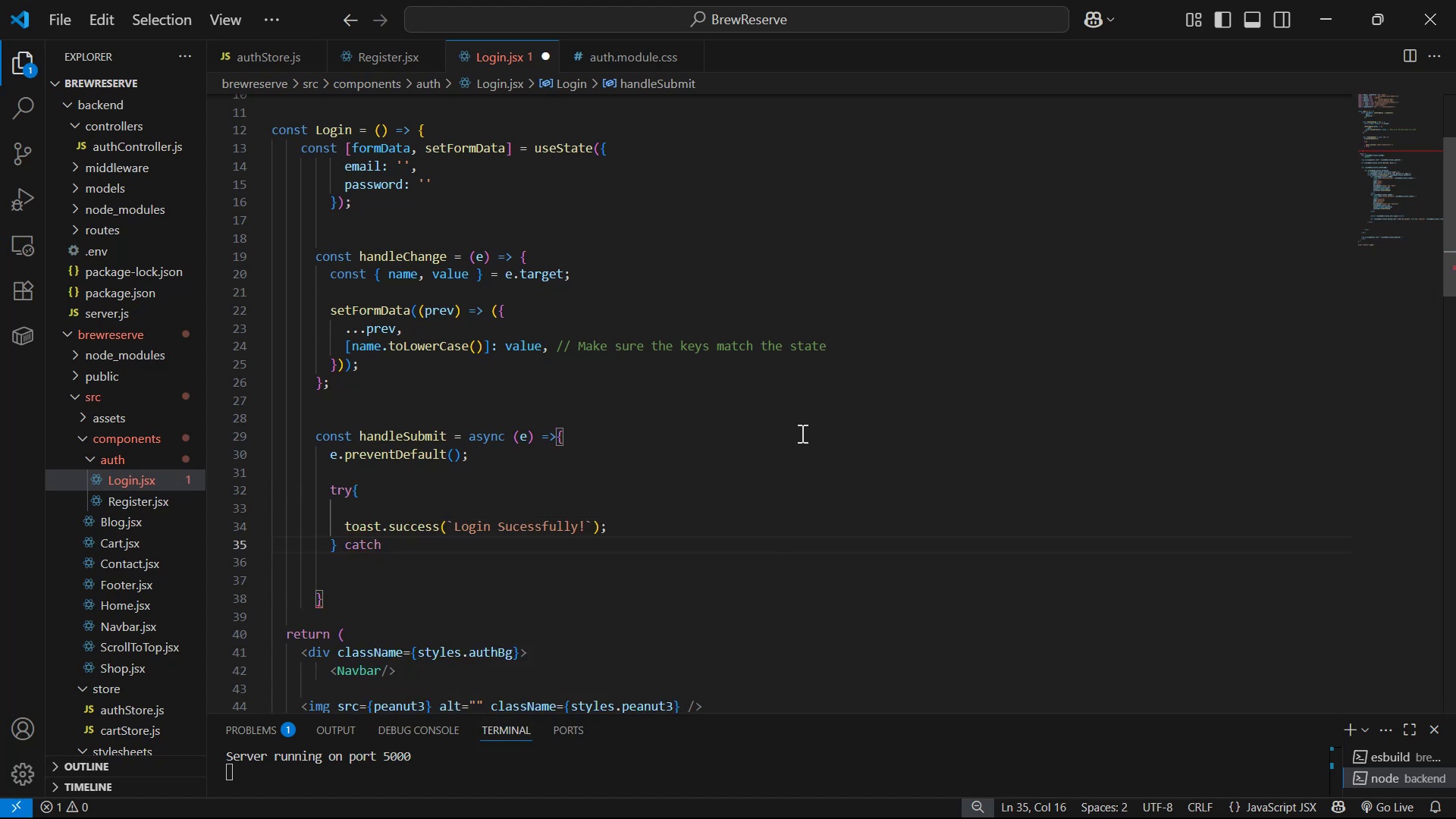 
key(Enter)
 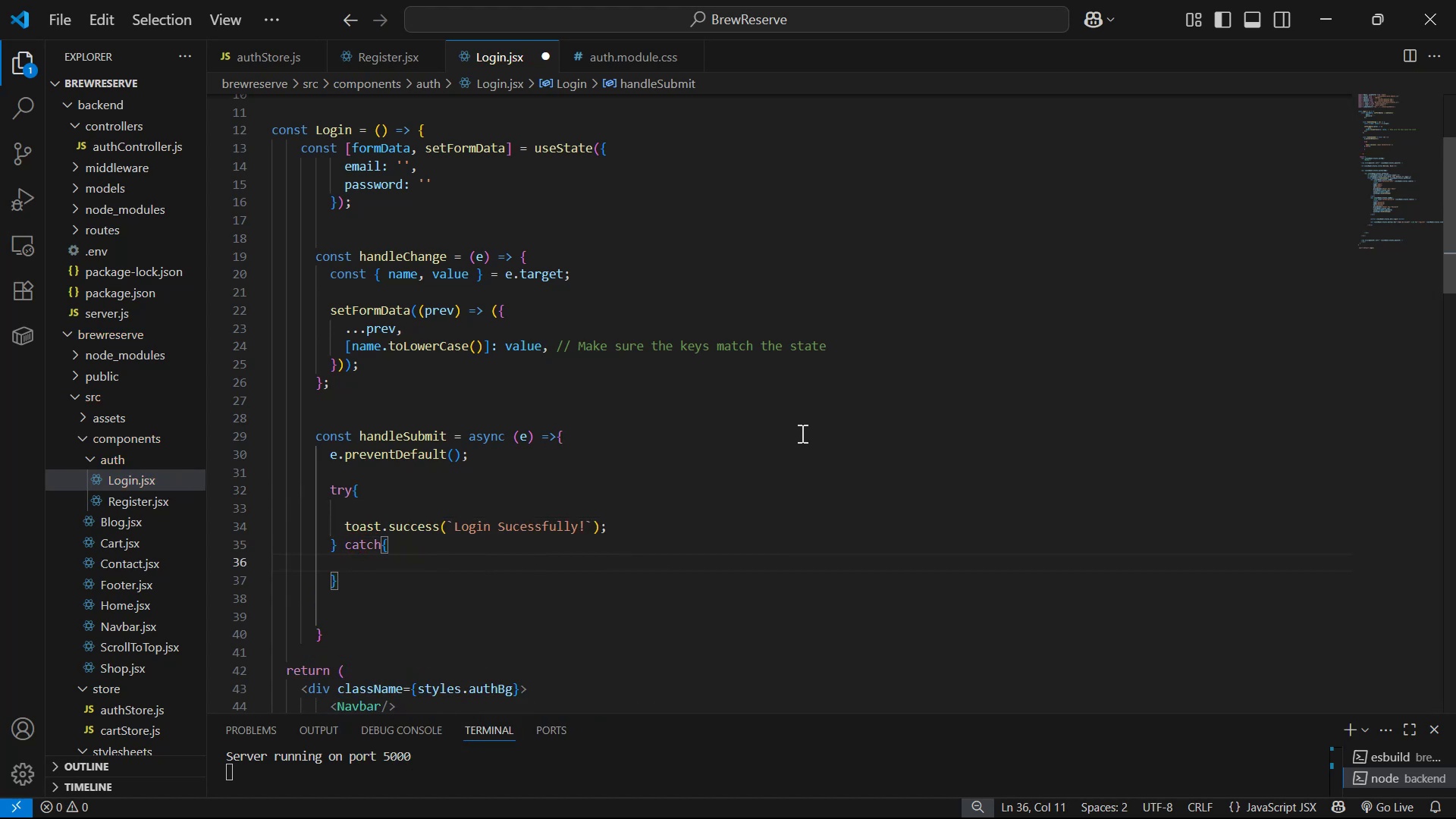 
key(ArrowUp)
 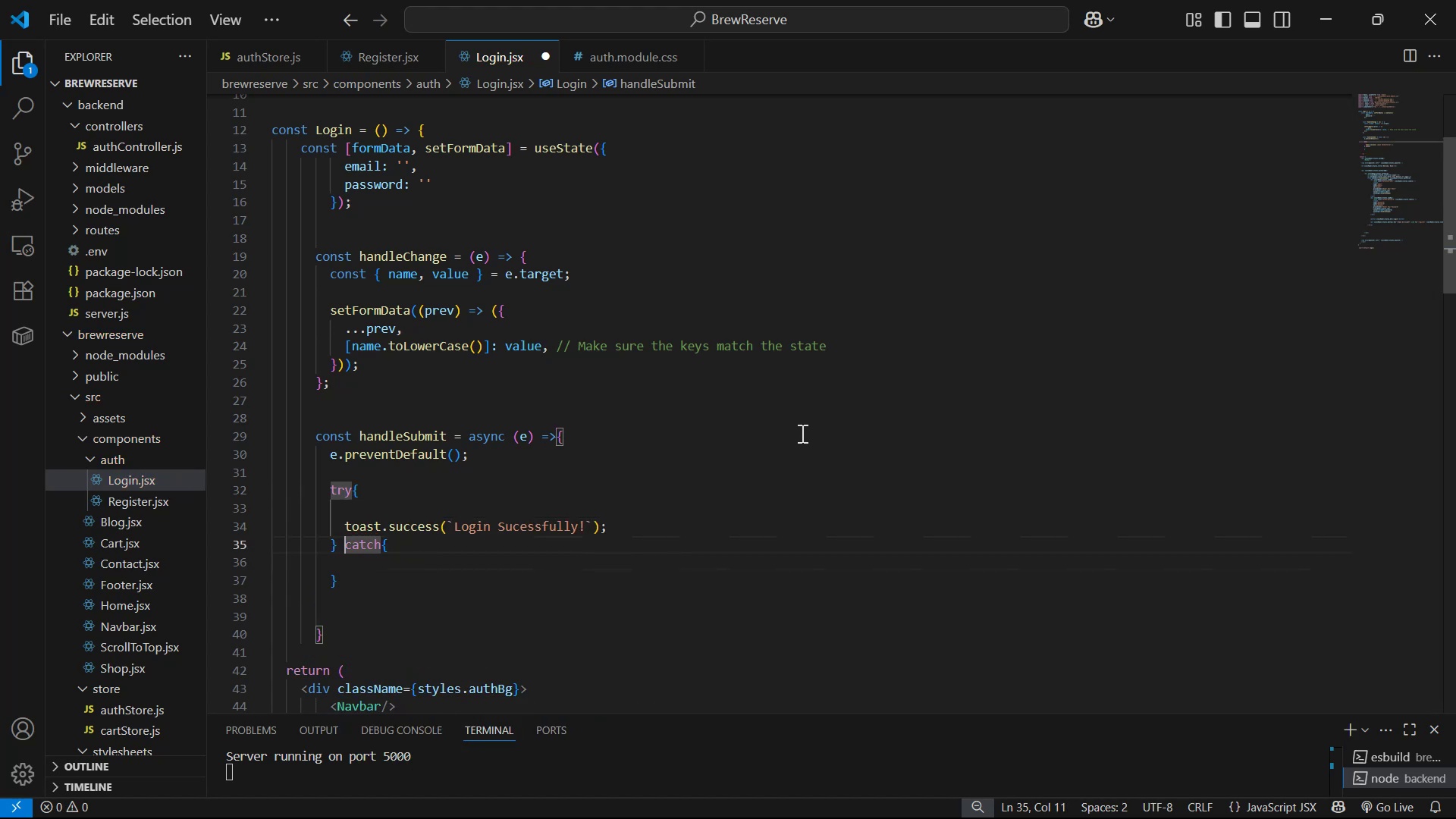 
hold_key(key=ArrowRight, duration=0.58)
 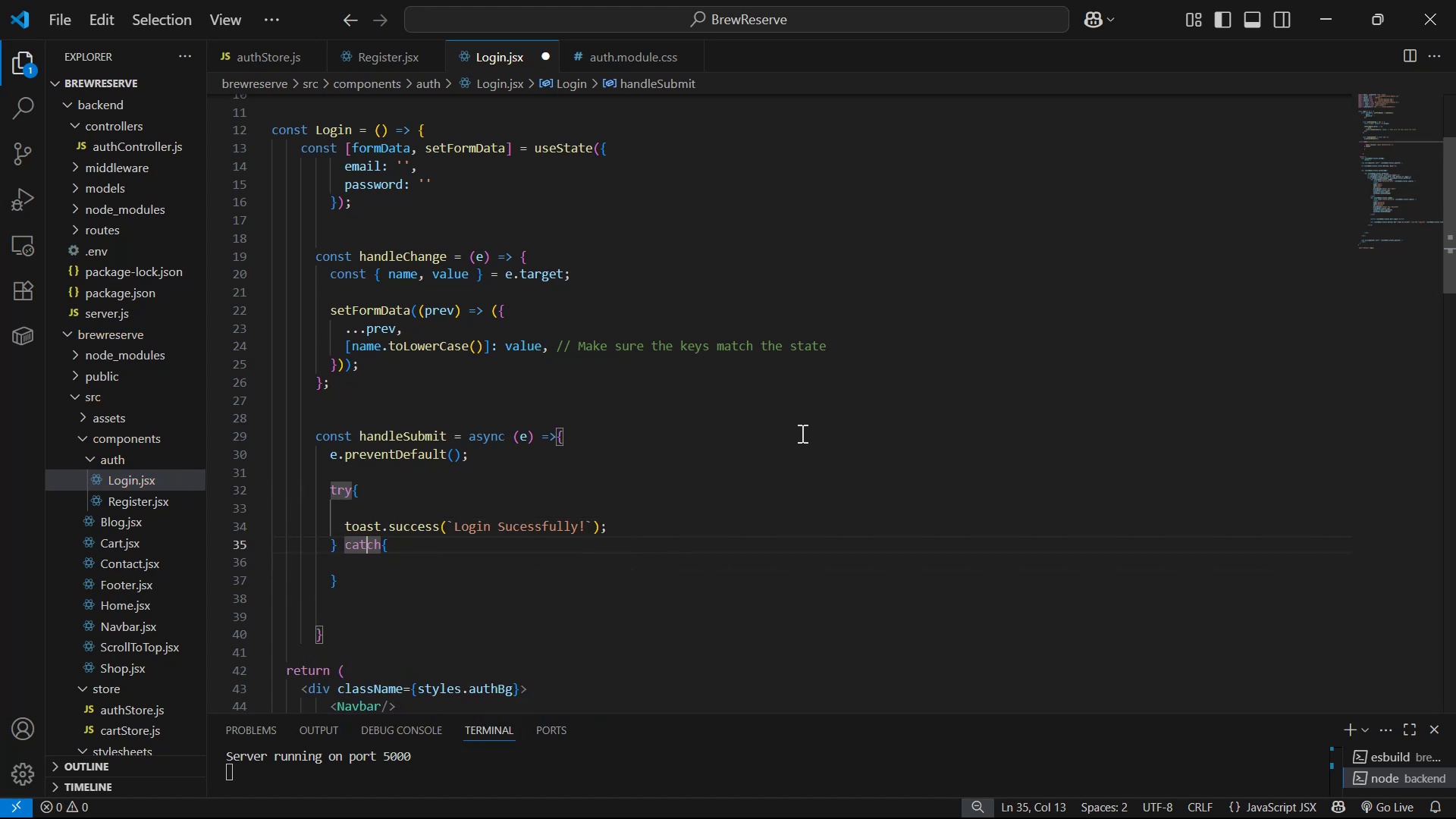 
key(ArrowRight)
 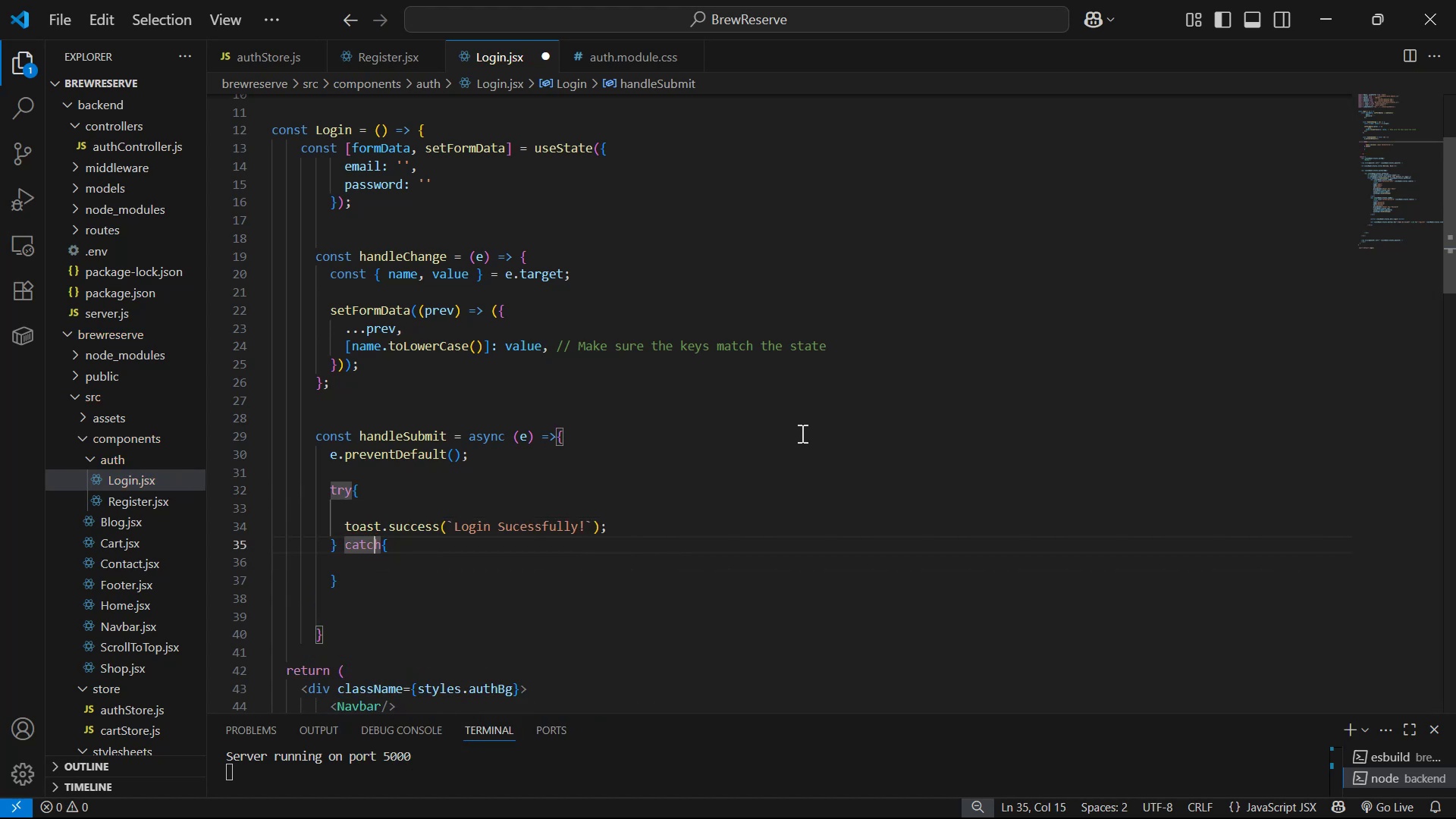 
key(ArrowRight)
 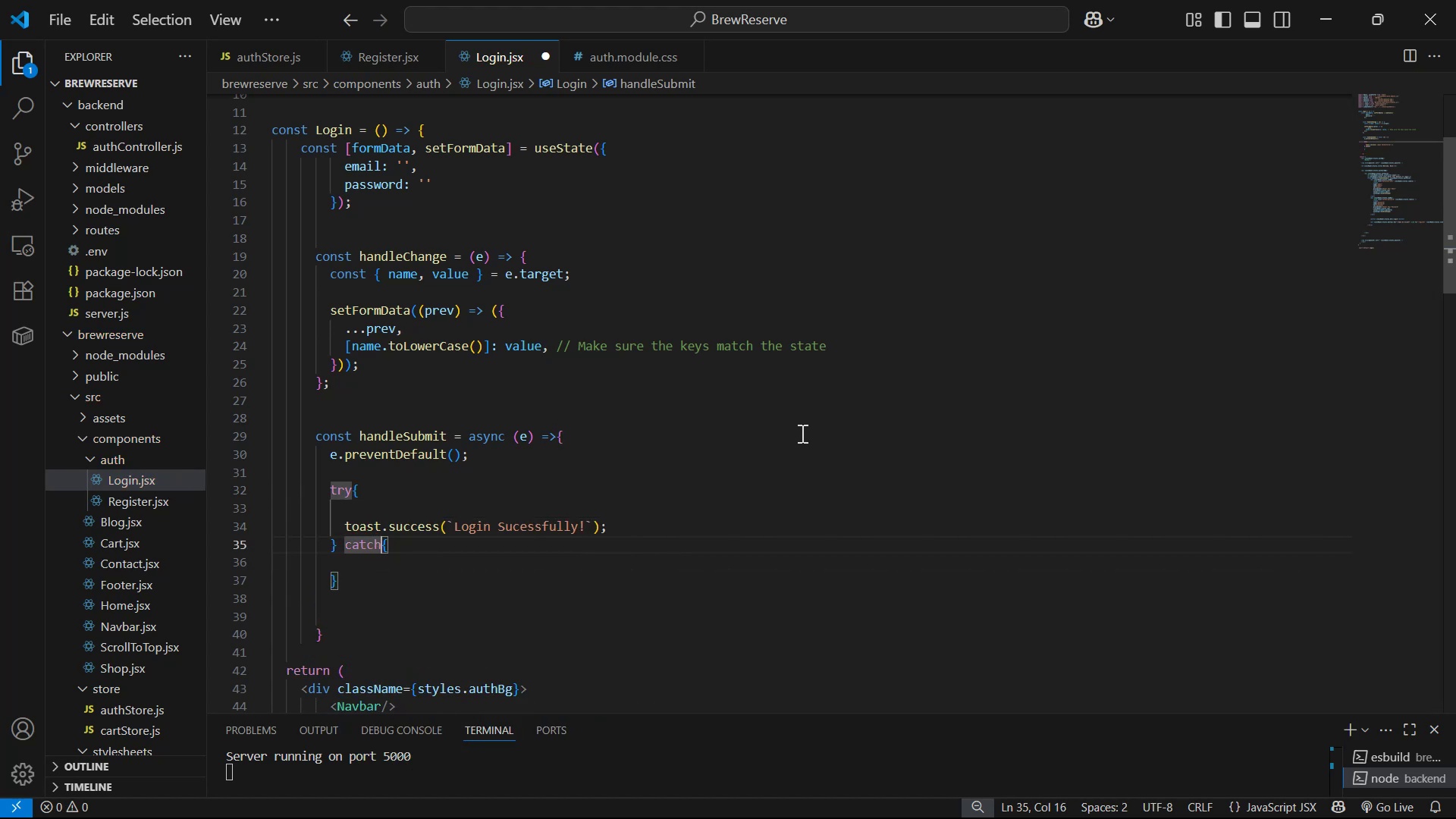 
type( ())
 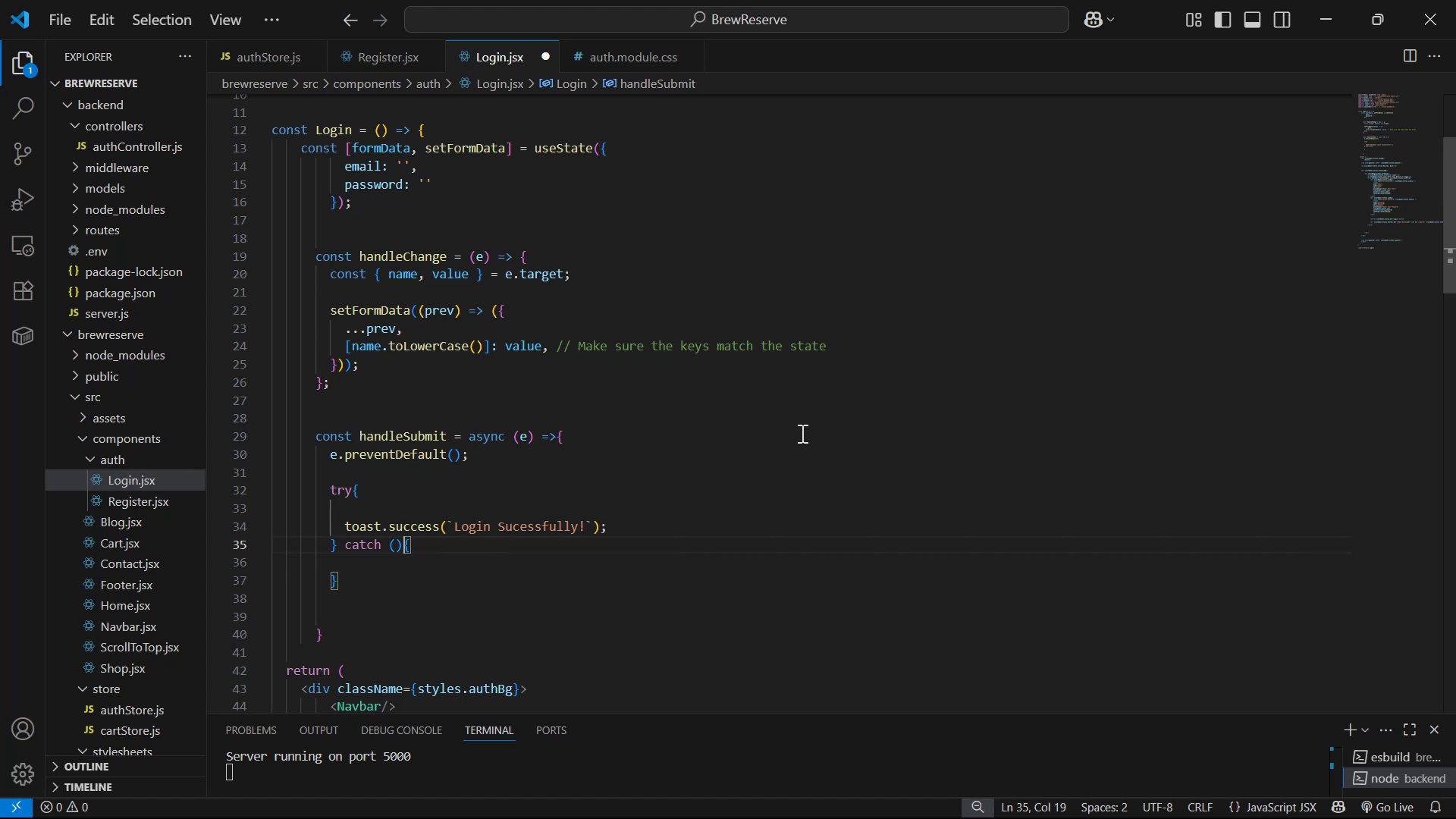 
key(ArrowLeft)
 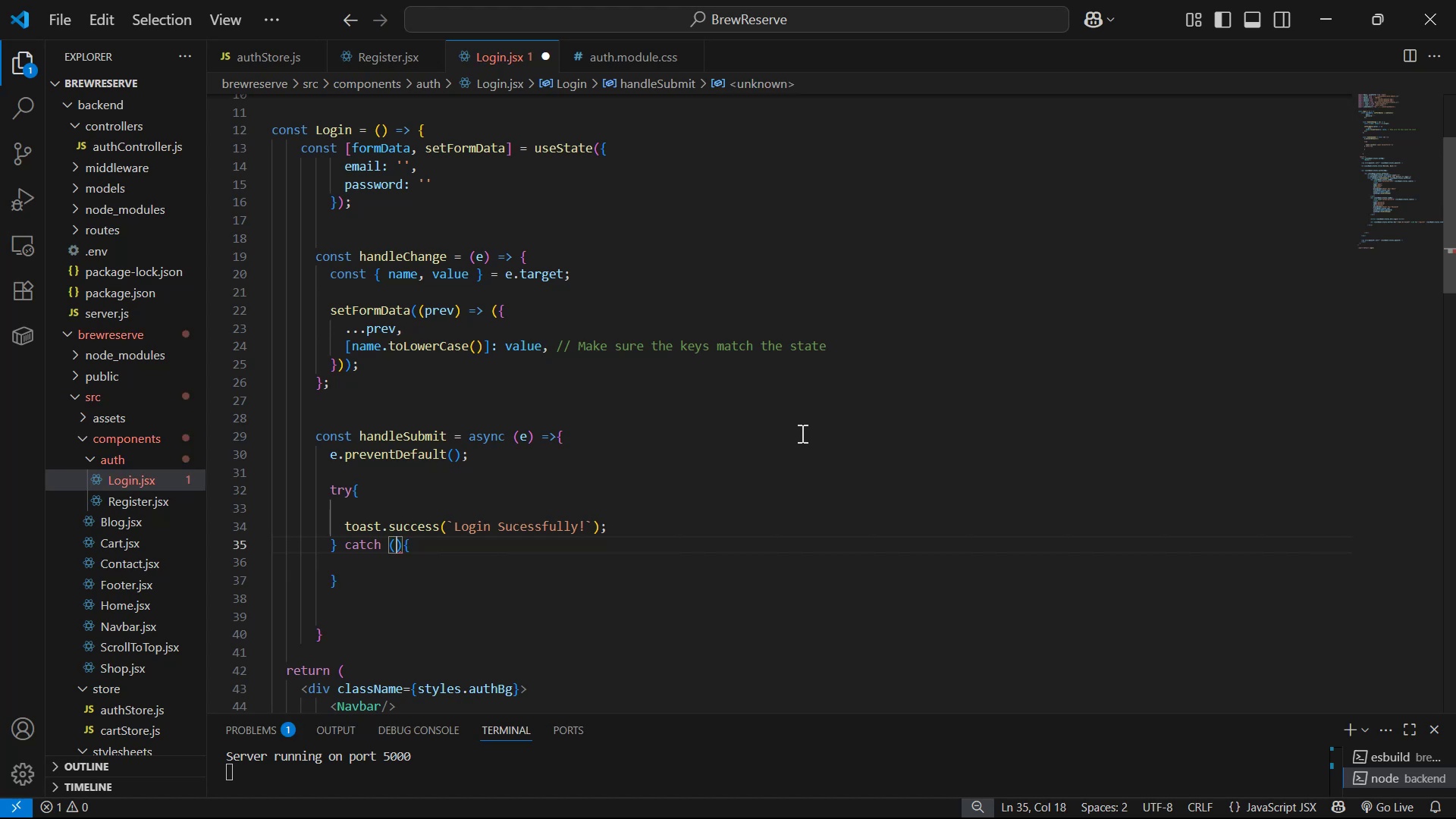 
type(err)
 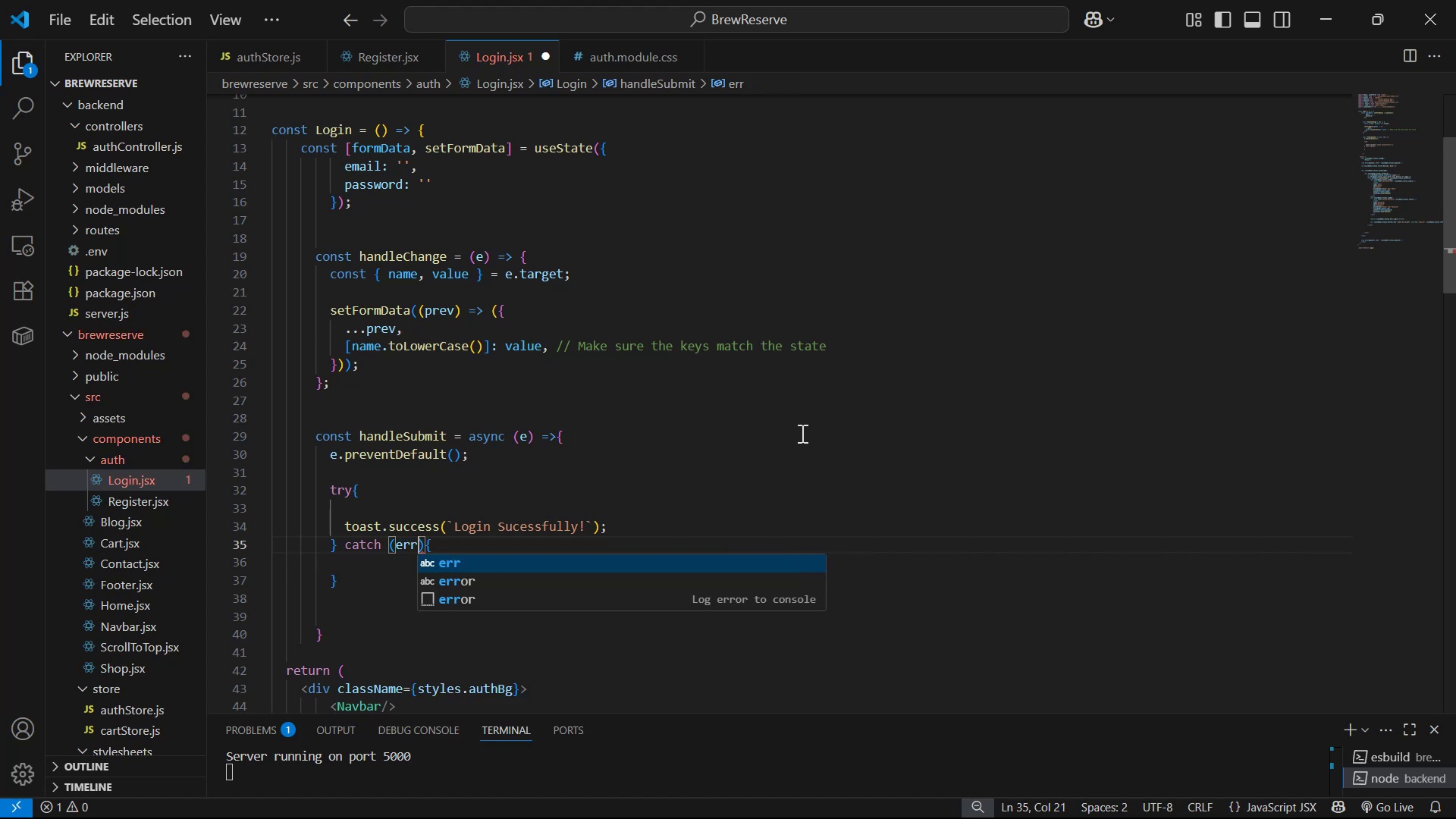 
key(Control+S)
 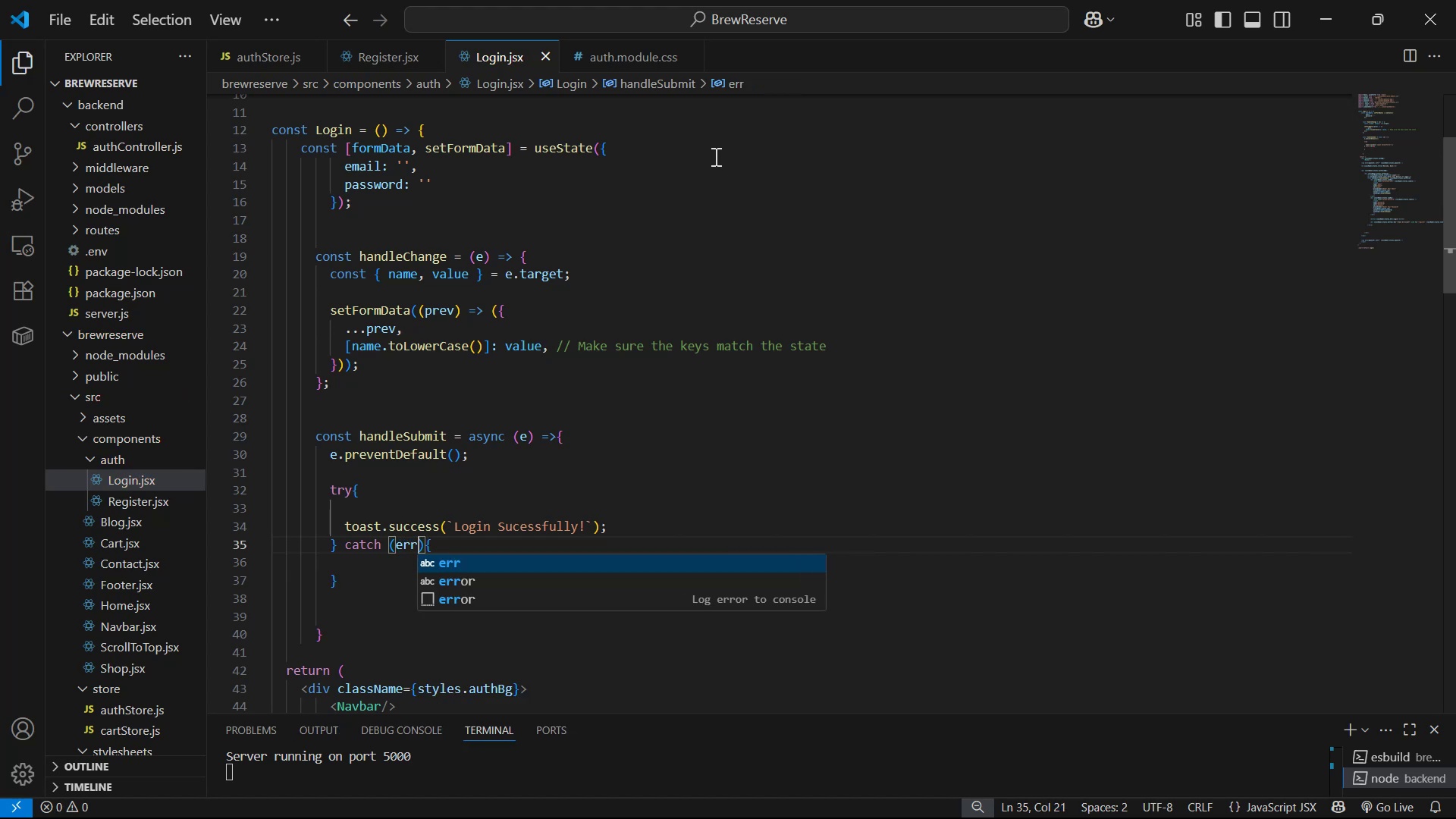 
scroll: coordinate [370, 211], scroll_direction: up, amount: 3.0
 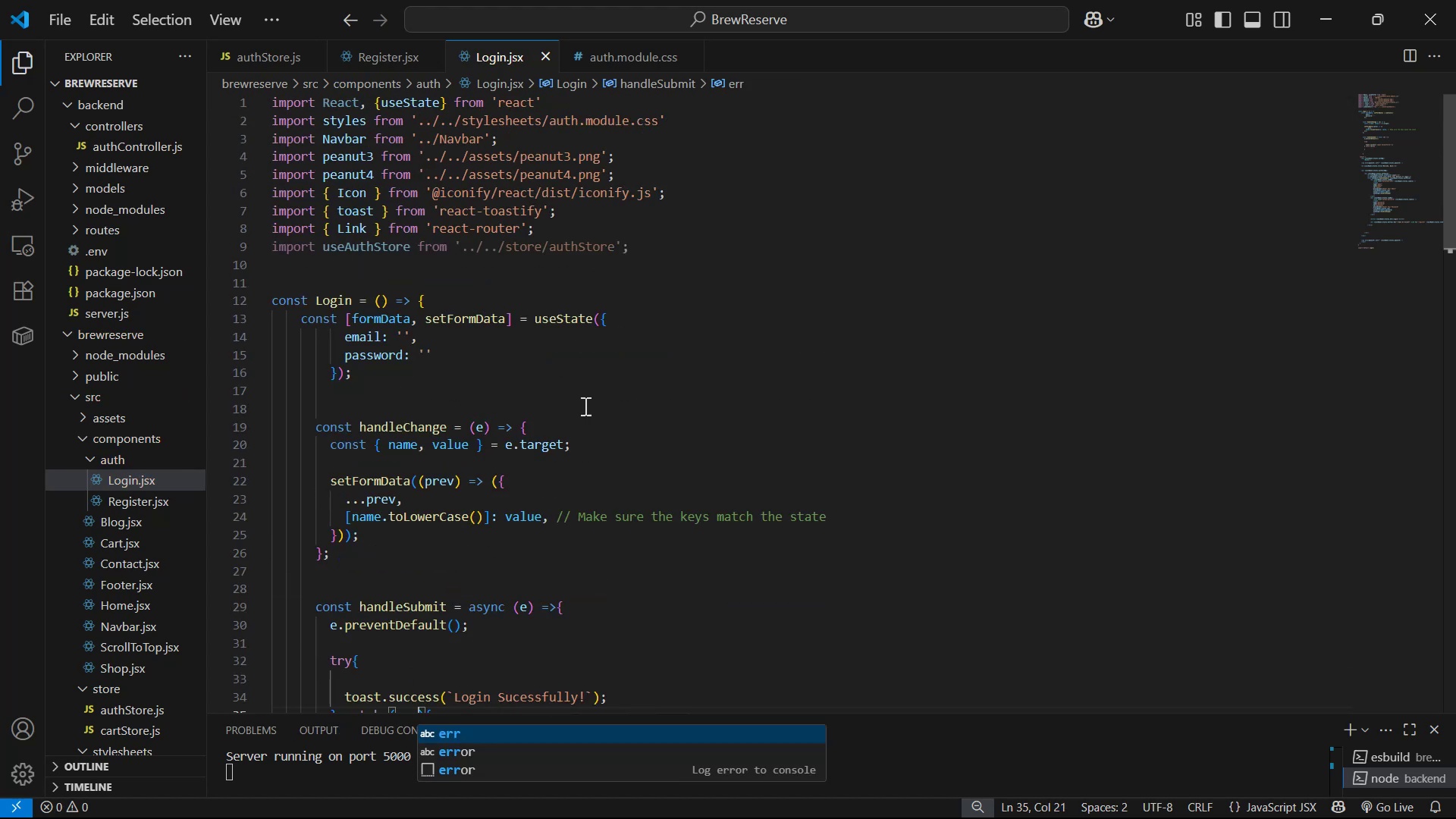 
left_click([614, 369])
 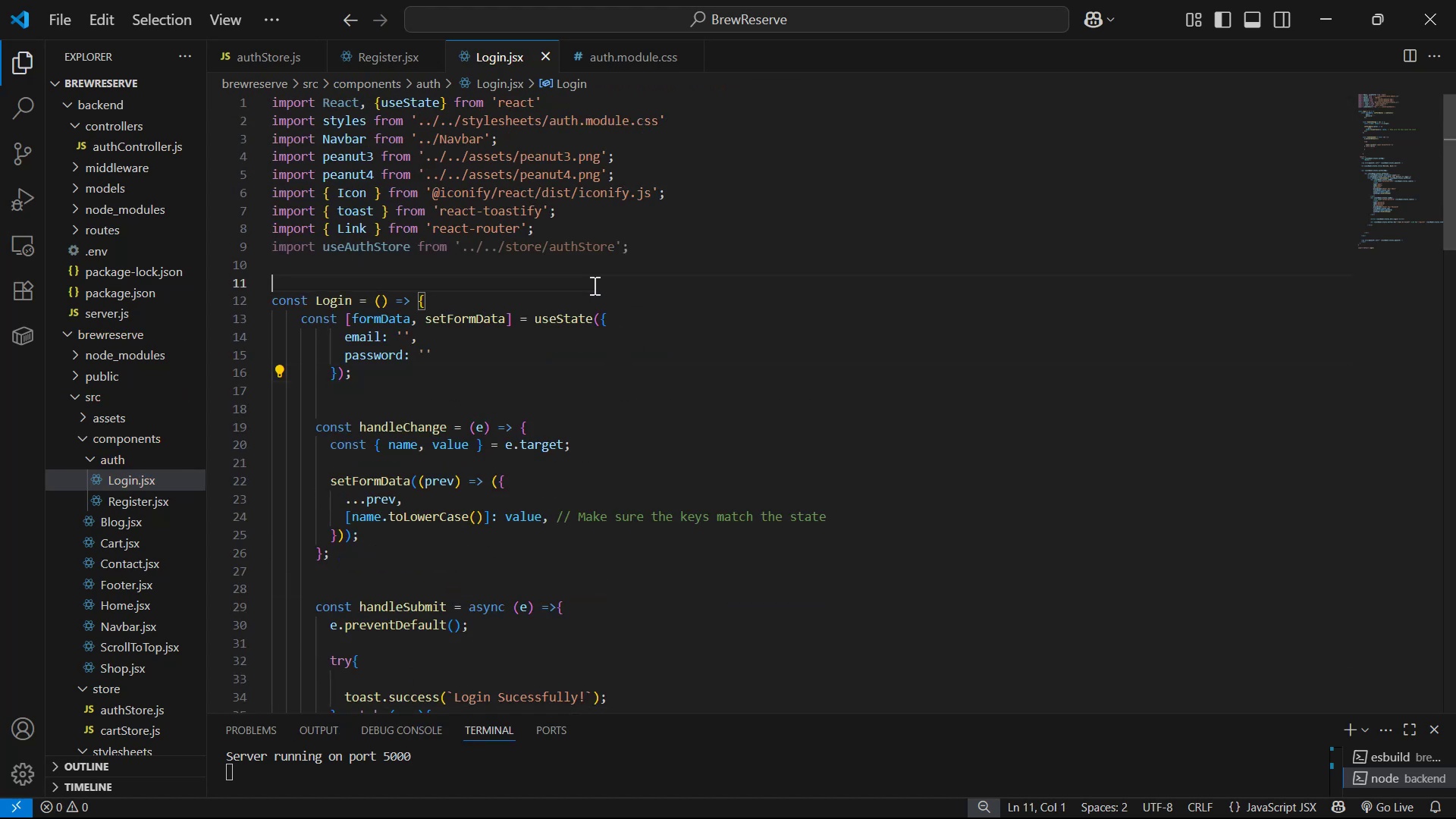 
double_click([595, 312])
 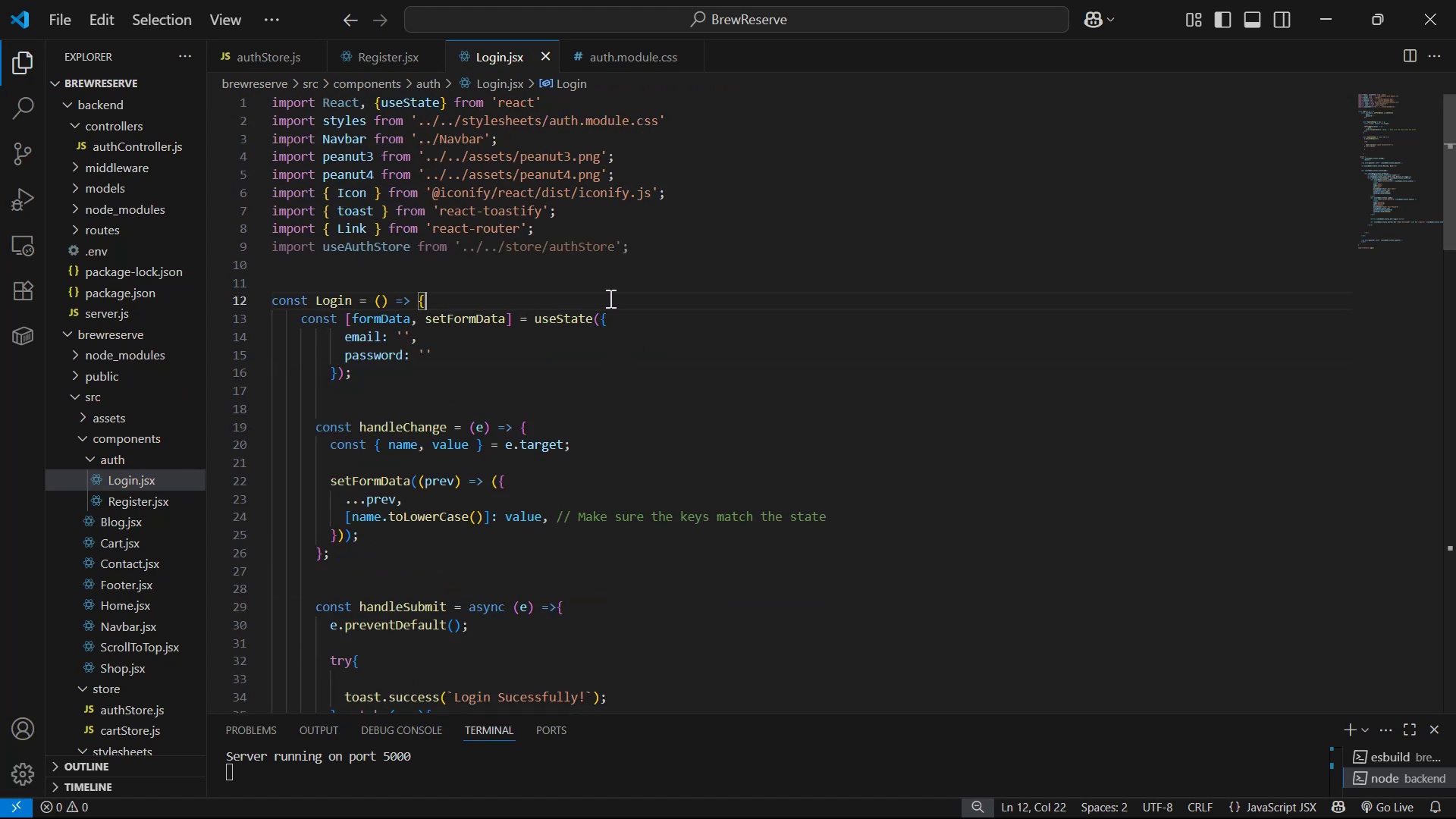 
key(Enter)
 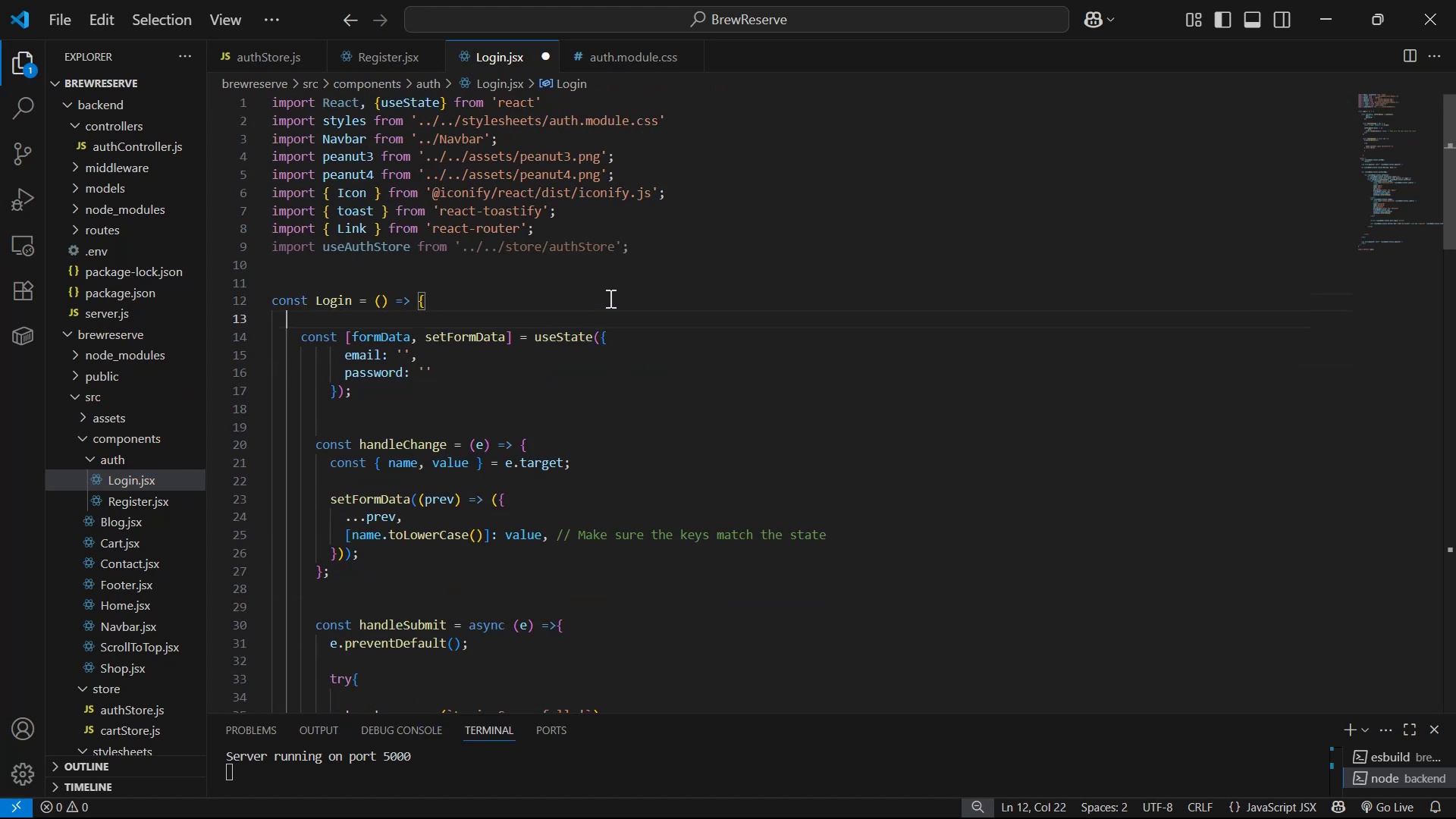 
key(Enter)
 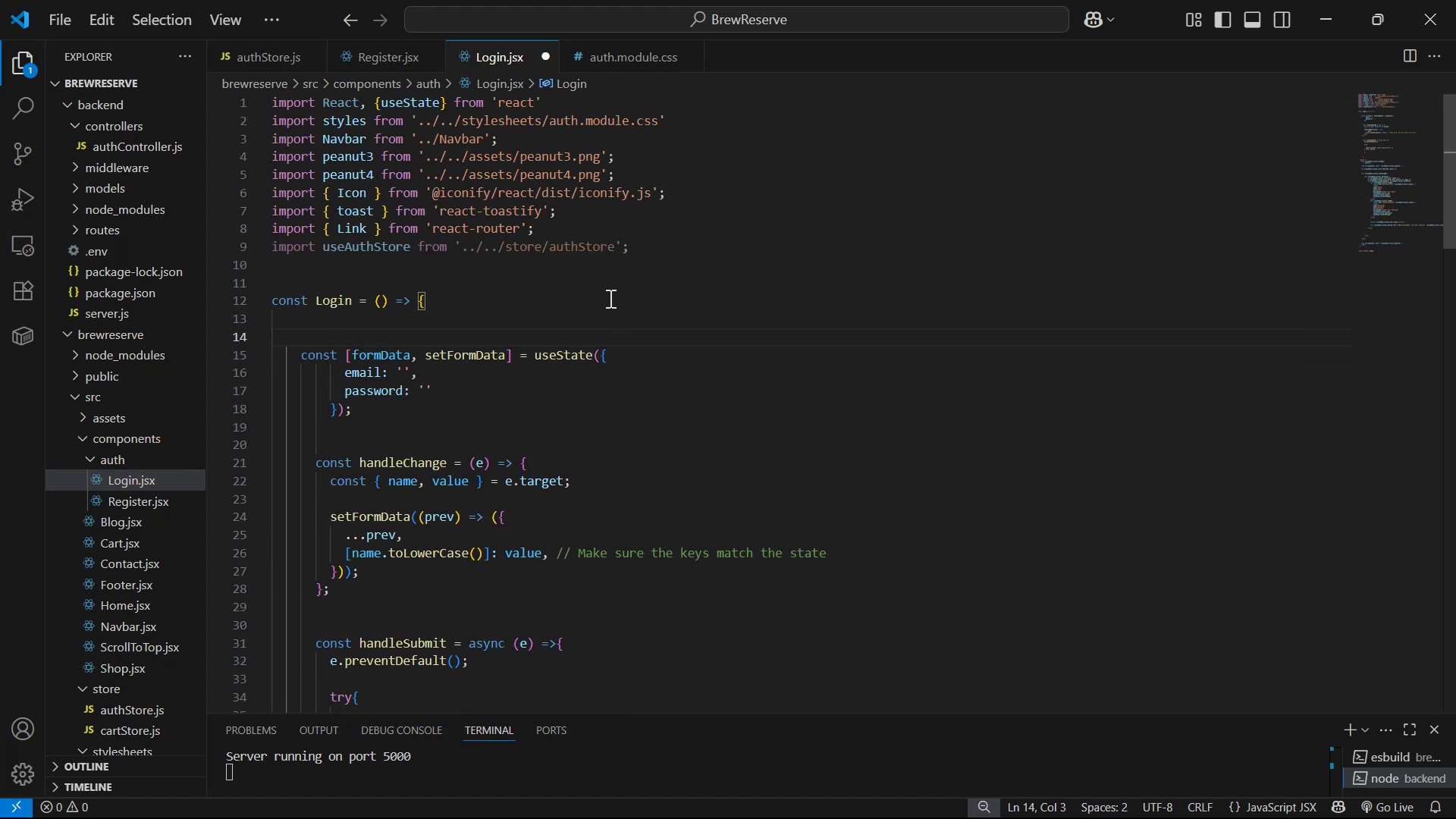 
key(Tab)
type(consy)
key(Backspace)
type(t [)
key(Backspace)
type({login )
key(Backspace)
type(, )
 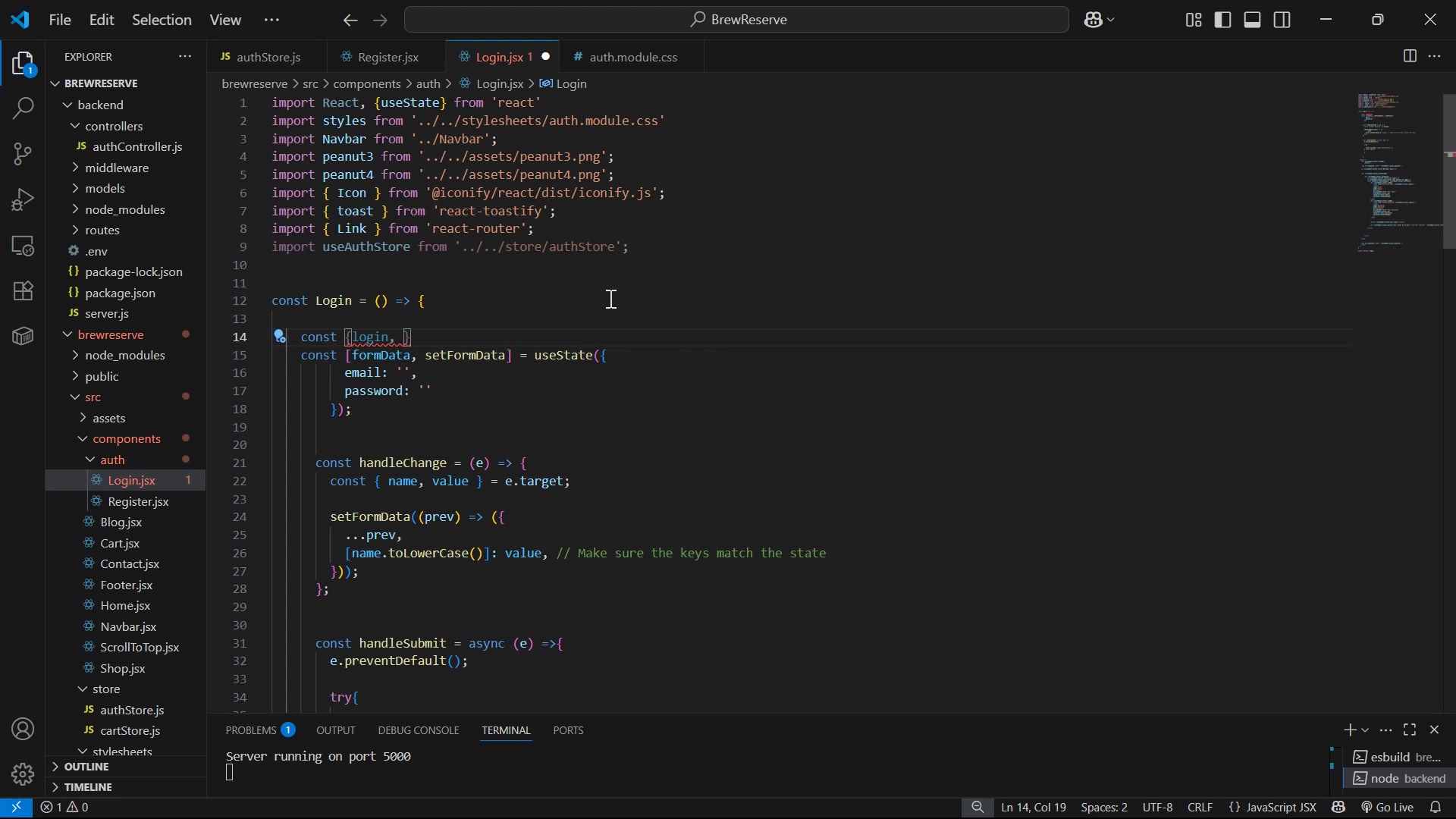 
type(loadn)
key(Backspace)
type(ing )
key(Backspace)
 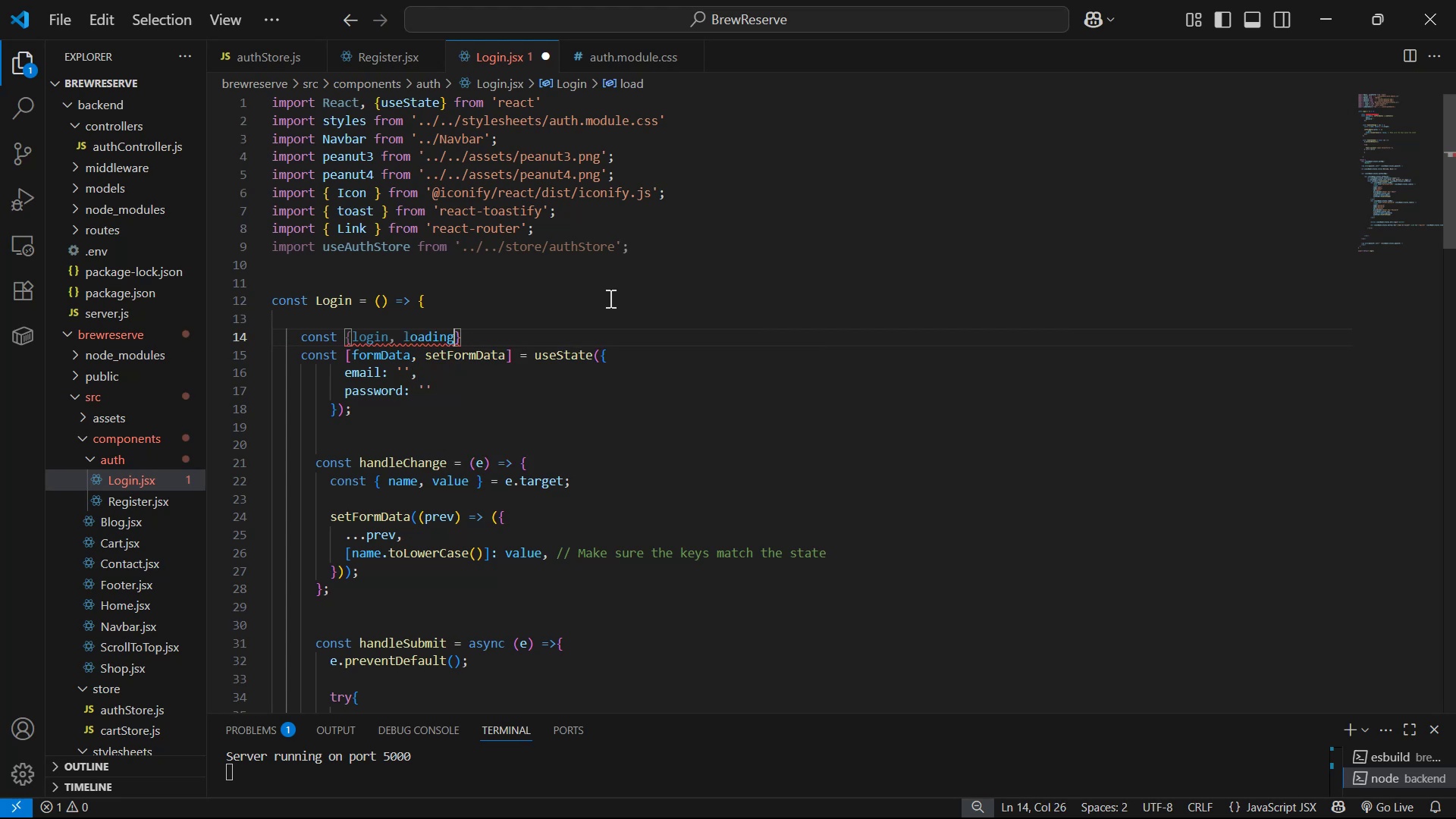 
key(ArrowRight)
 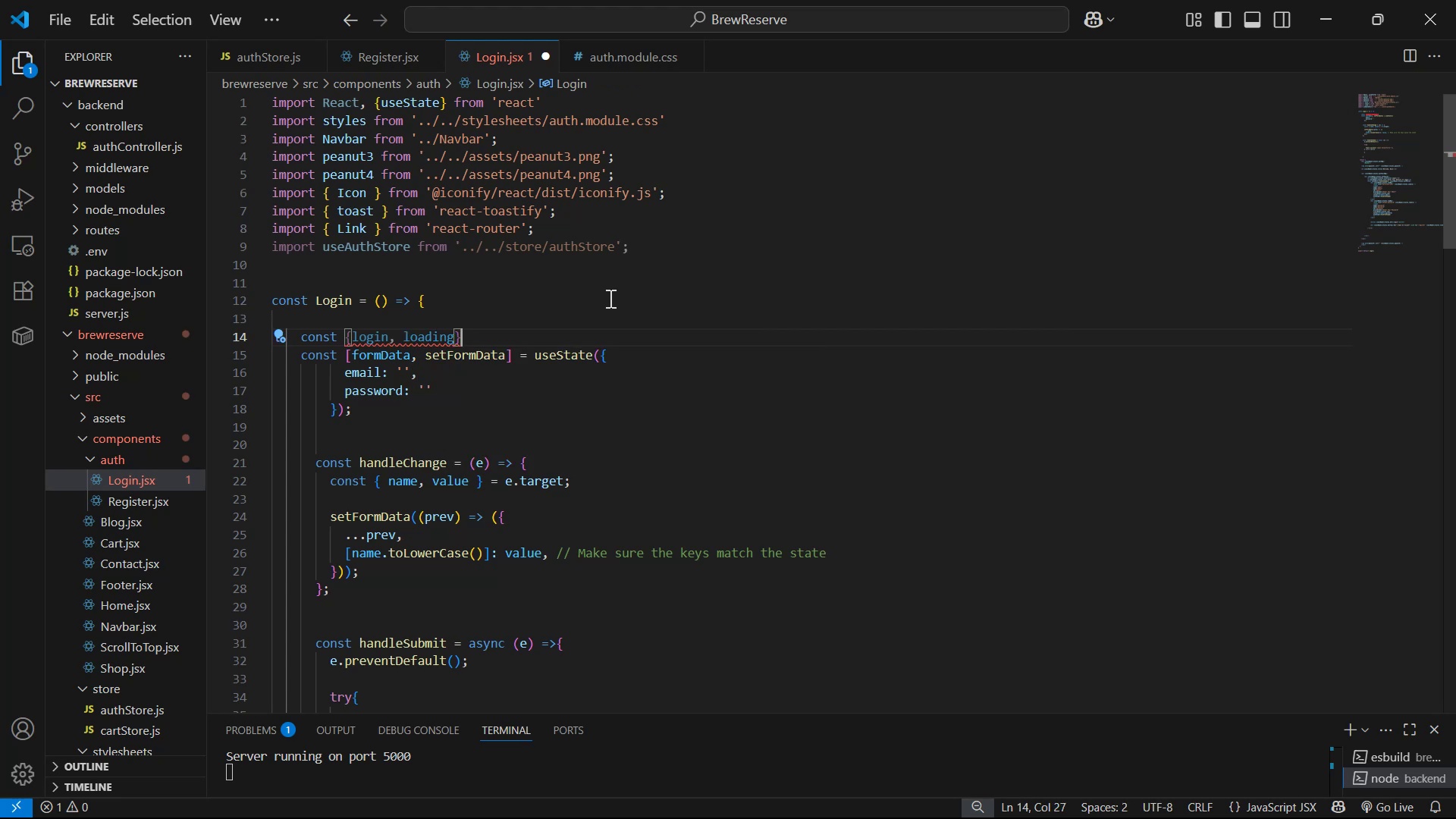 
type( = i)
key(Backspace)
type(use)
 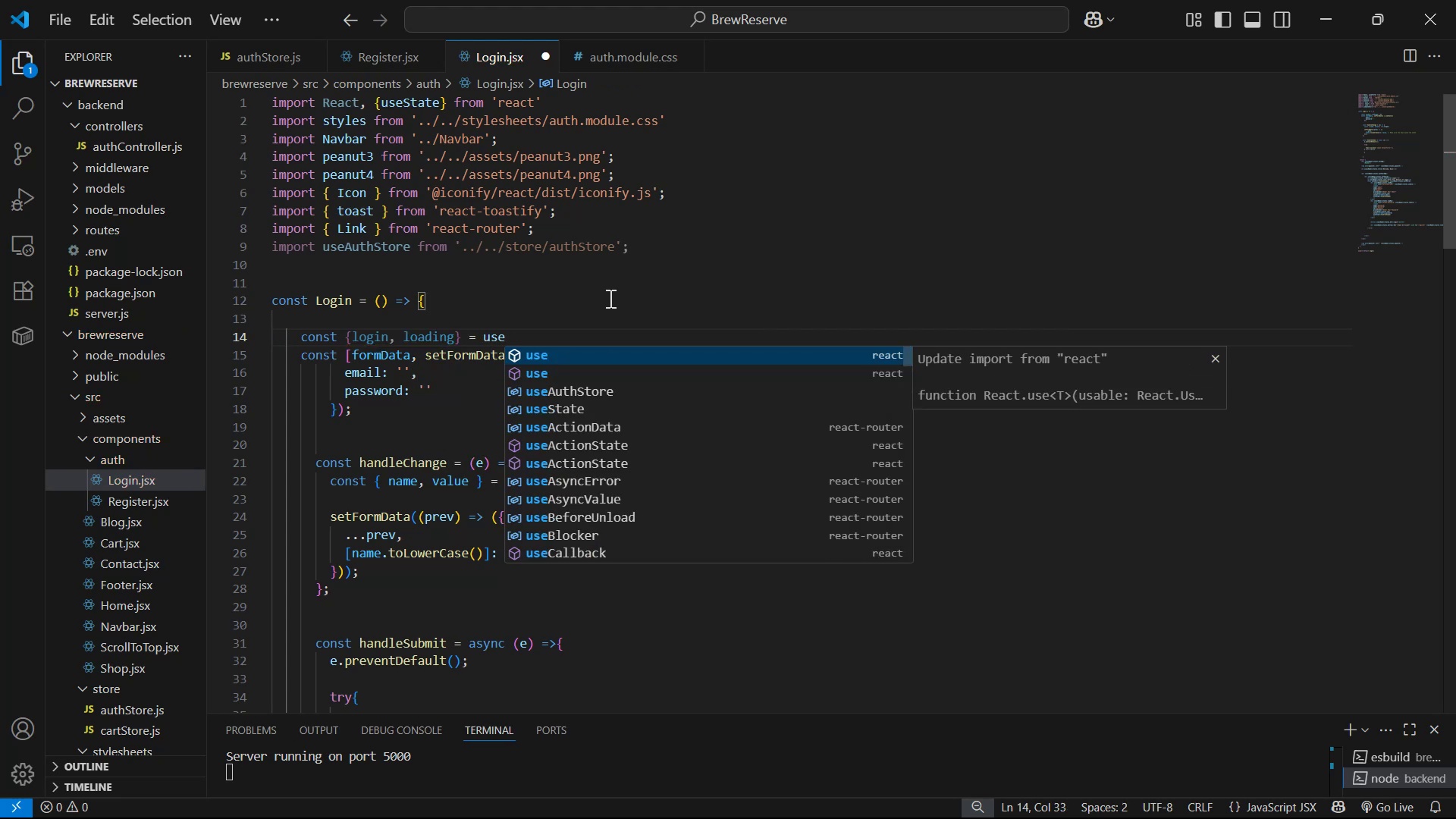 
key(ArrowDown)
 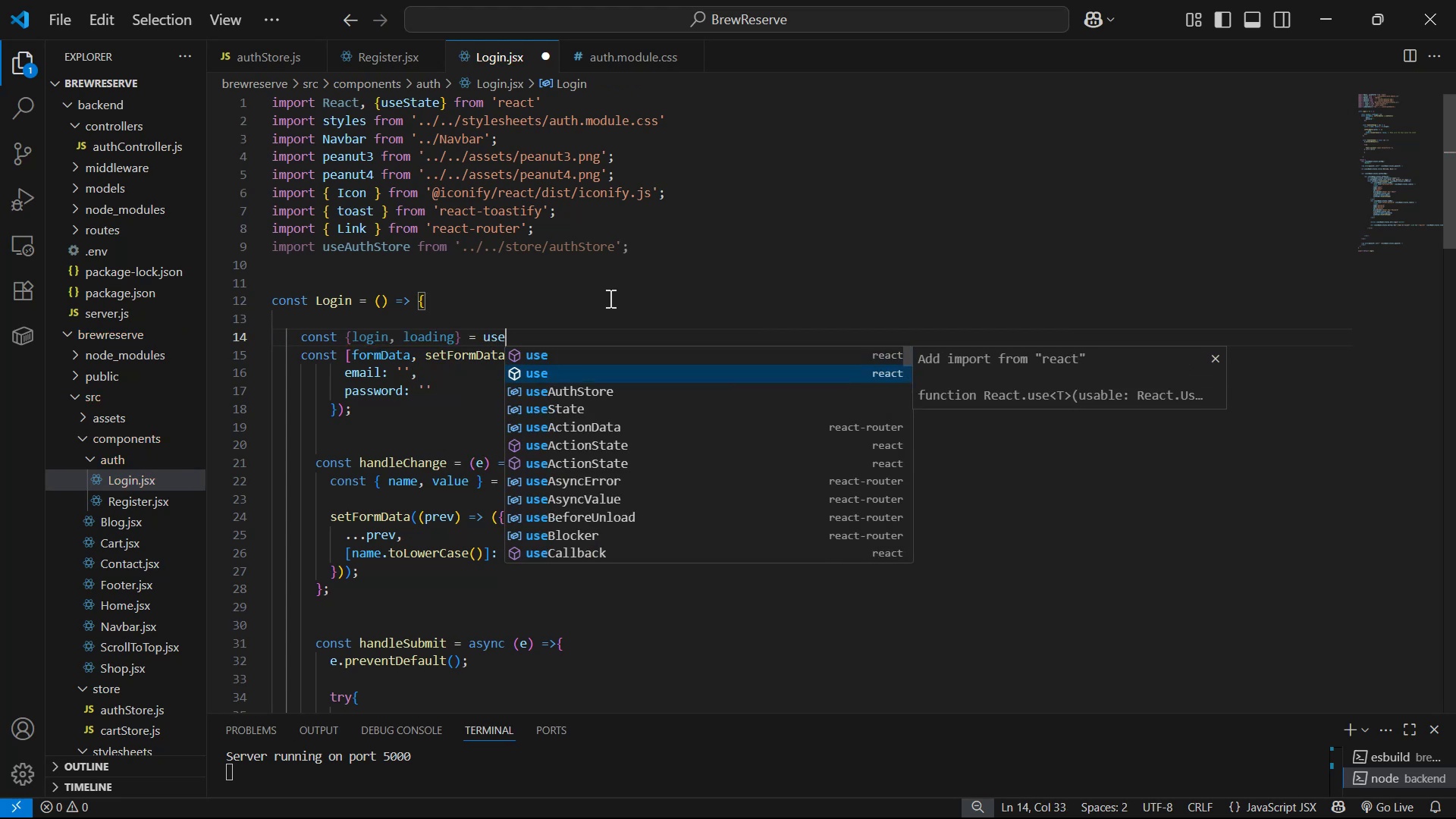 
key(Enter)
 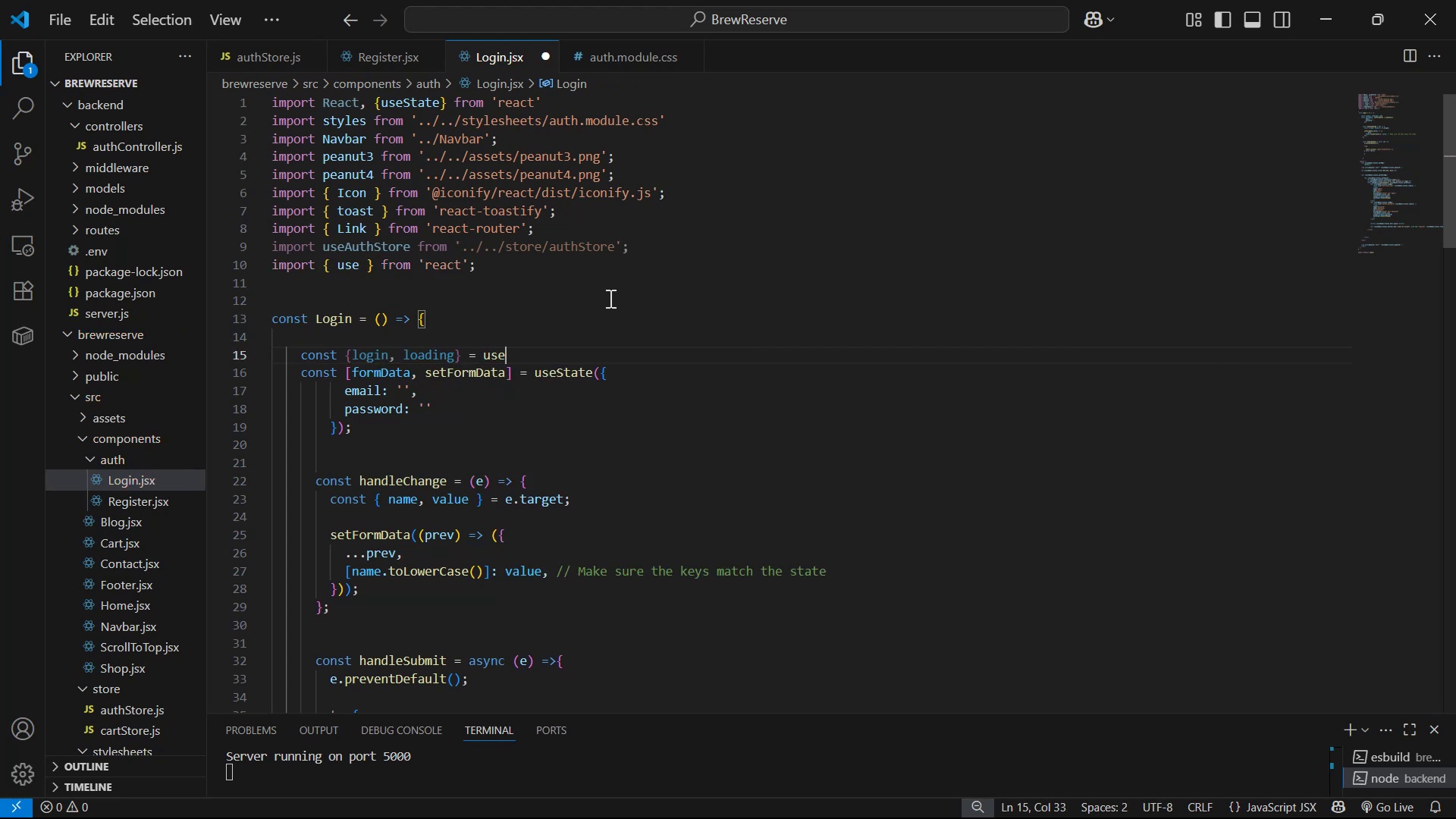 
key(Control+Z)
 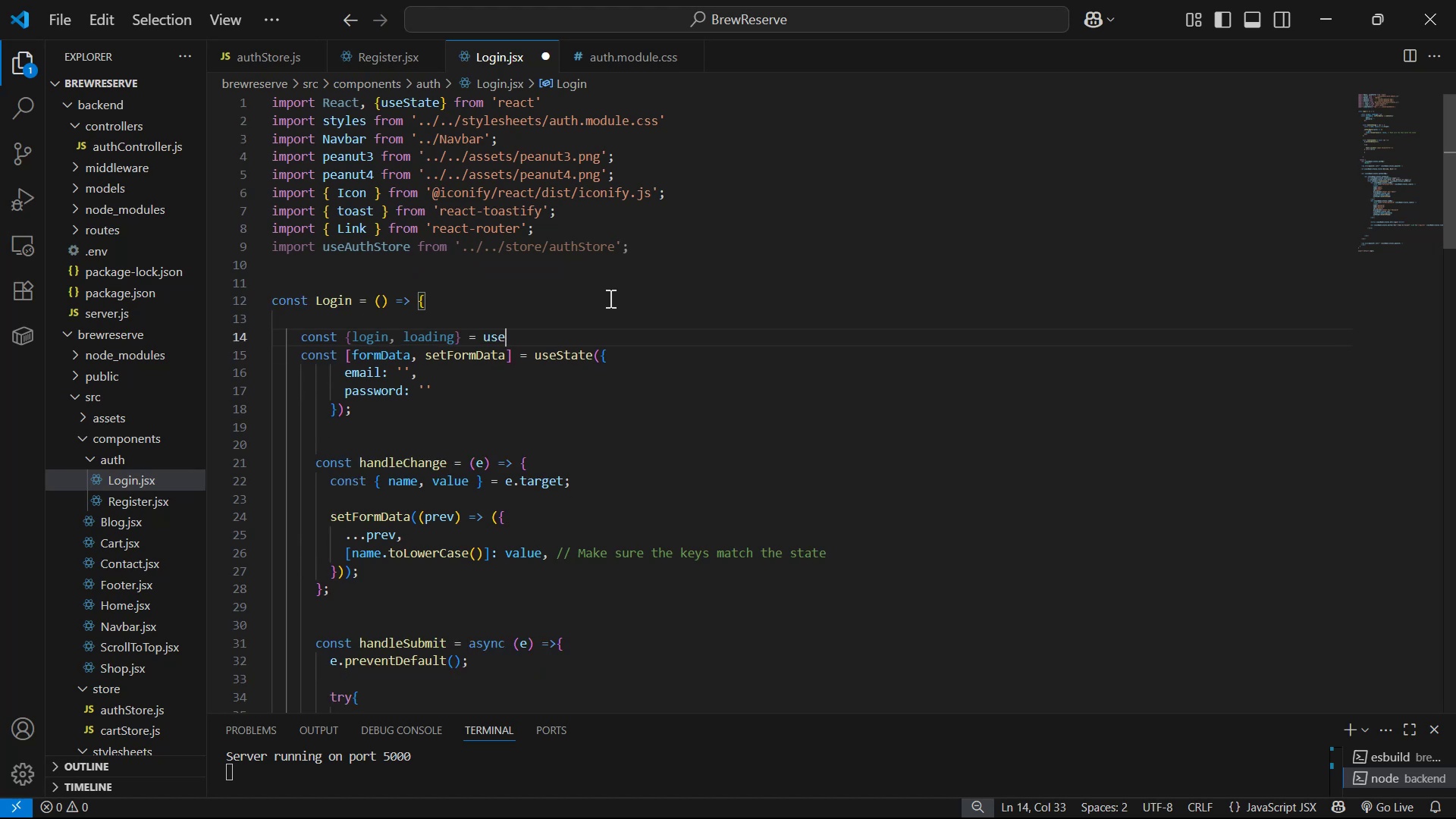 
key(Shift+ShiftLeft)
 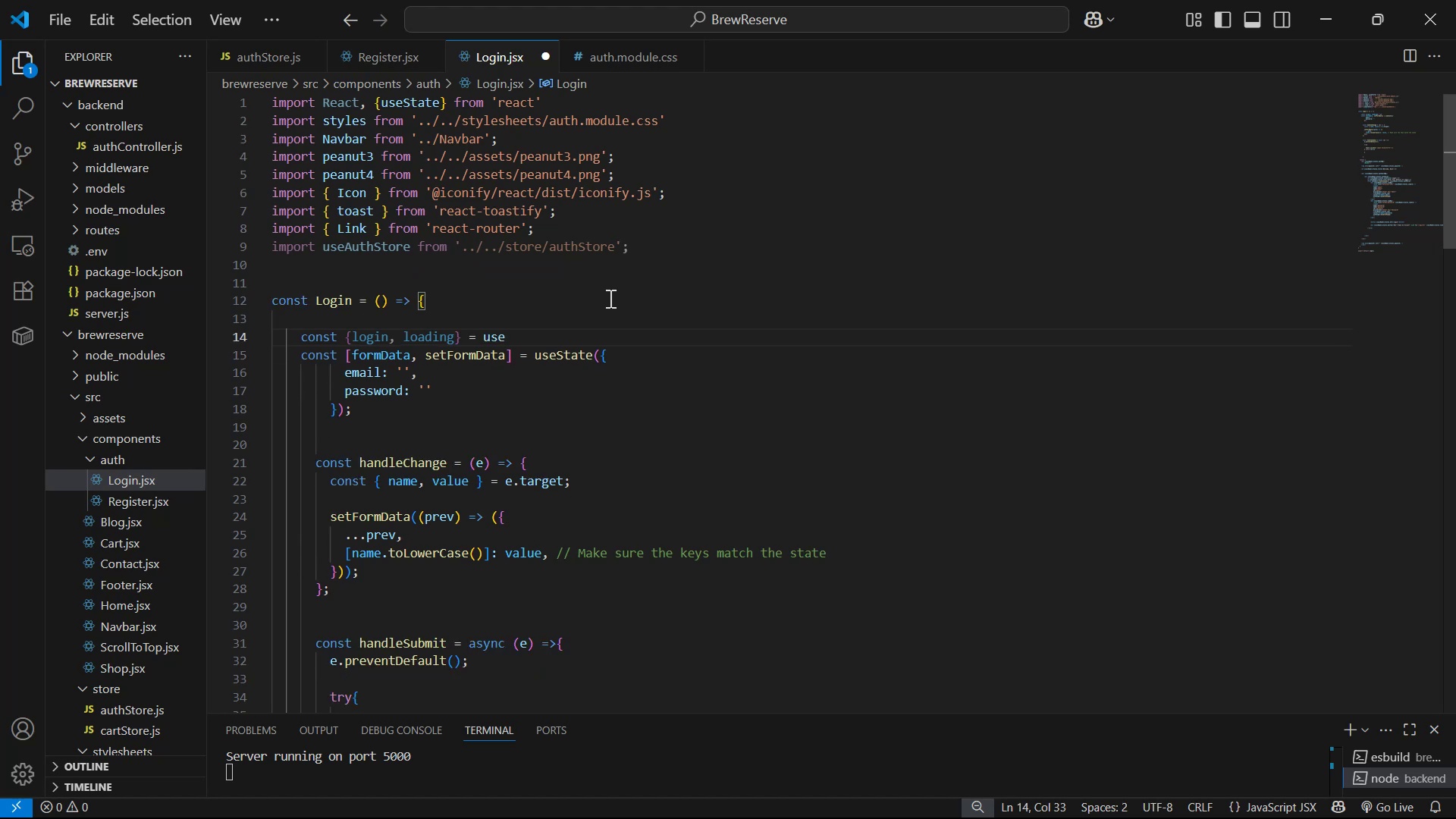 
key(Shift+A)
 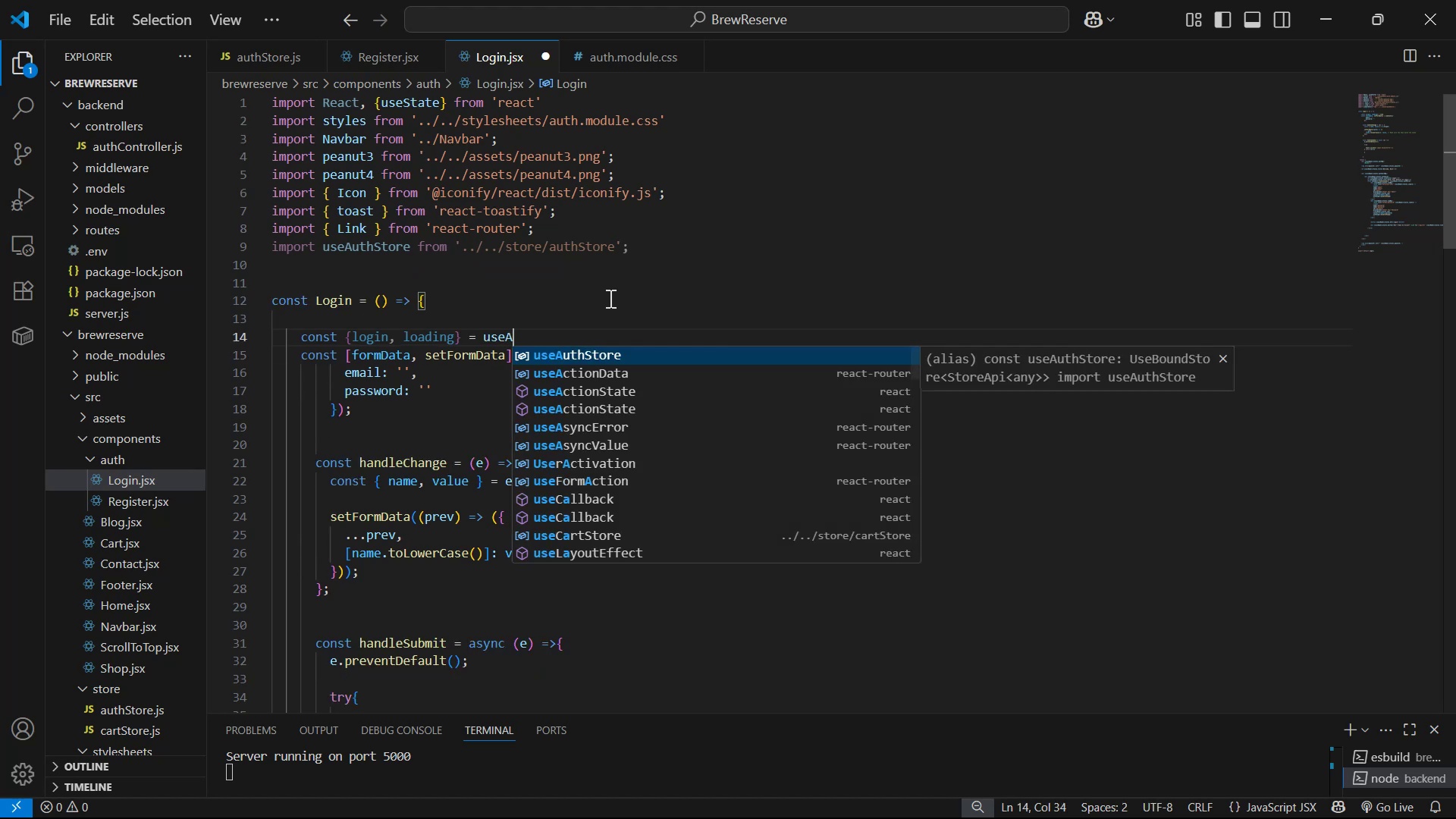 
key(Enter)
 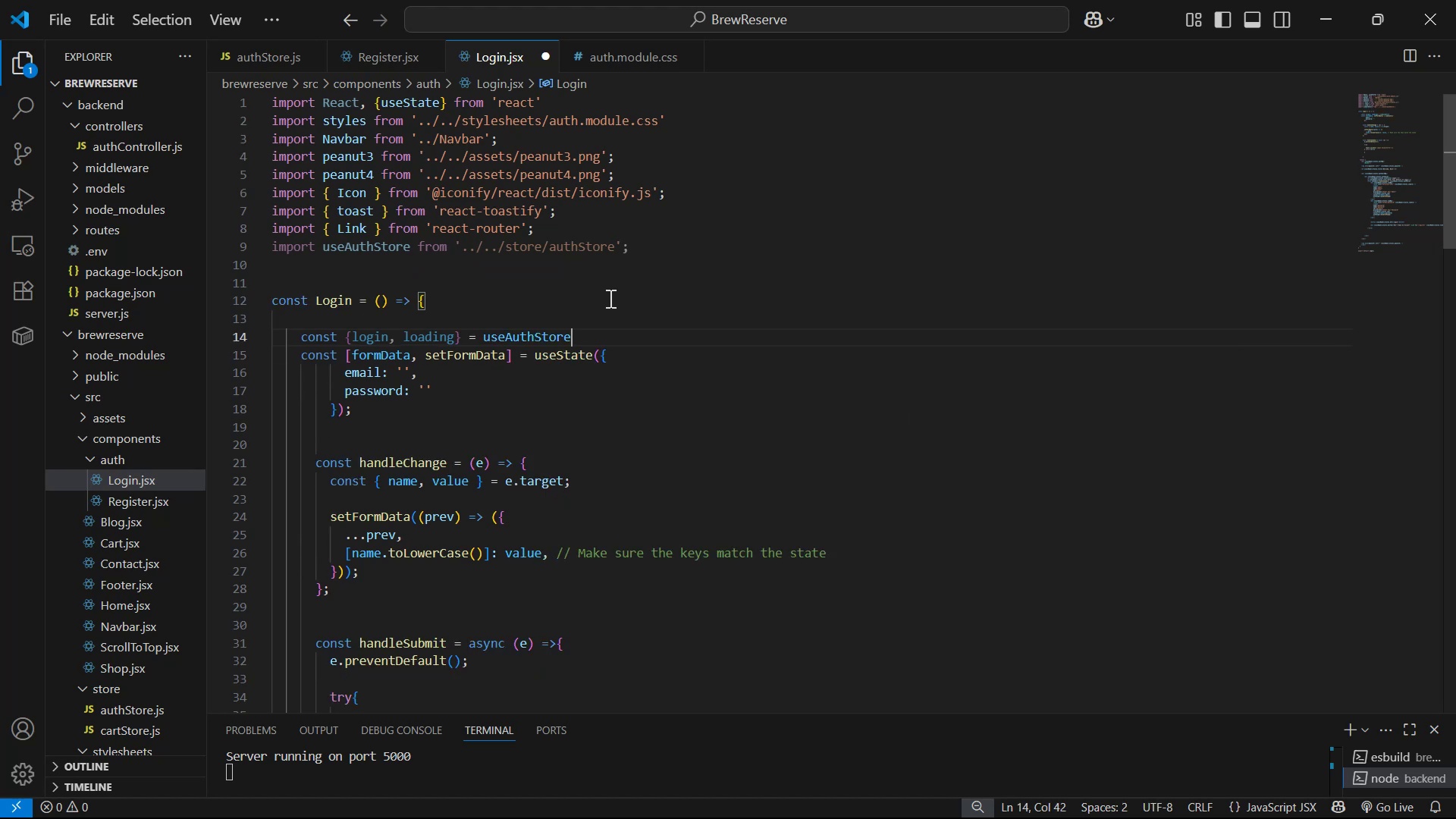 
key(Shift+9)
 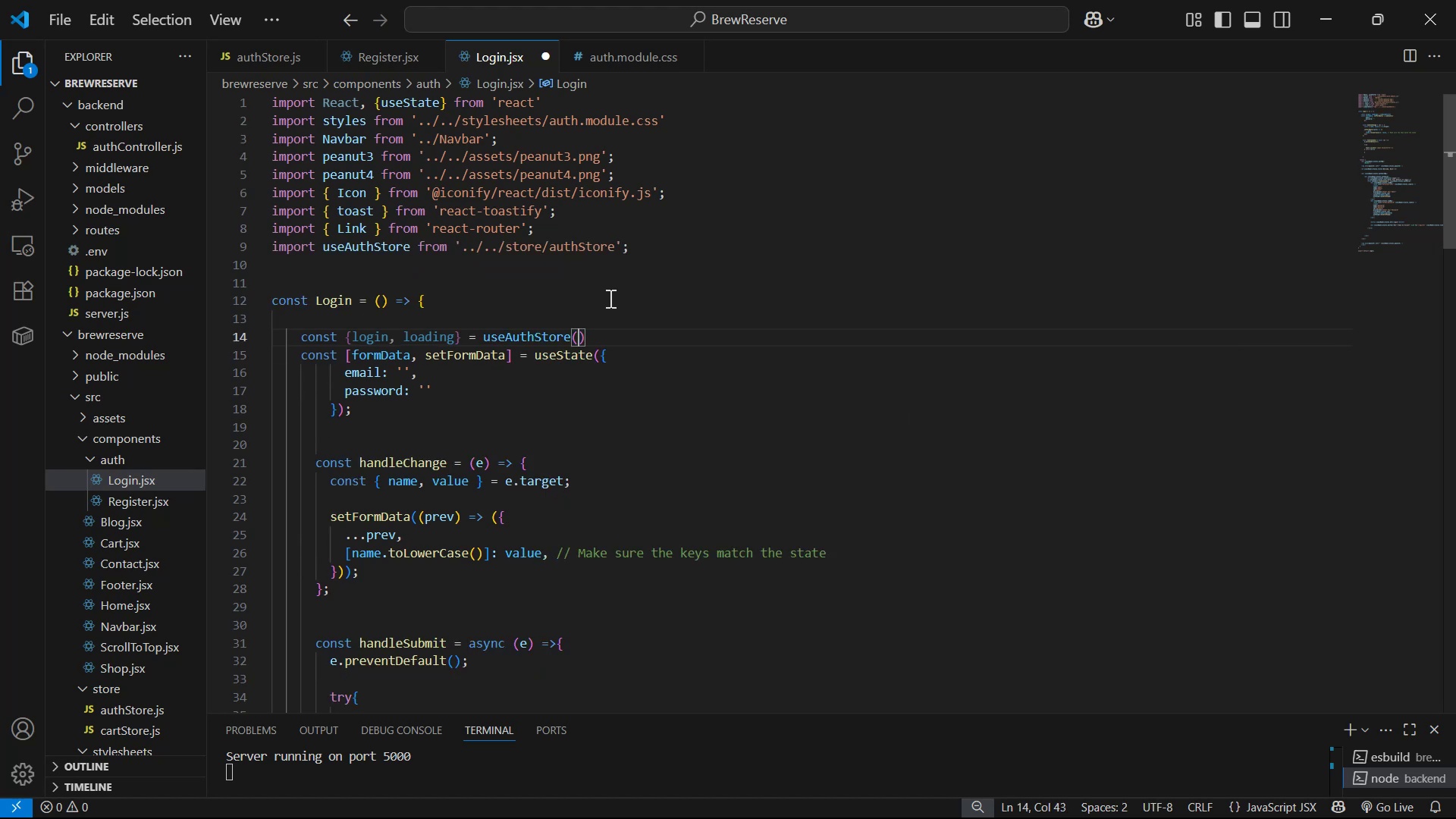 
key(ArrowRight)
 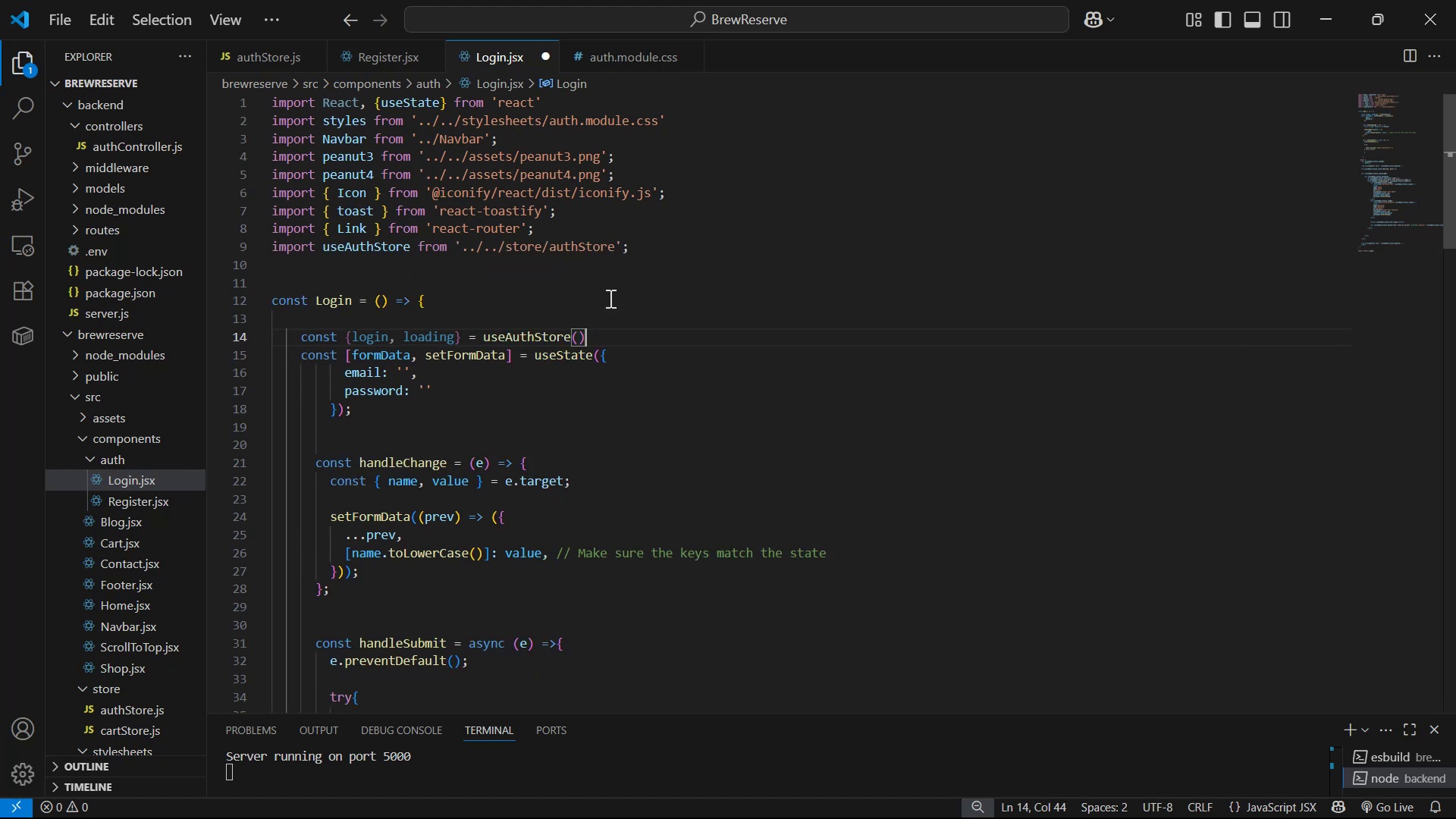 
key(Semicolon)
 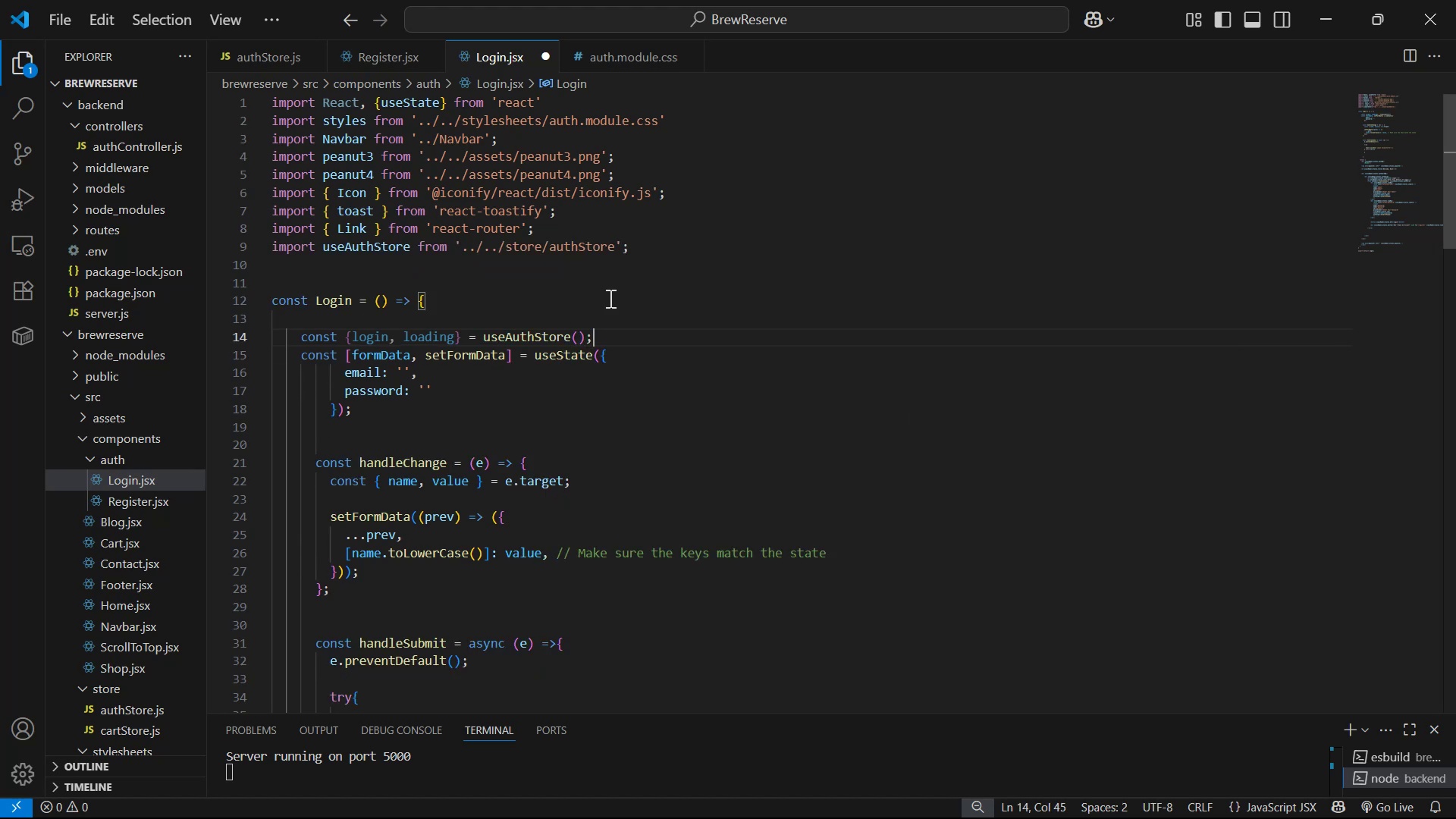 
key(Control+S)
 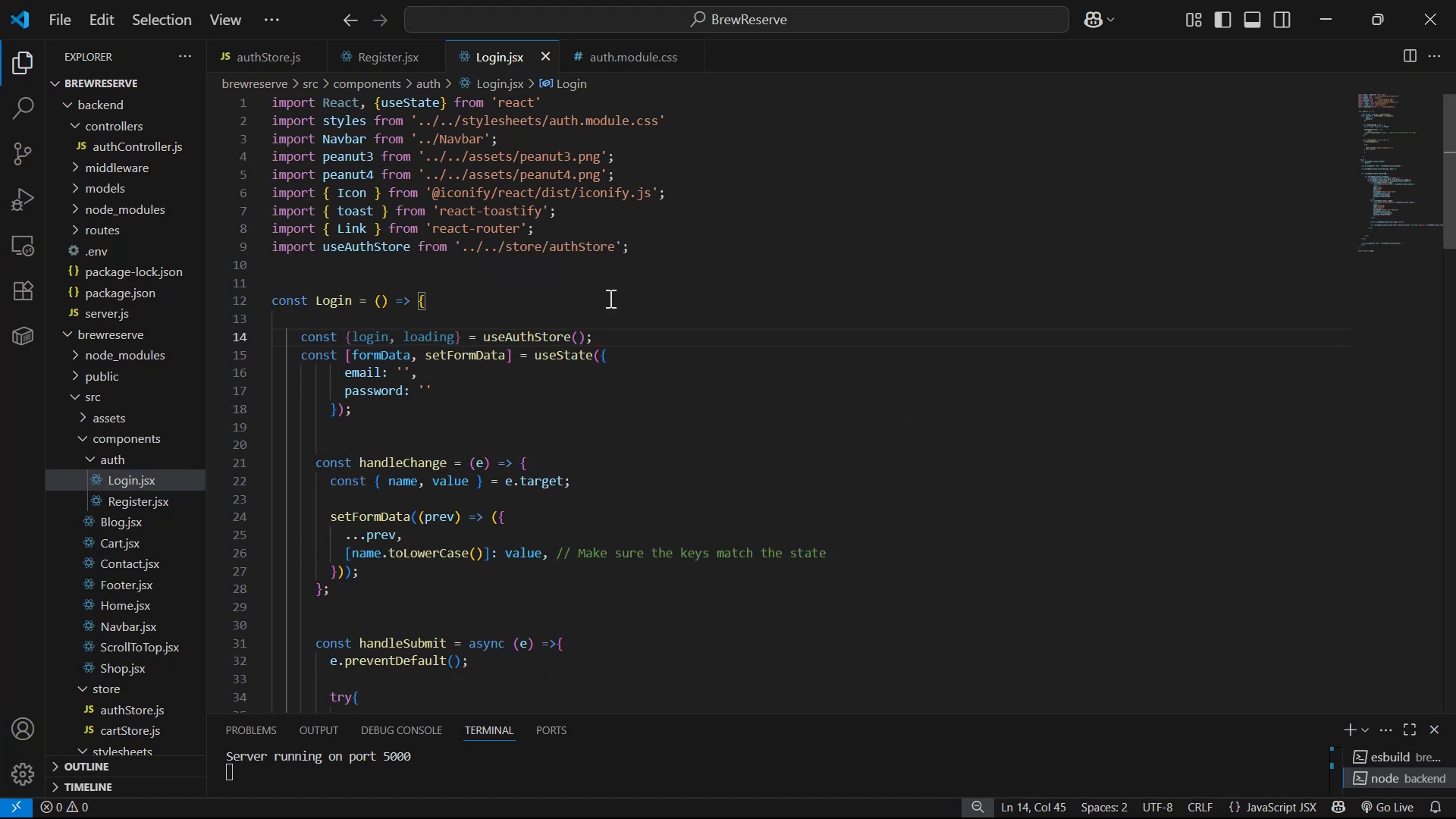 
scroll: coordinate [695, 243], scroll_direction: down, amount: 4.0
 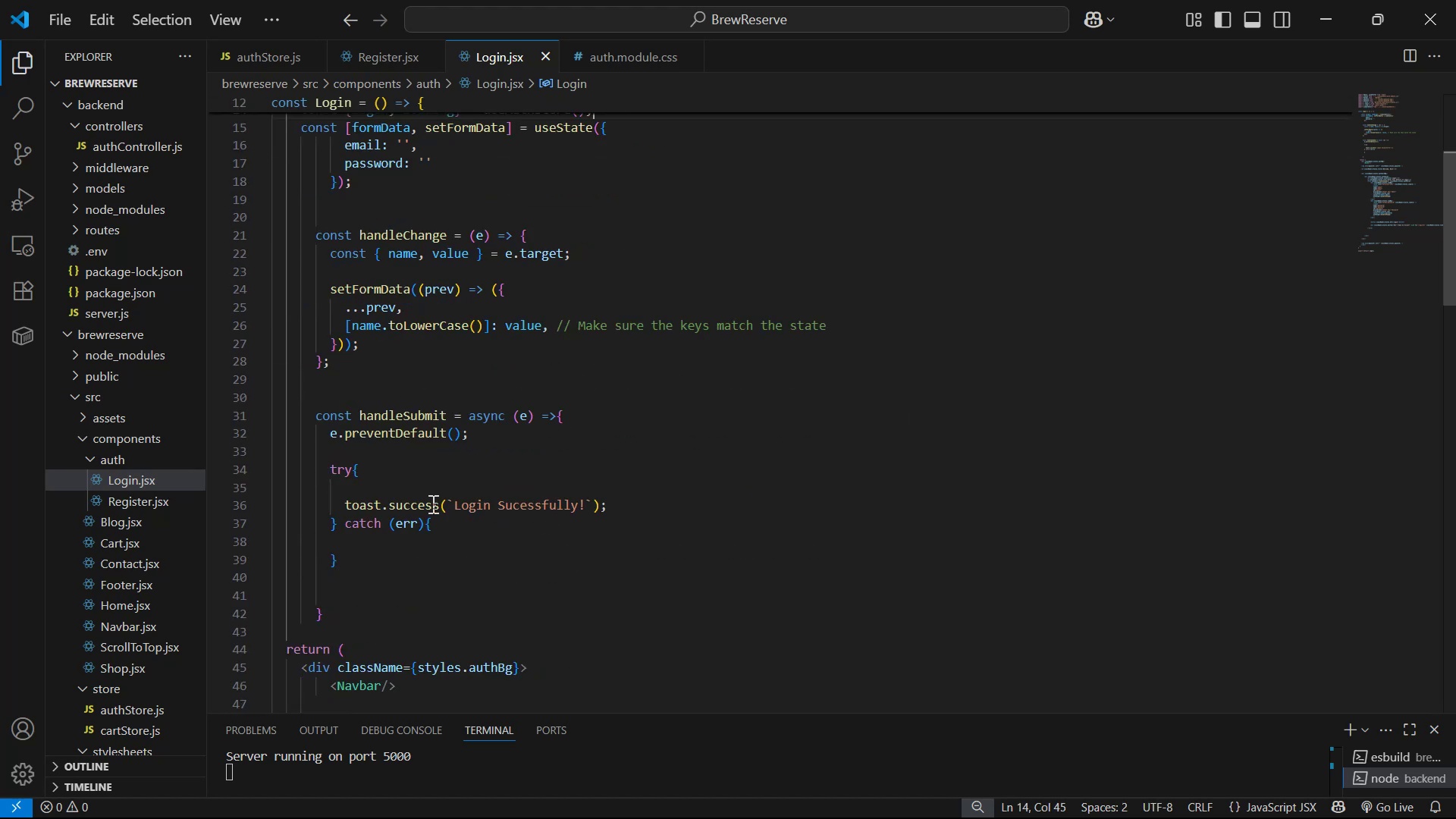 
left_click([466, 497])
 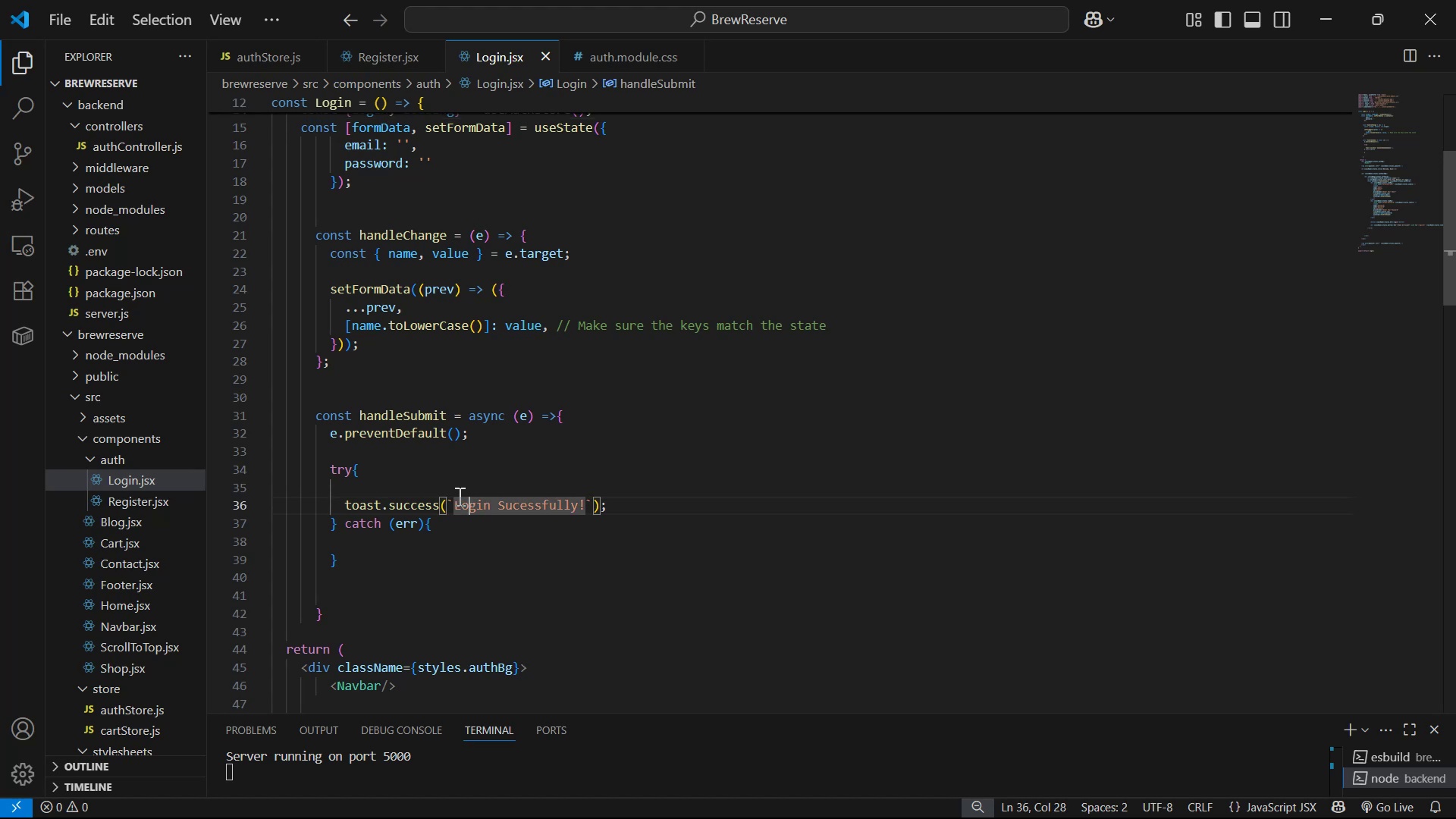 
left_click([408, 485])
 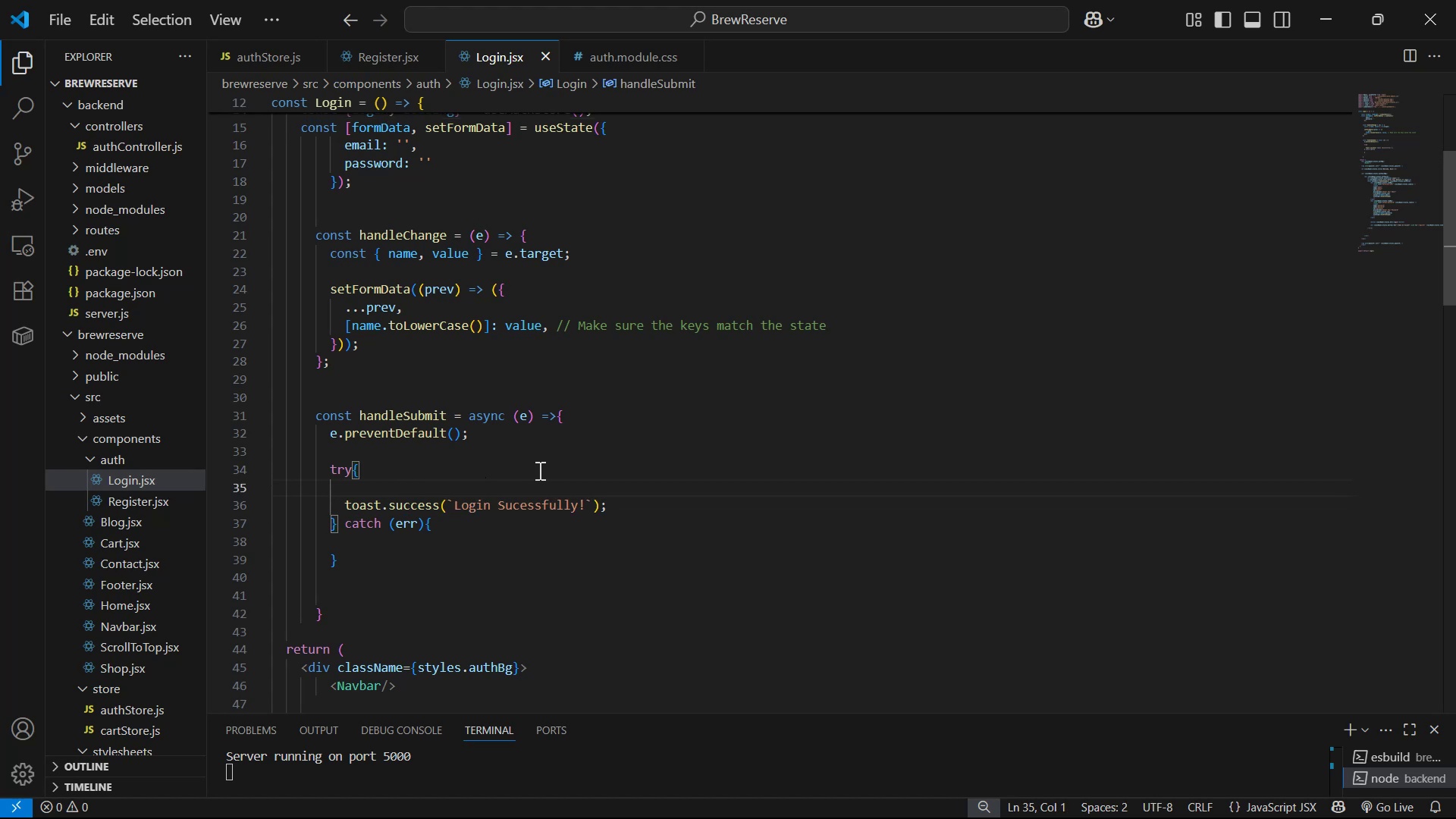 
key(Backspace)
 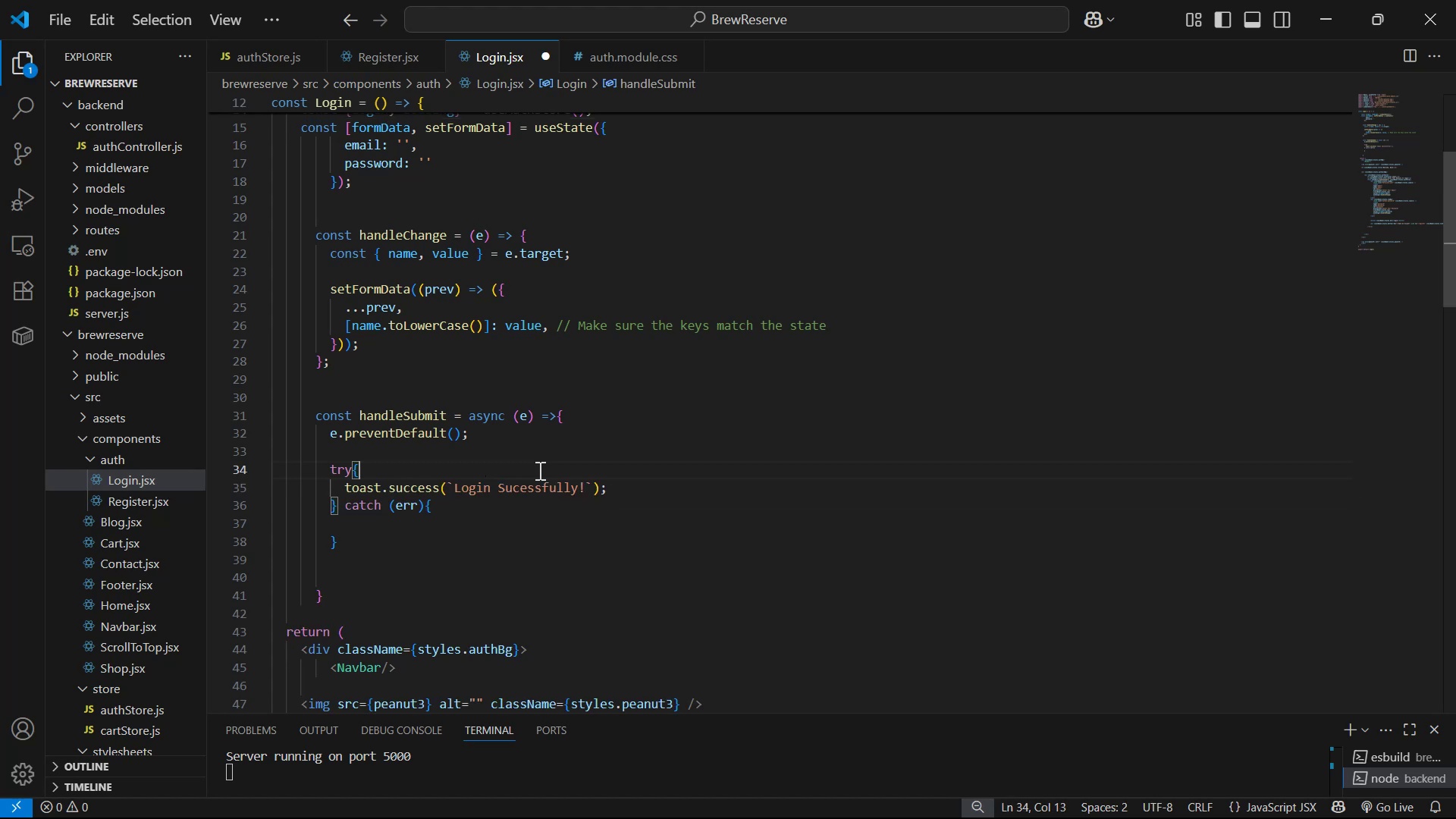 
key(Enter)
 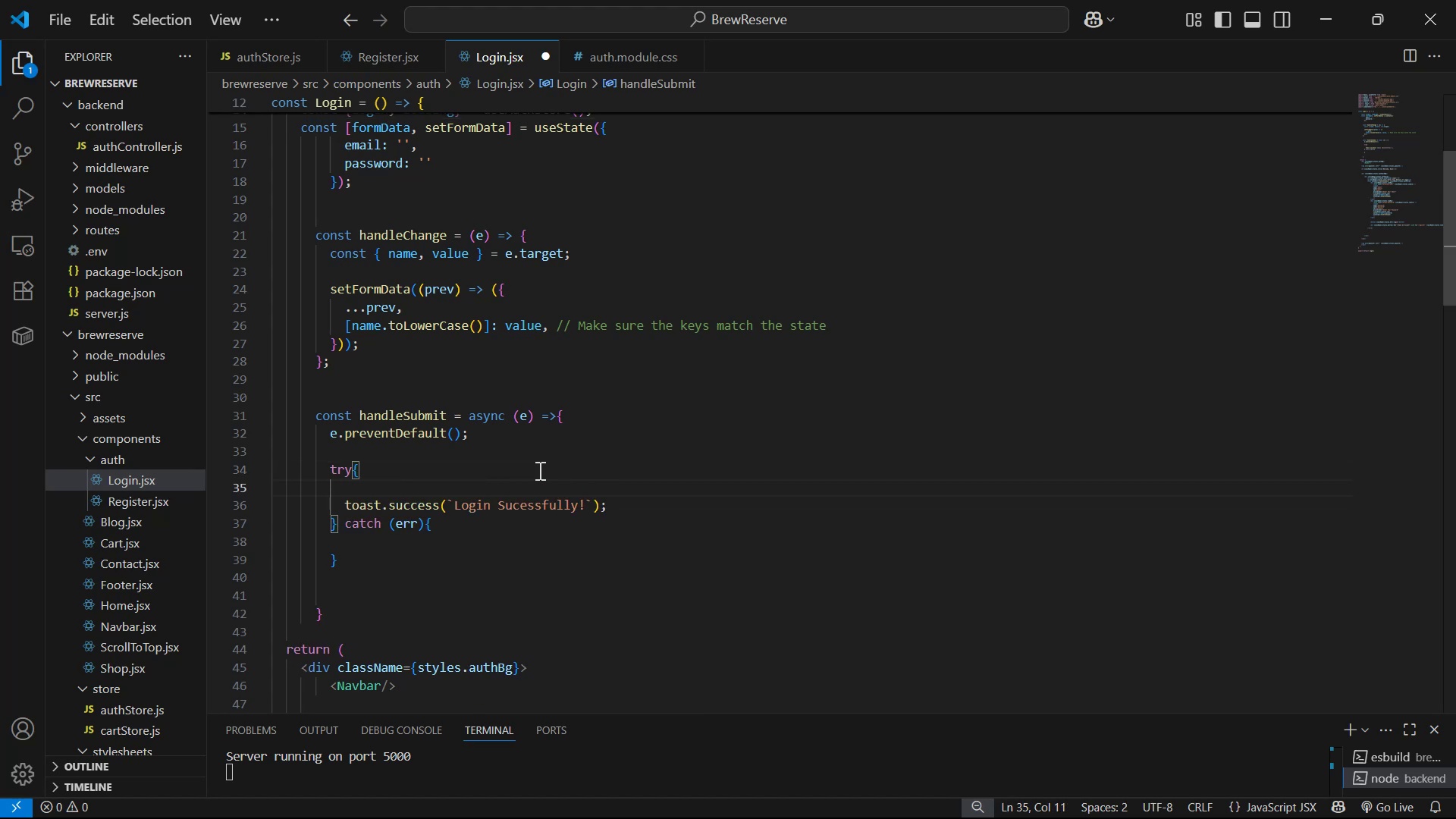 
type(aw)
 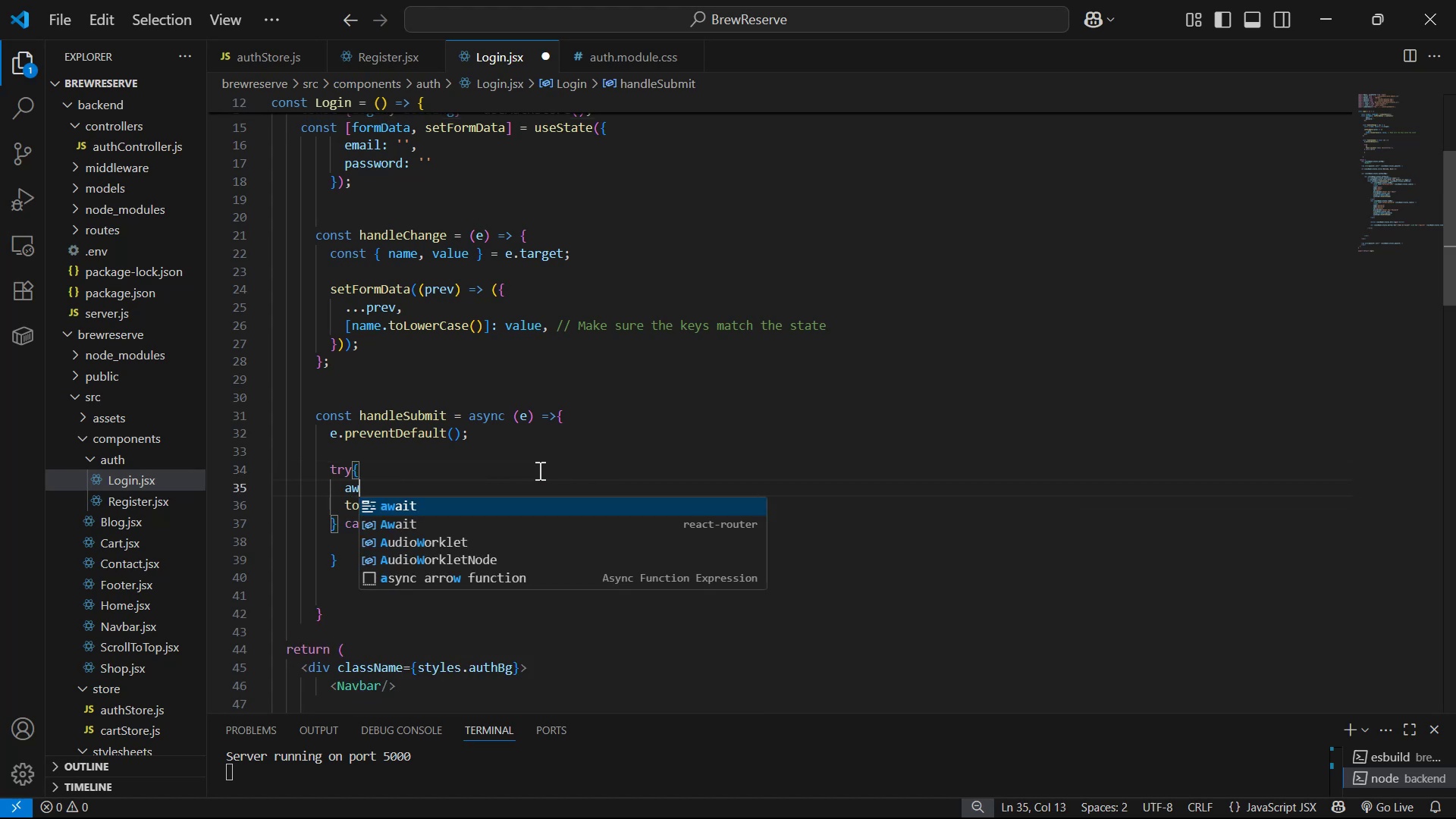 
key(Enter)
 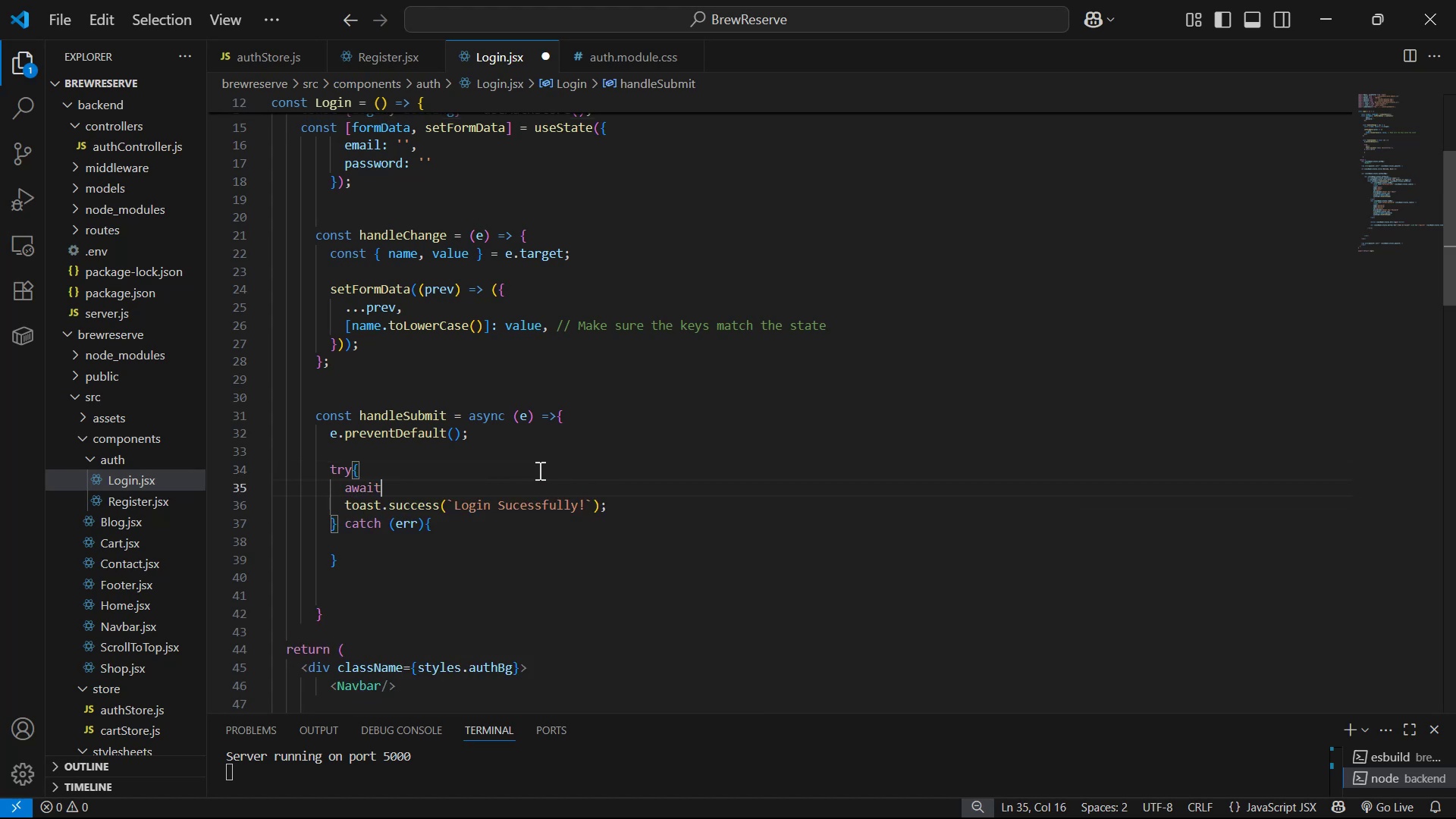 
type( lo)
 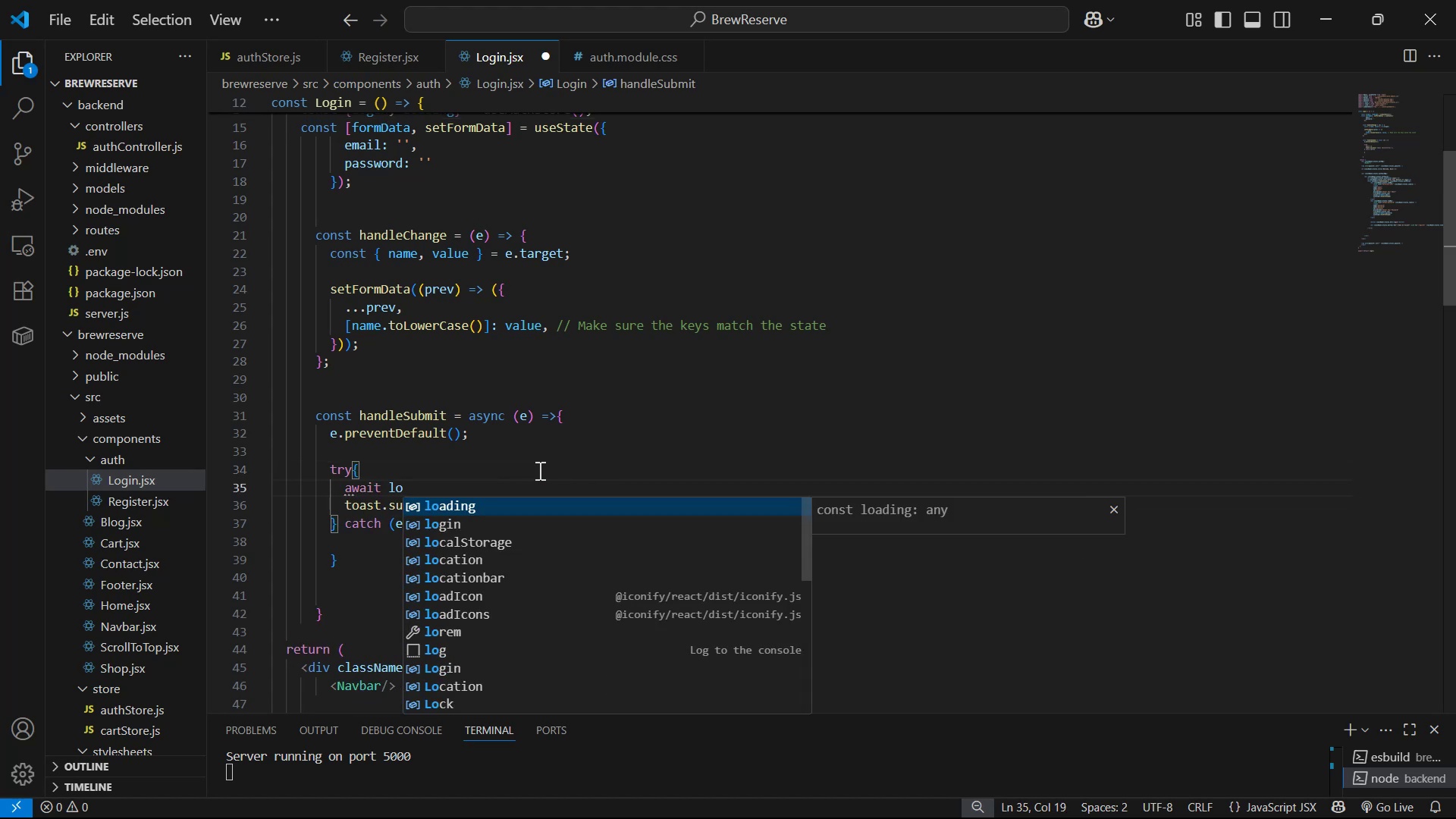 
key(ArrowDown)
 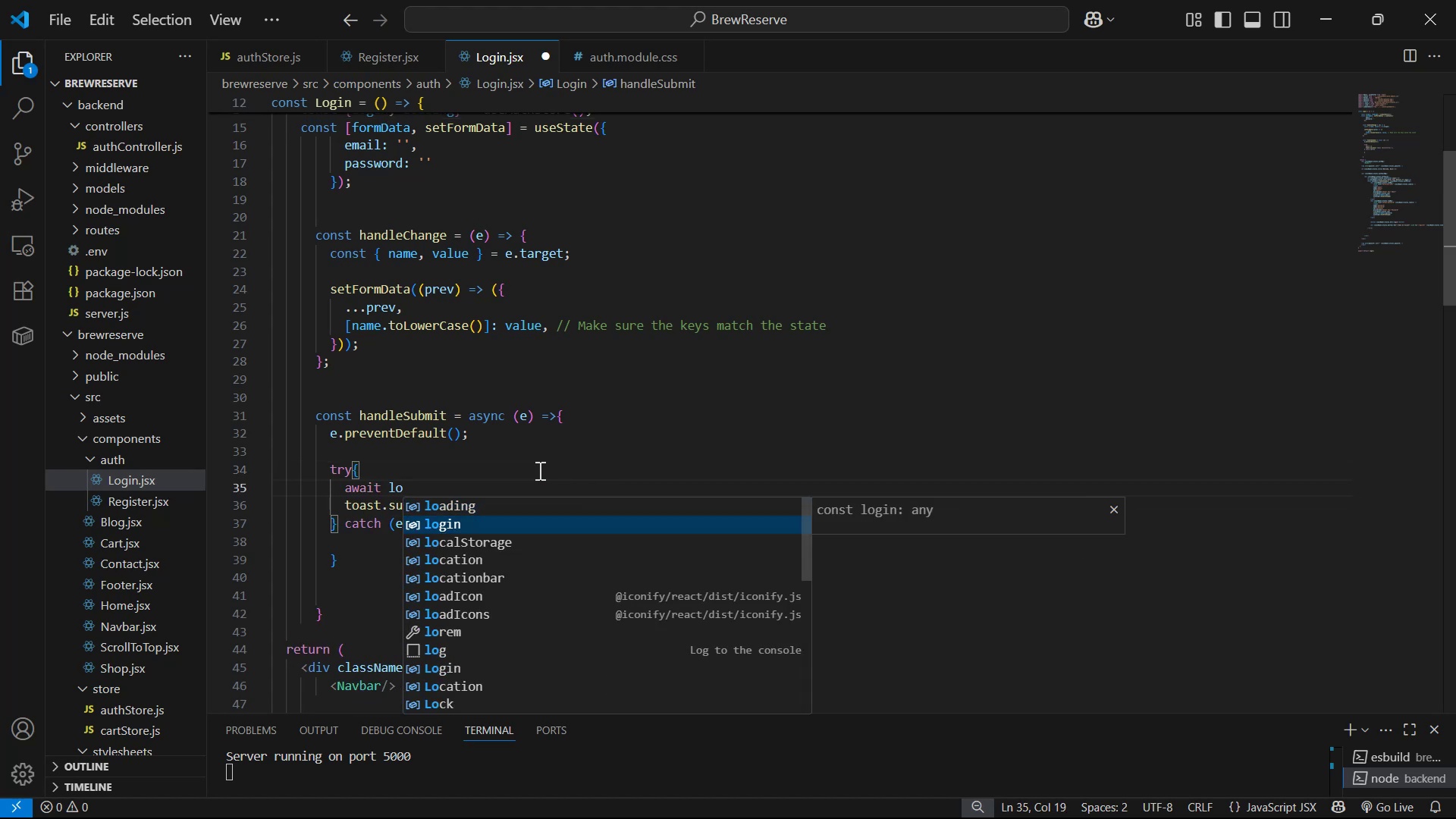 
key(Enter)
 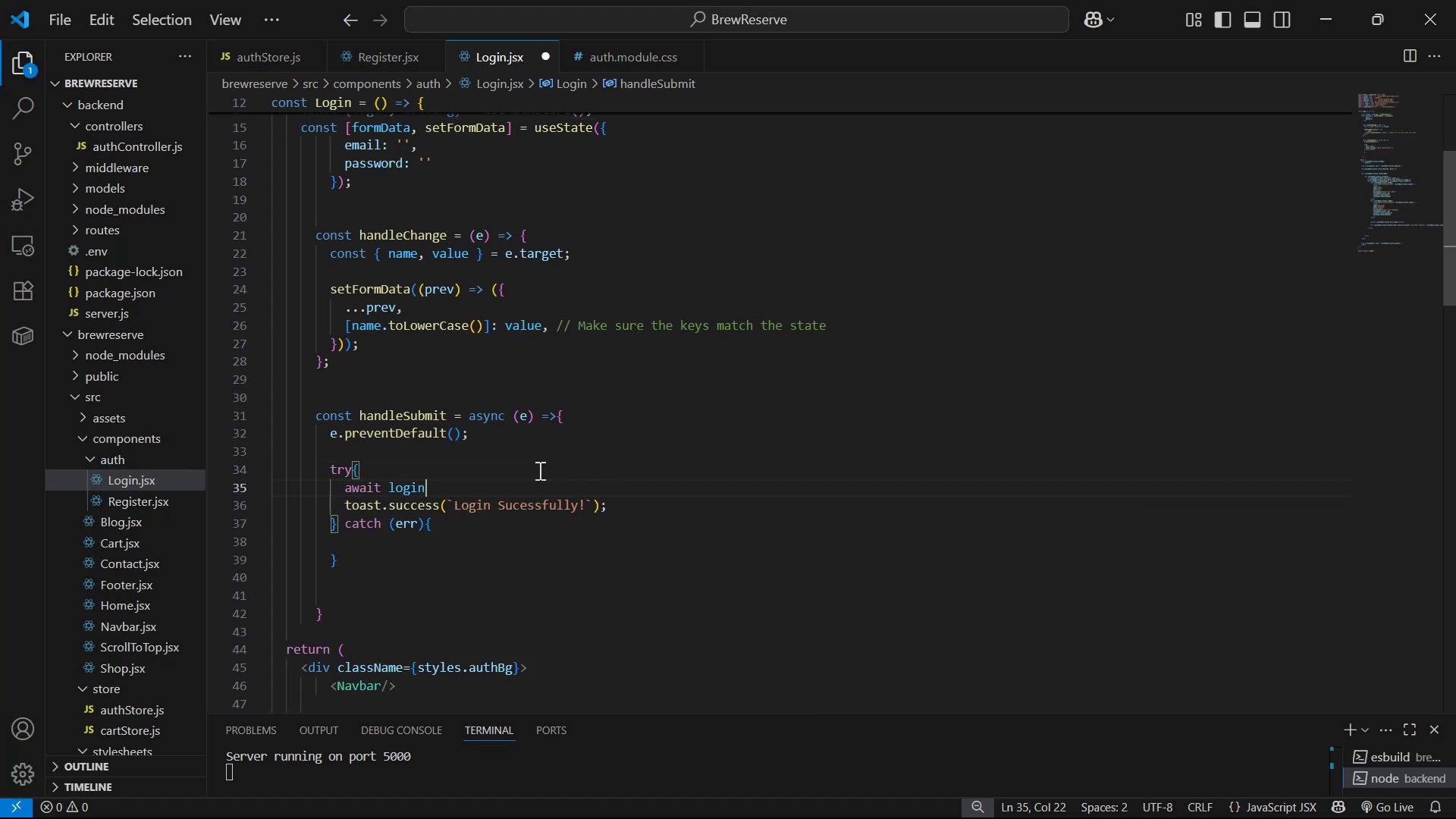 
type((for)
 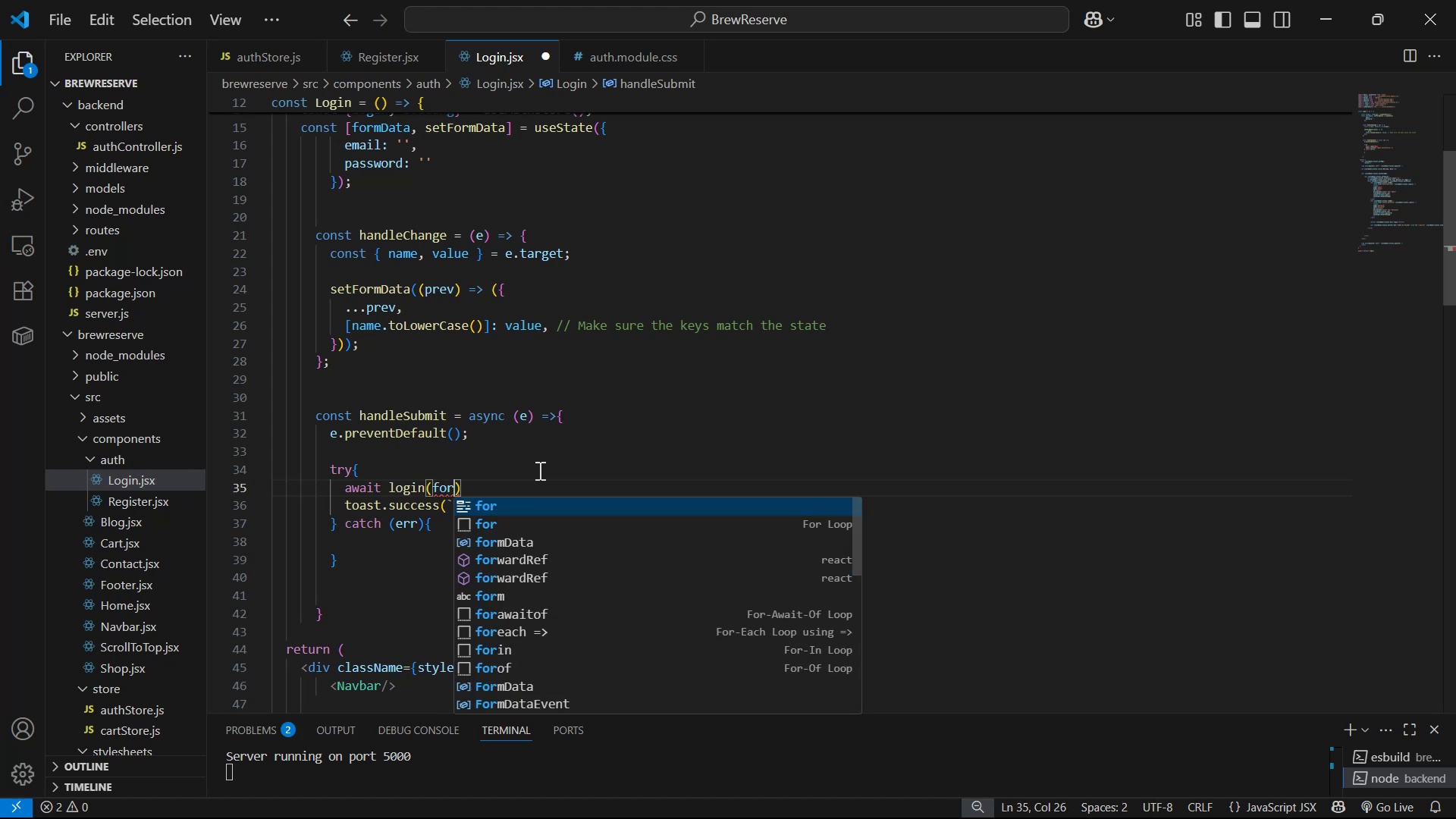 
key(ArrowDown)
 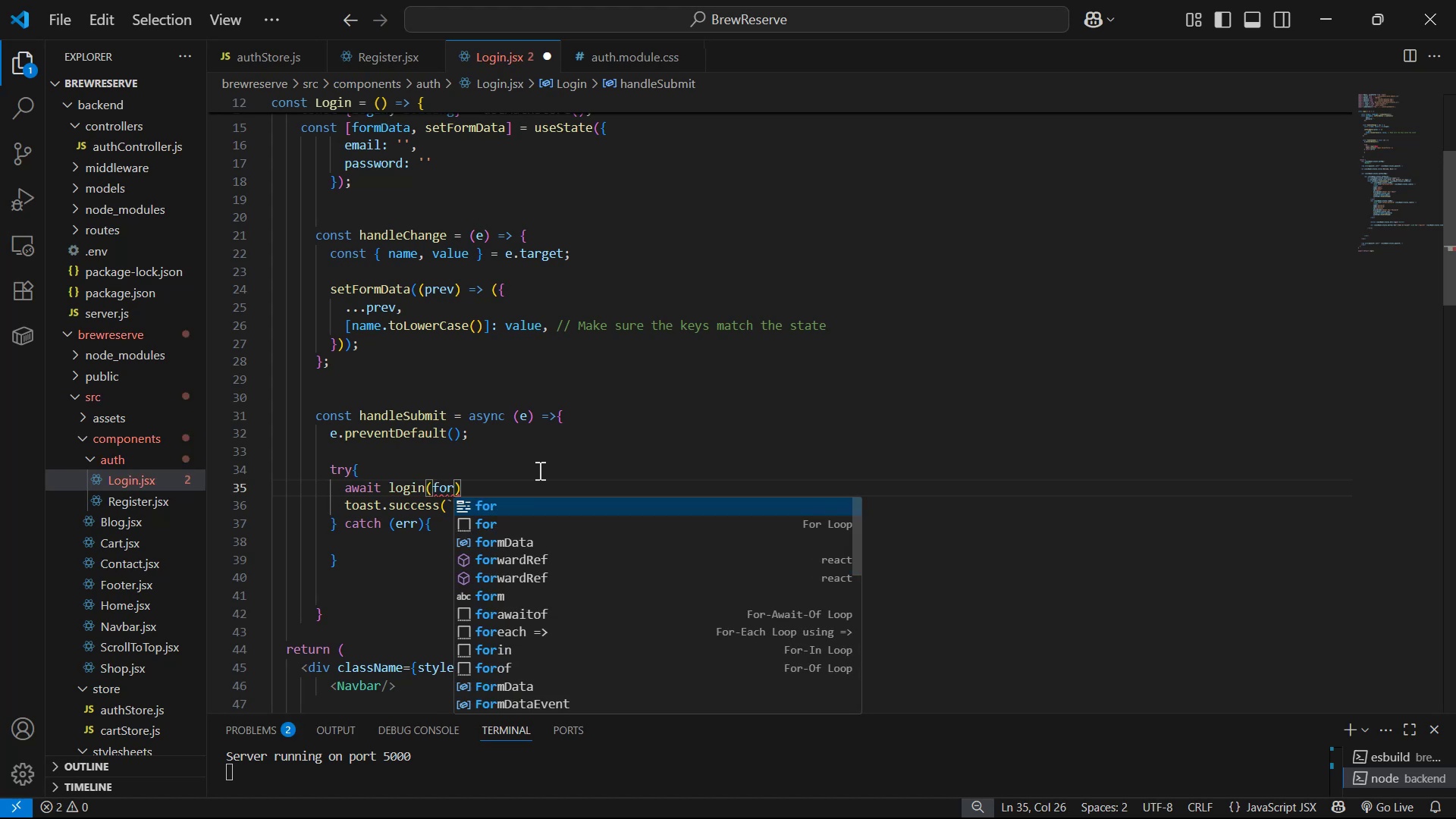 
key(ArrowDown)
 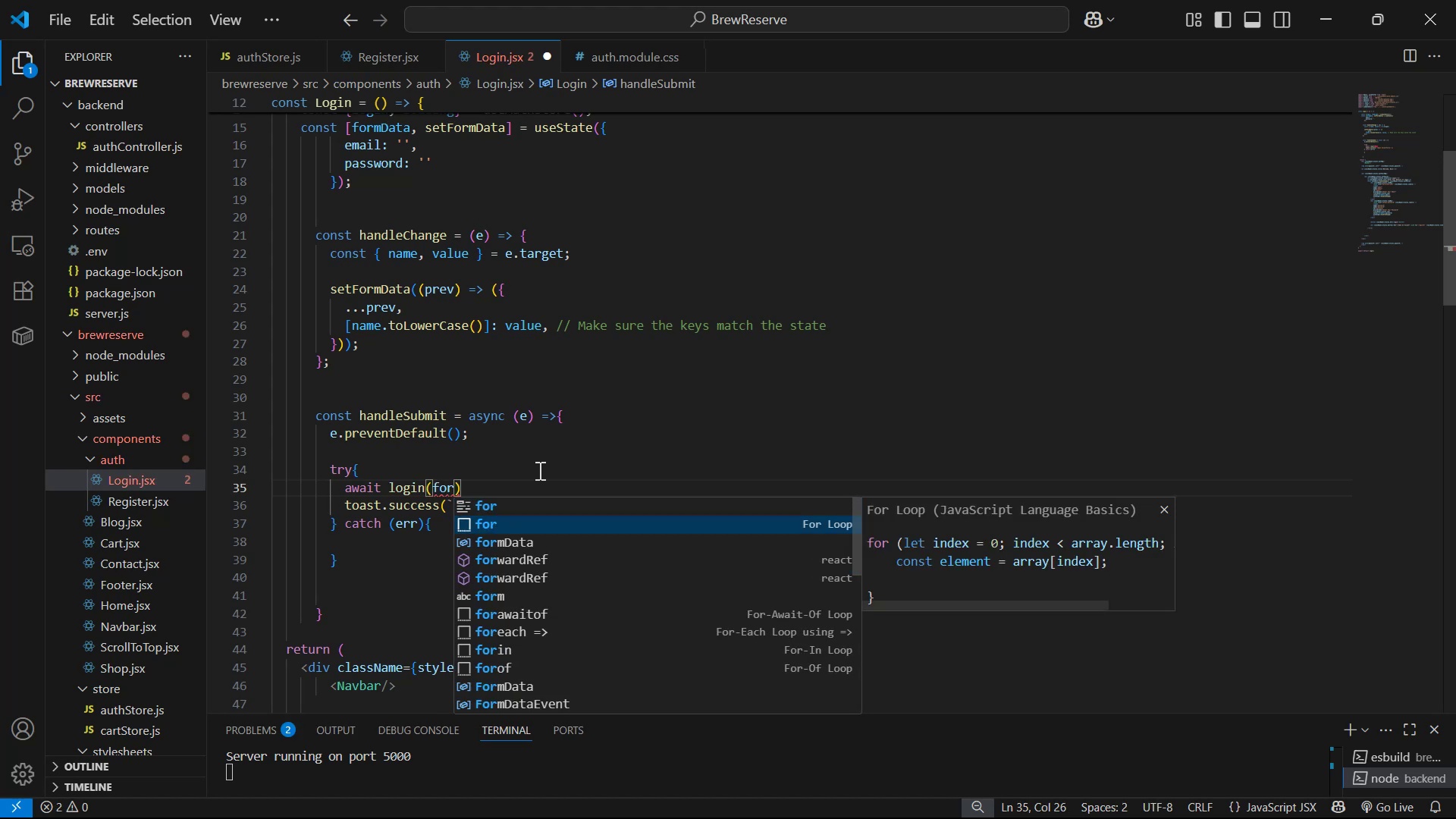 
key(Enter)
 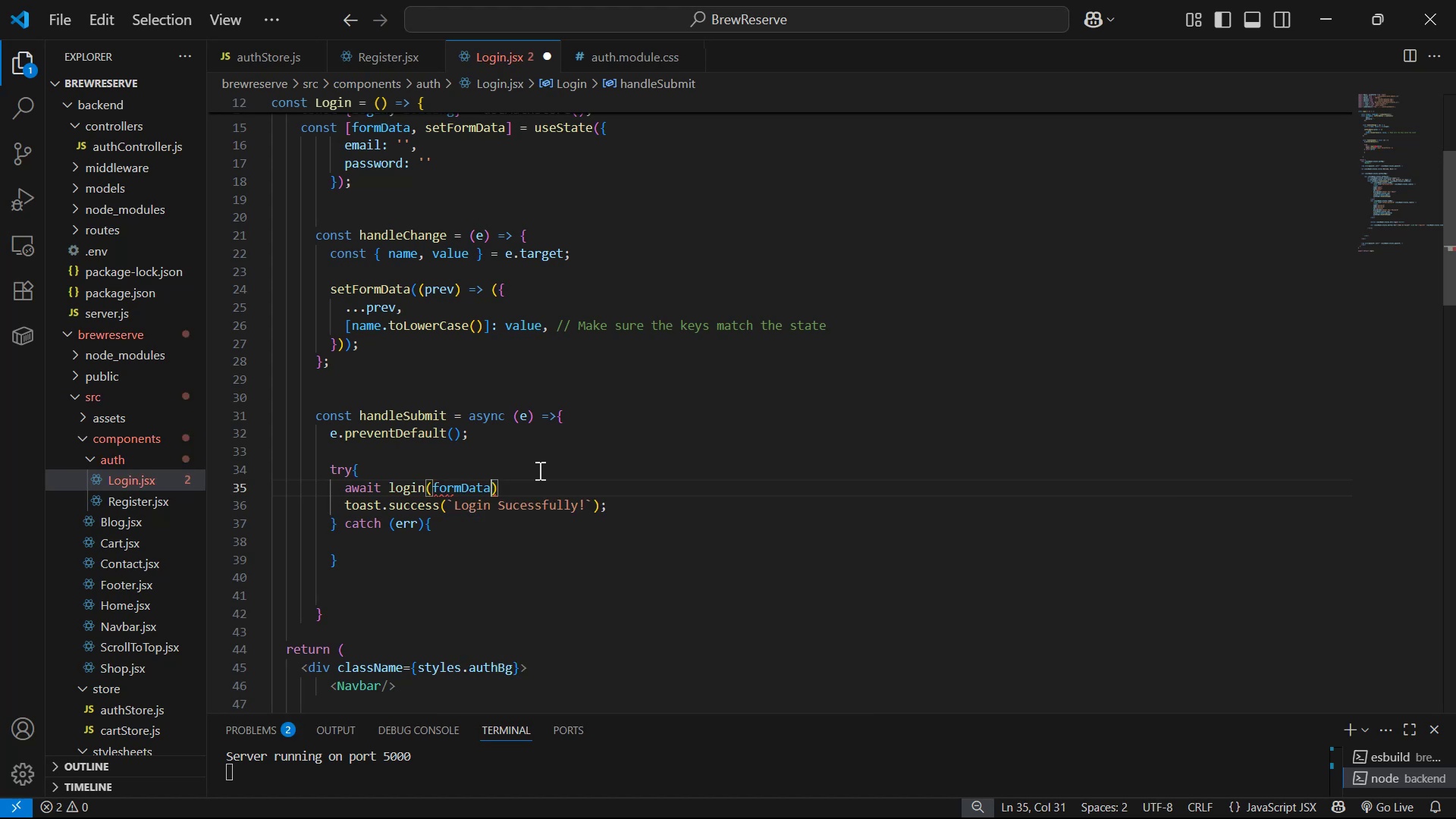 
key(ArrowRight)
 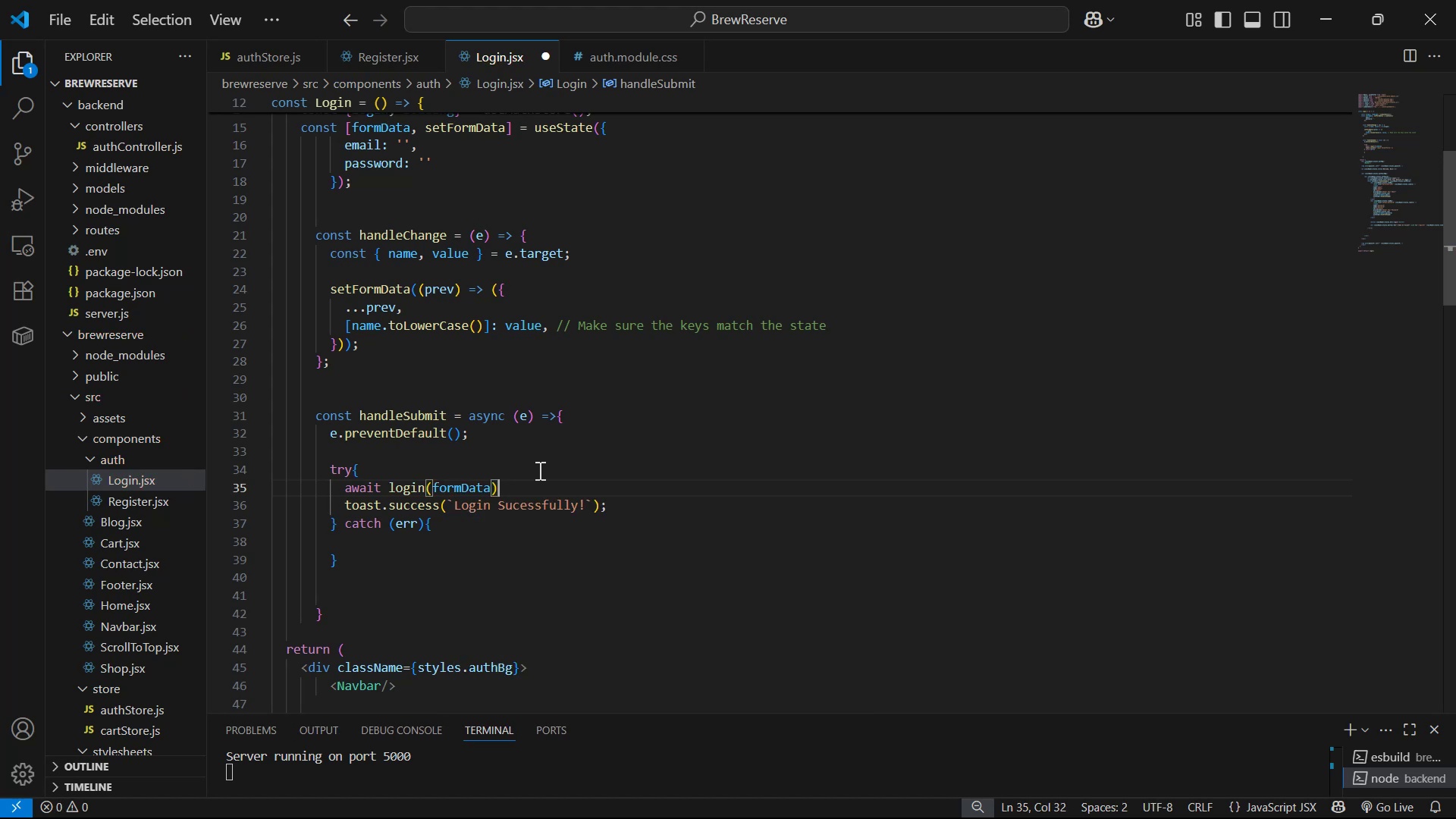 
key(Semicolon)
 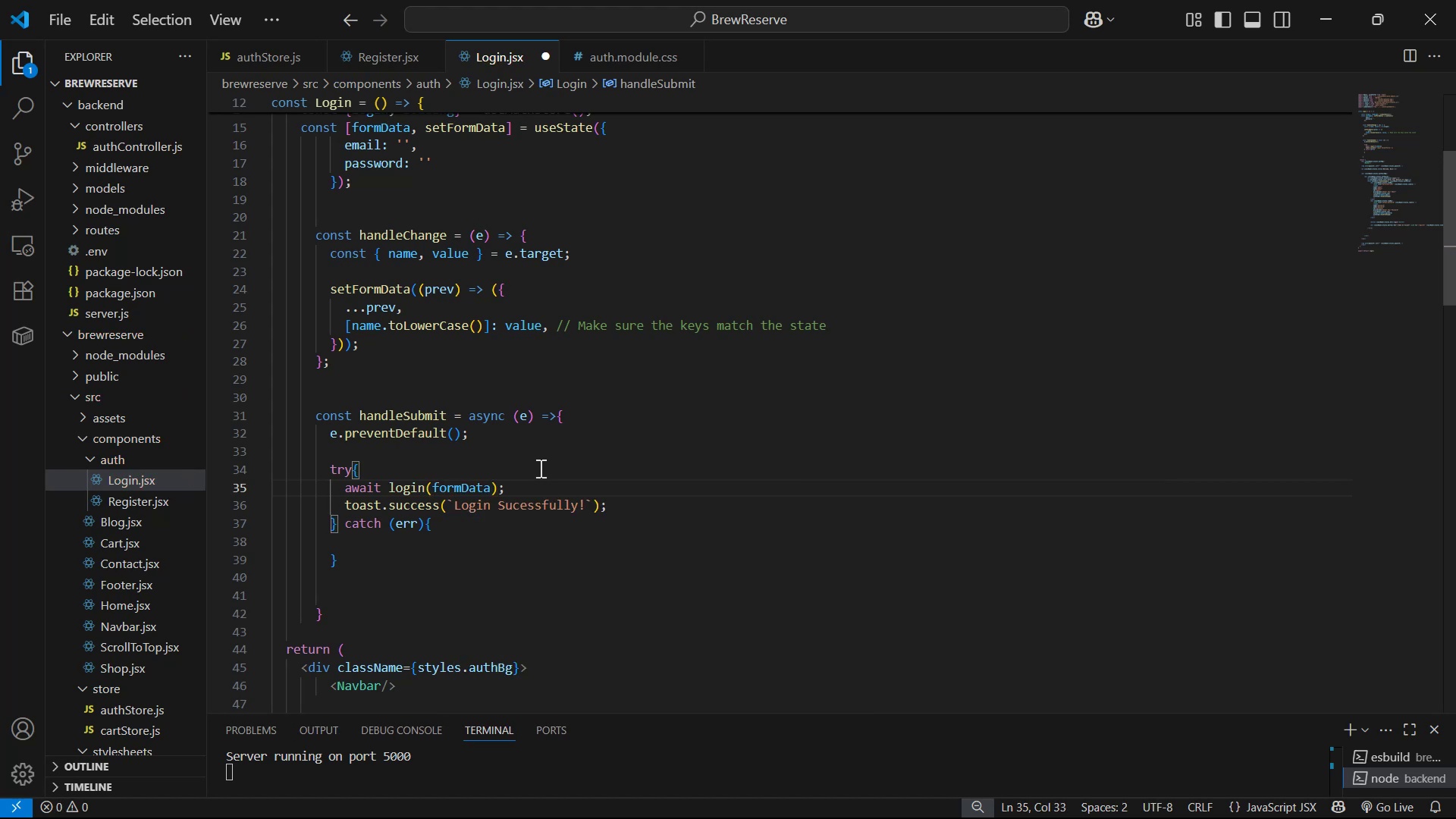 
scroll: coordinate [631, 456], scroll_direction: down, amount: 1.0
 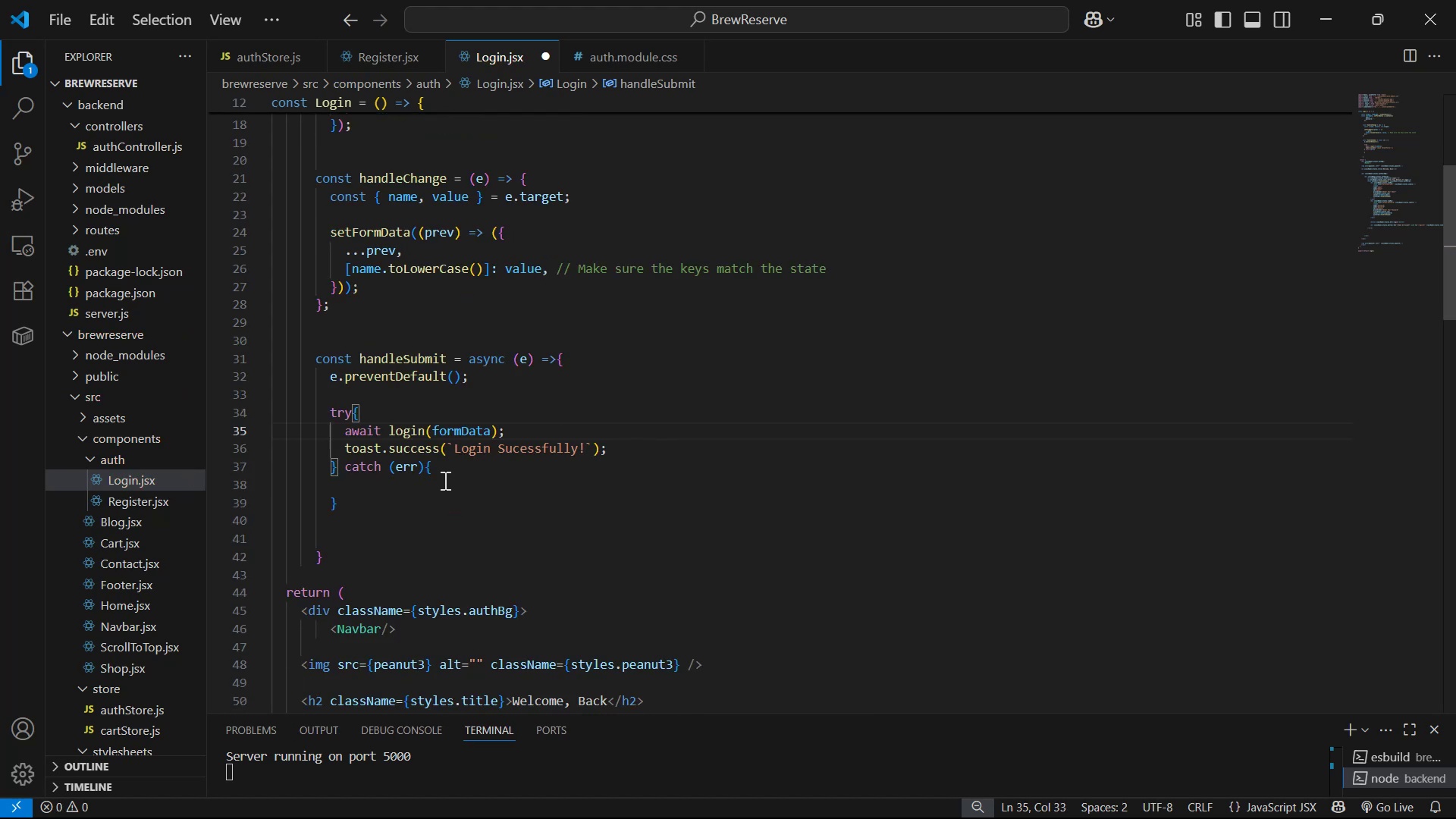 
left_click([444, 477])
 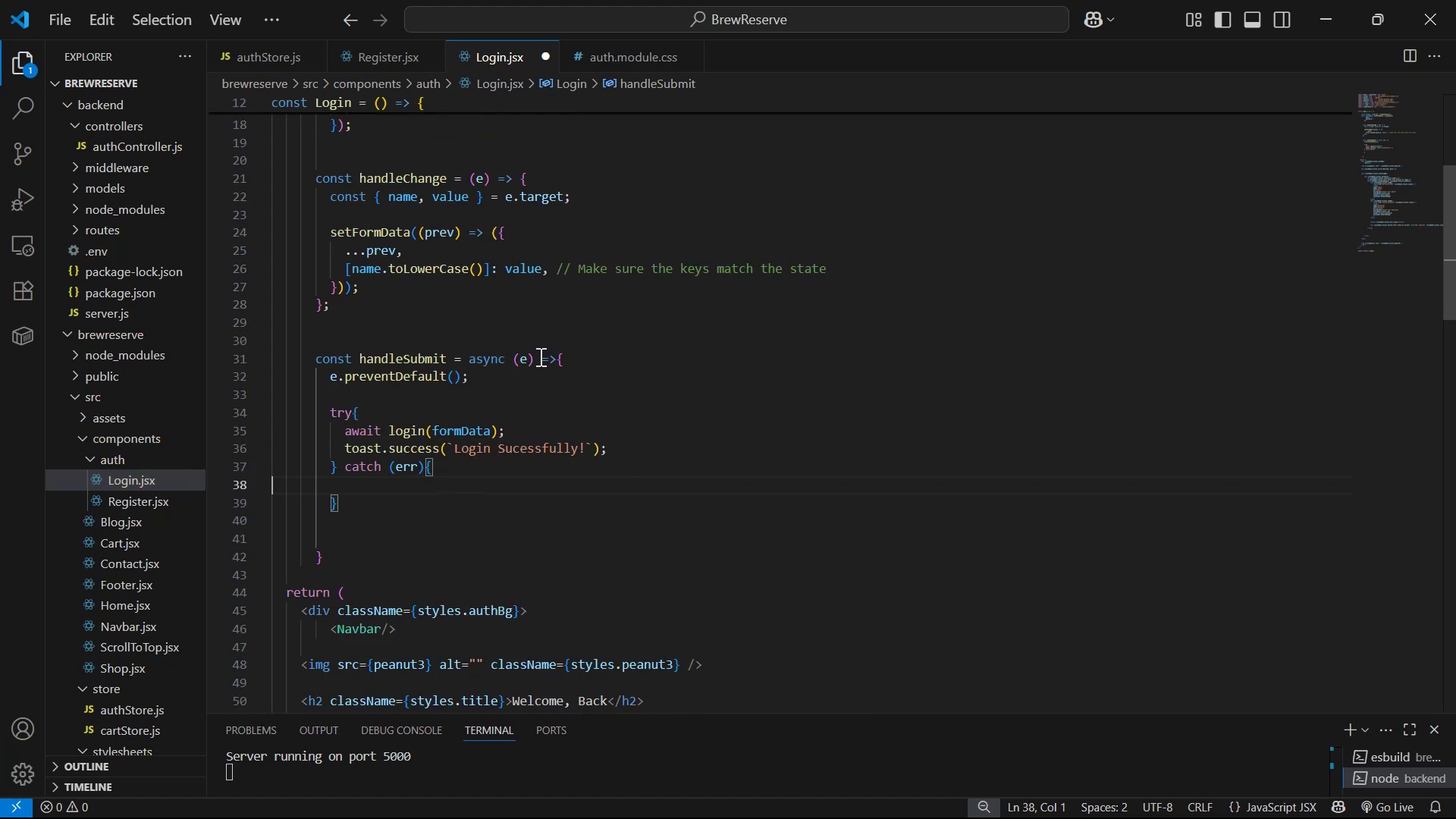 
left_click([389, 52])
 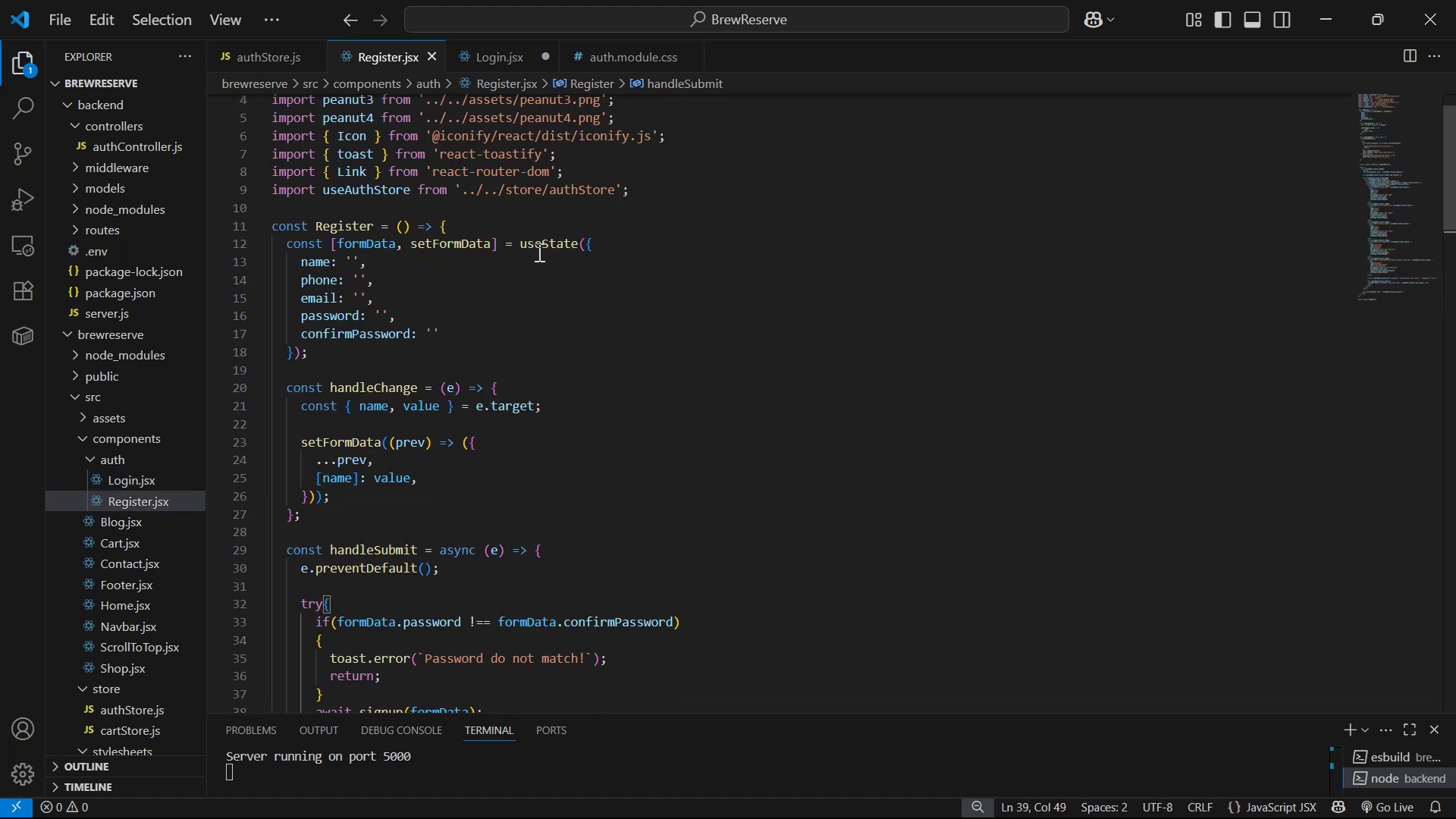 
scroll: coordinate [538, 424], scroll_direction: down, amount: 5.0
 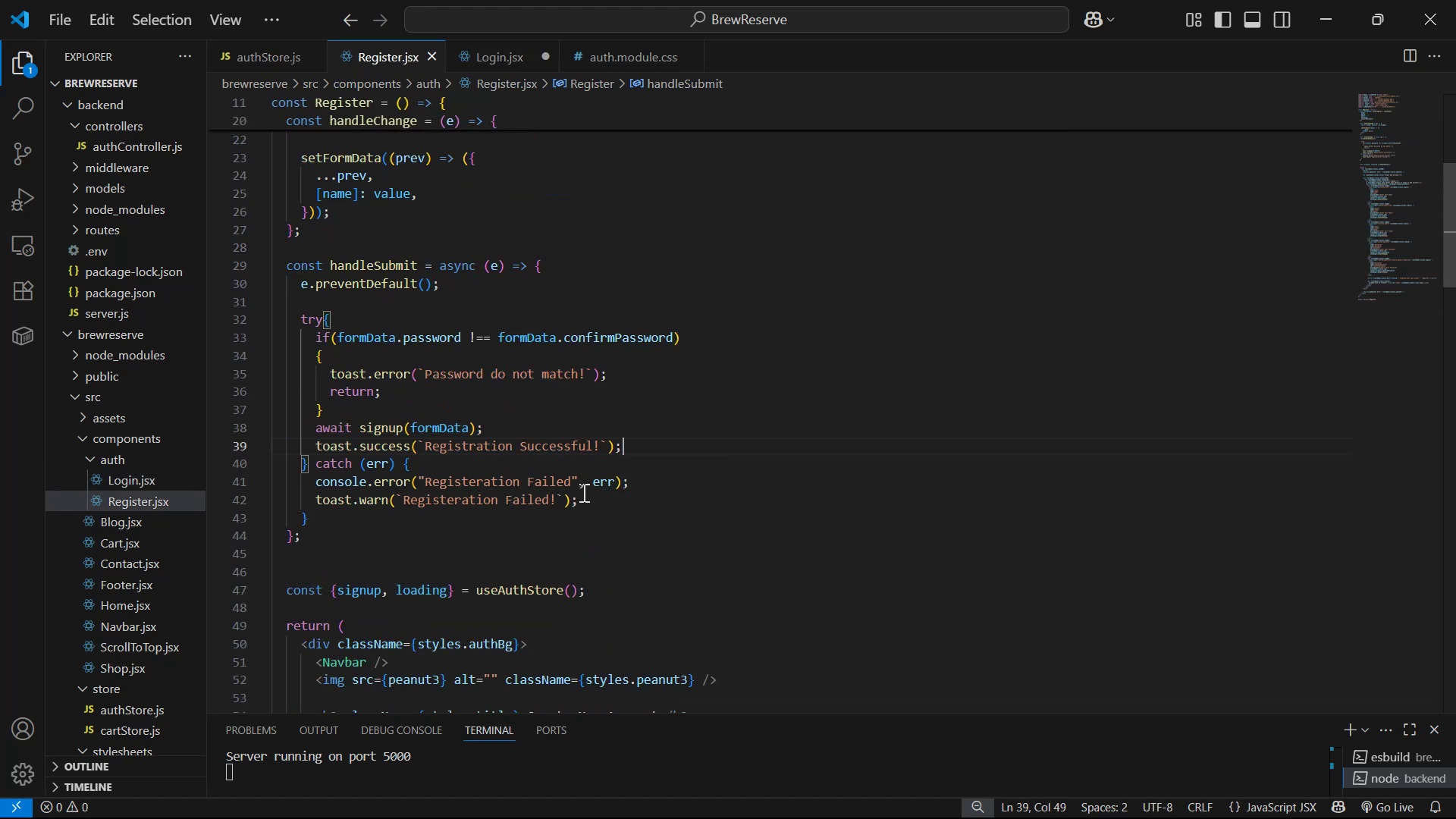 
left_click_drag(start_coordinate=[624, 494], to_coordinate=[314, 481])
 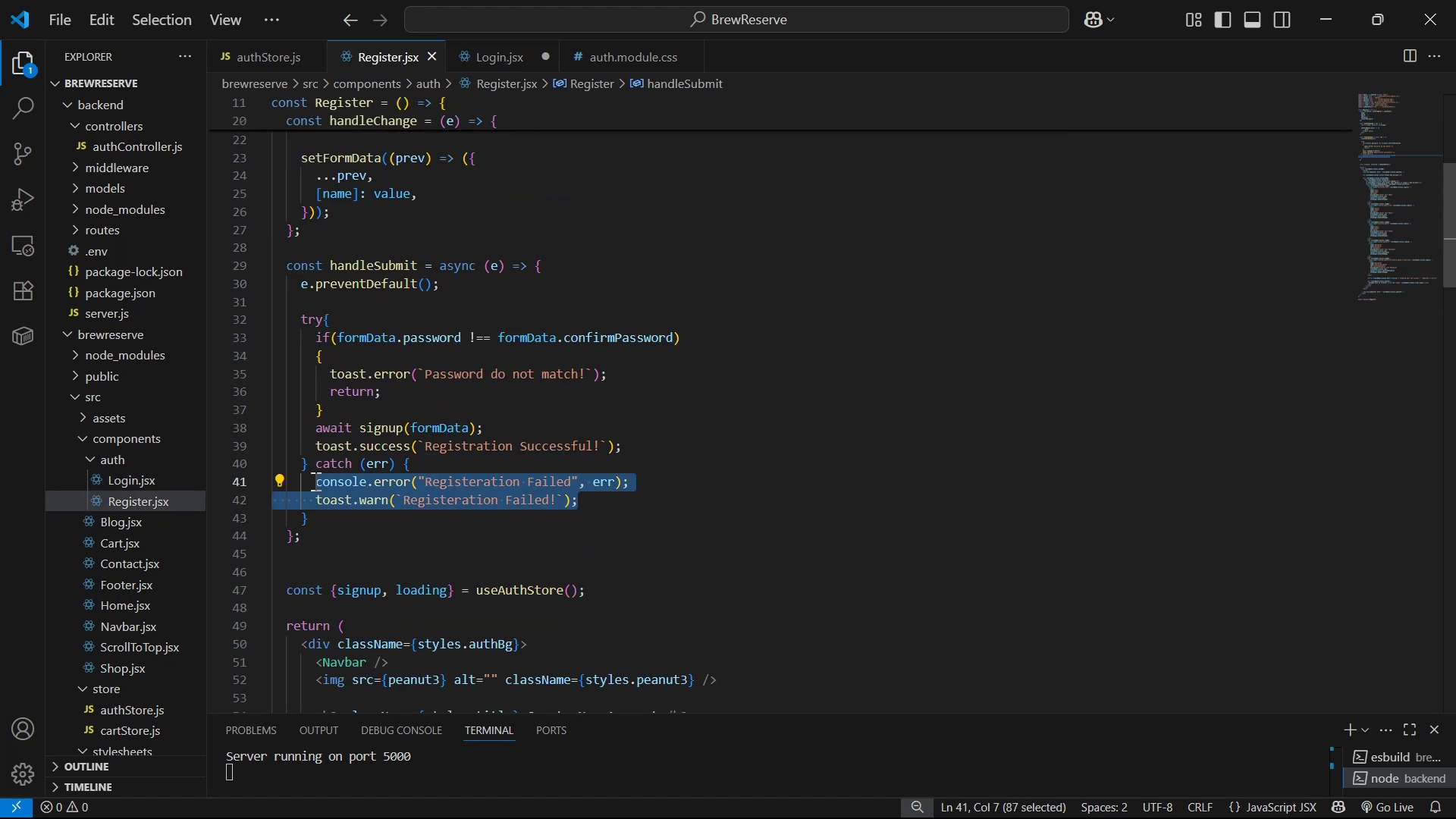 
key(Control+C)
 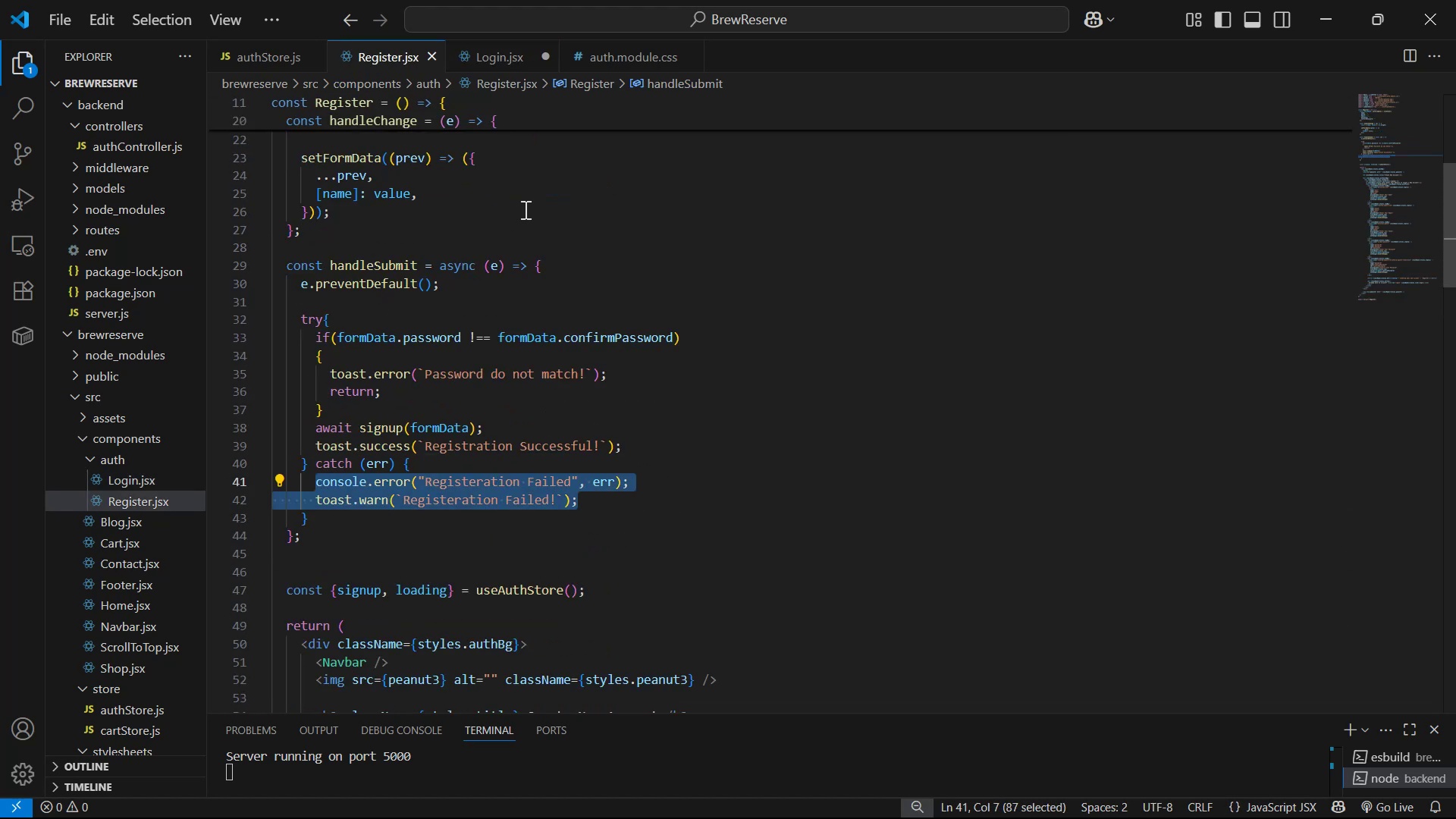 
key(Control+C)
 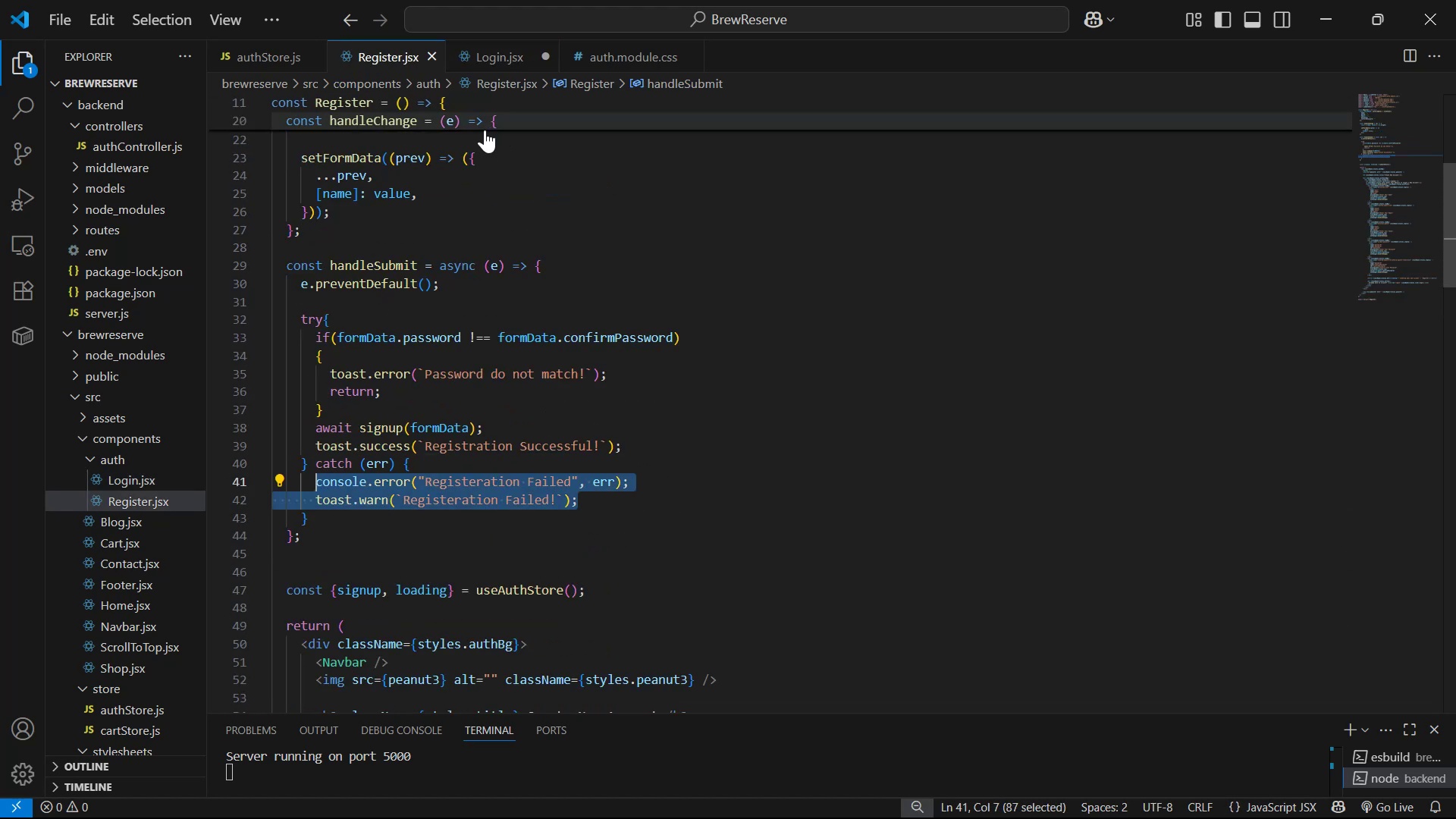 
key(Control+C)
 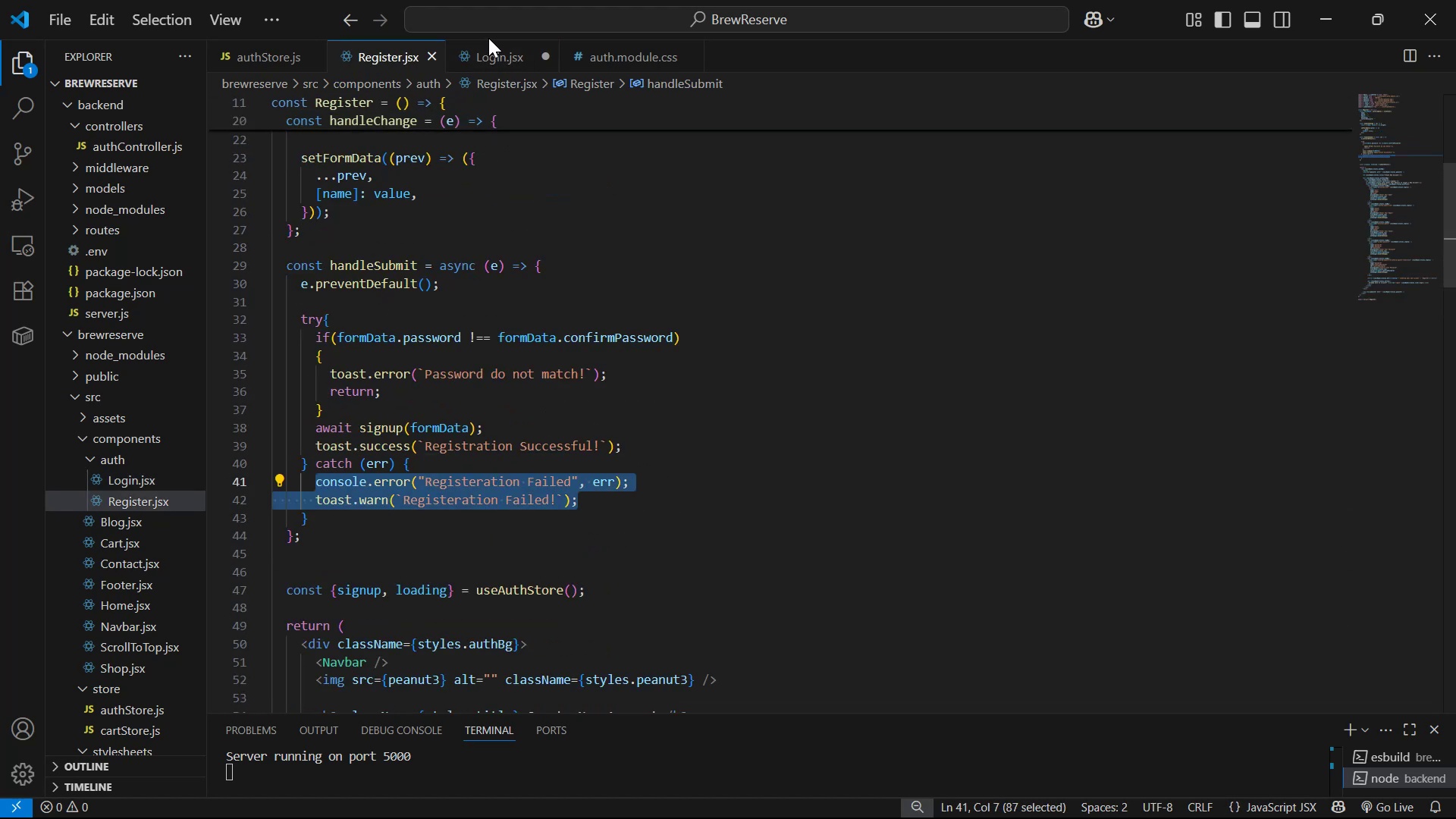 
double_click([490, 51])
 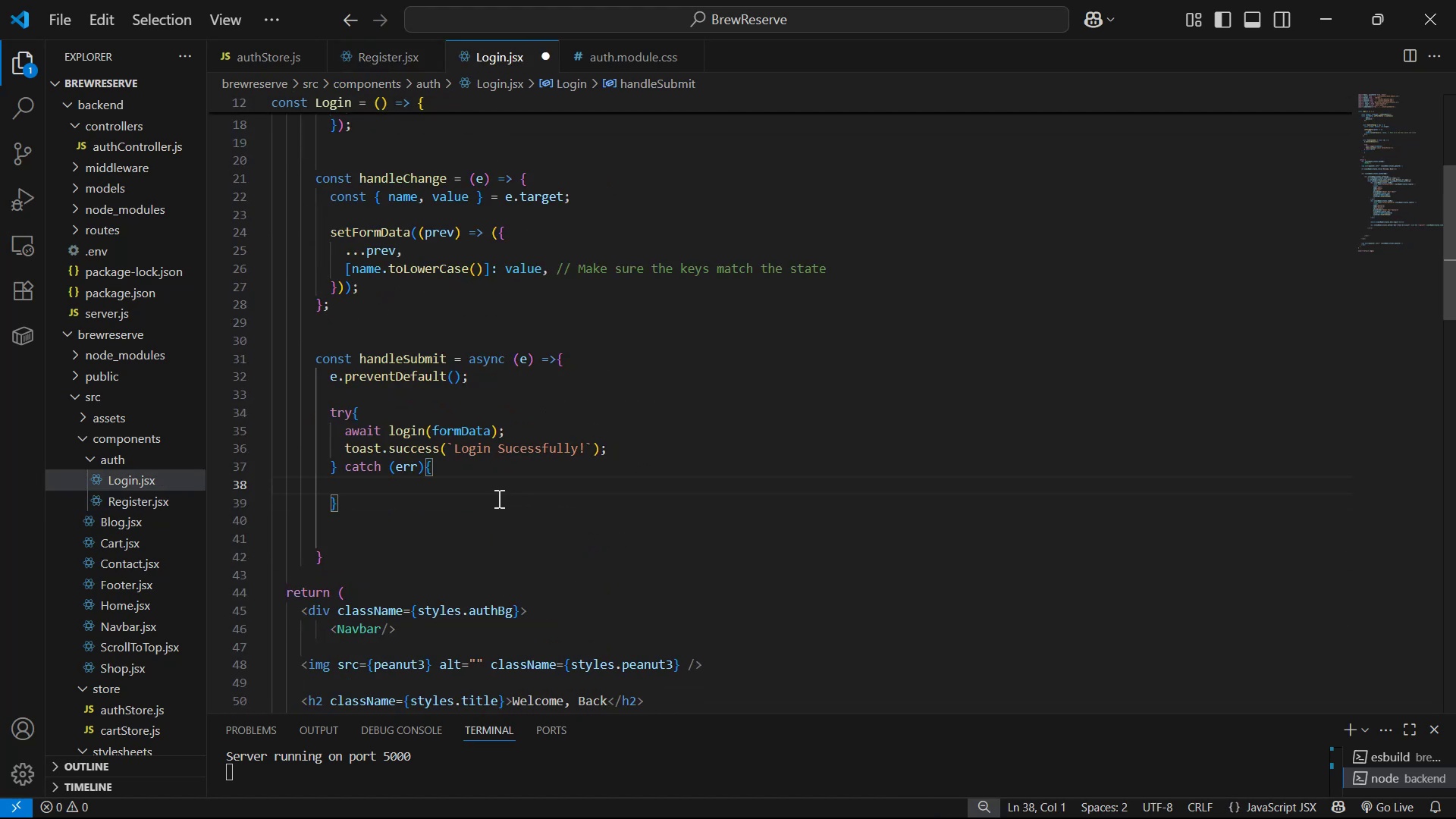 
key(Backspace)
 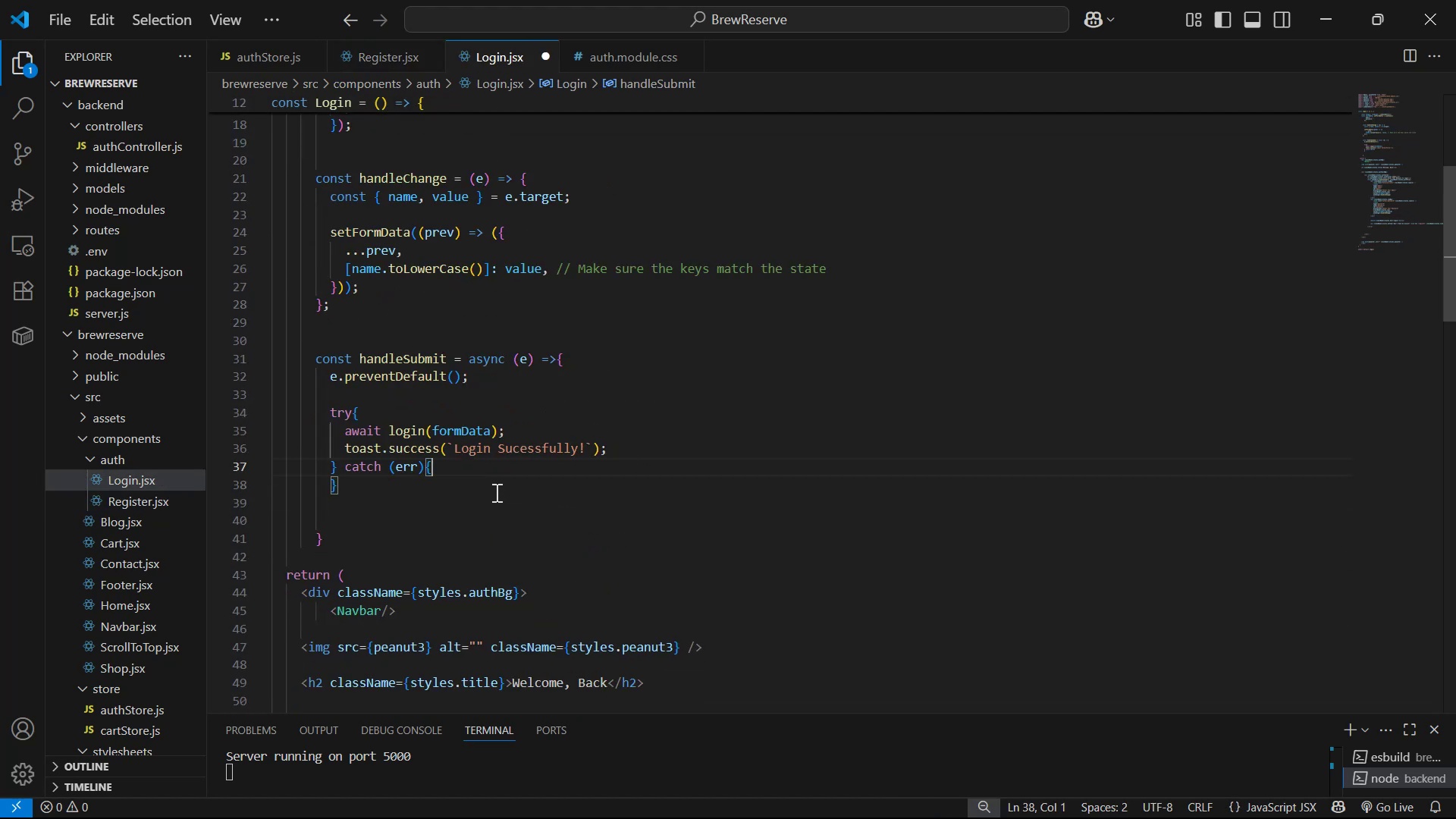 
key(Enter)
 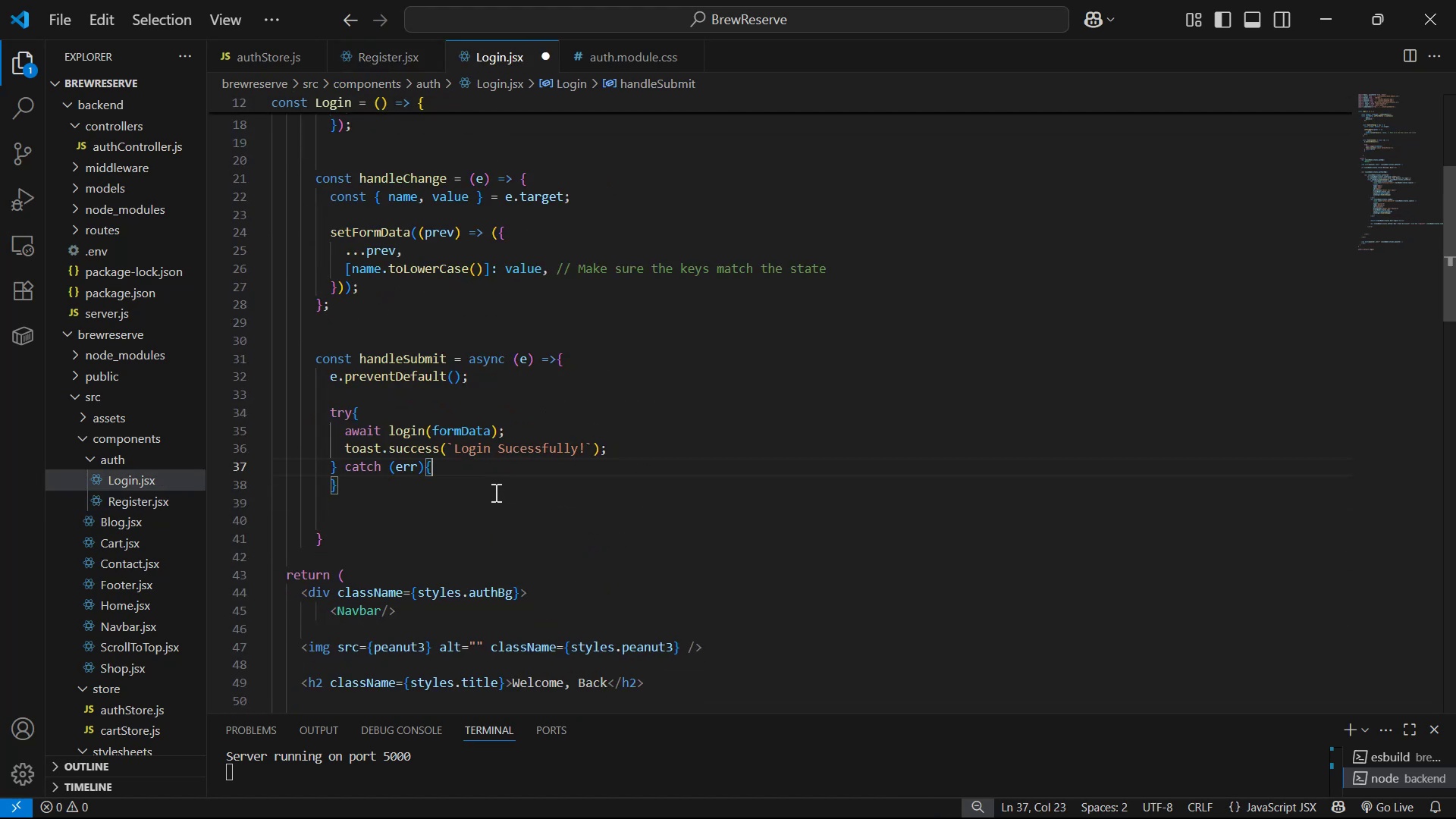 
key(Control+V)
 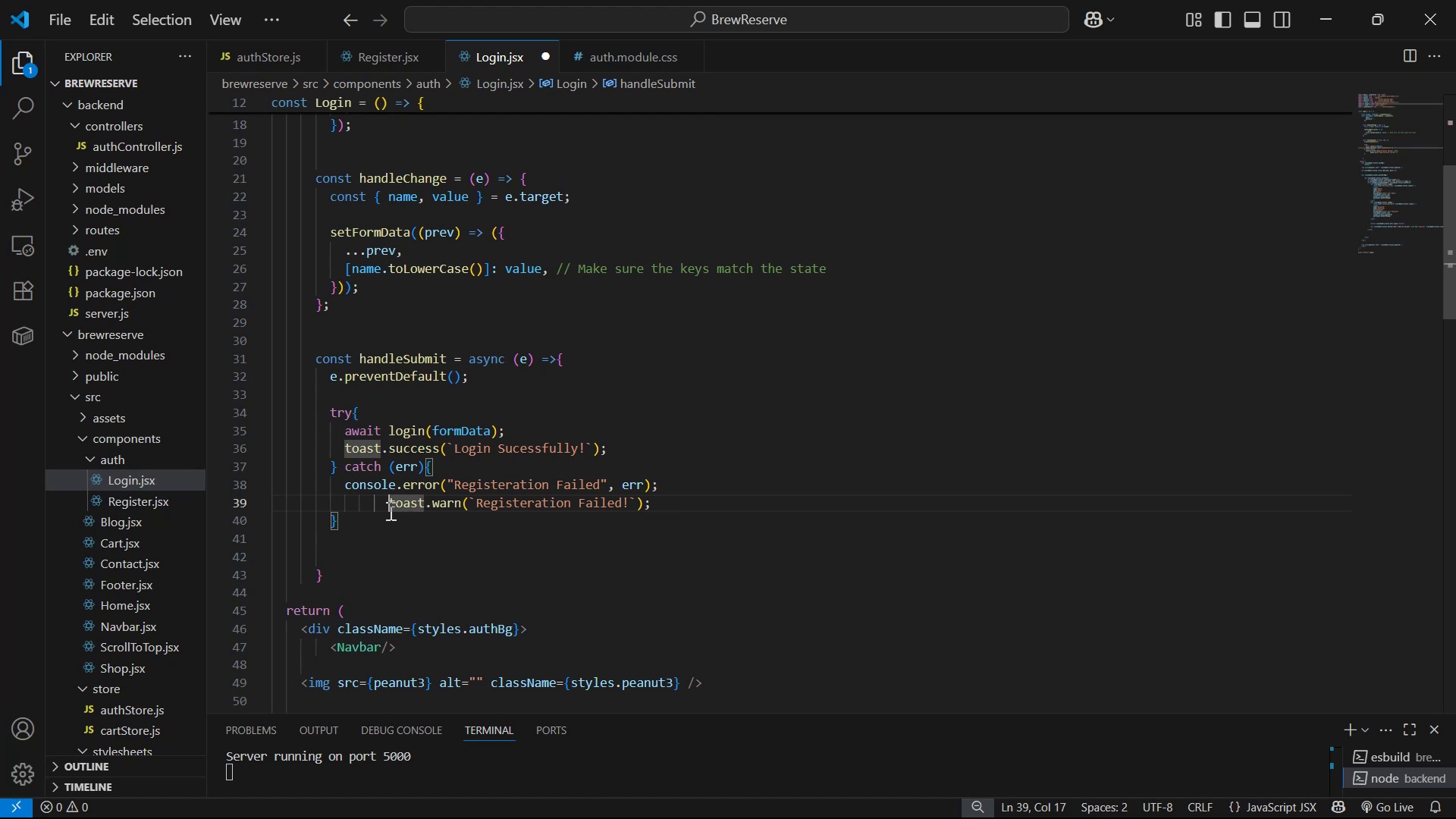 
key(Backspace)
 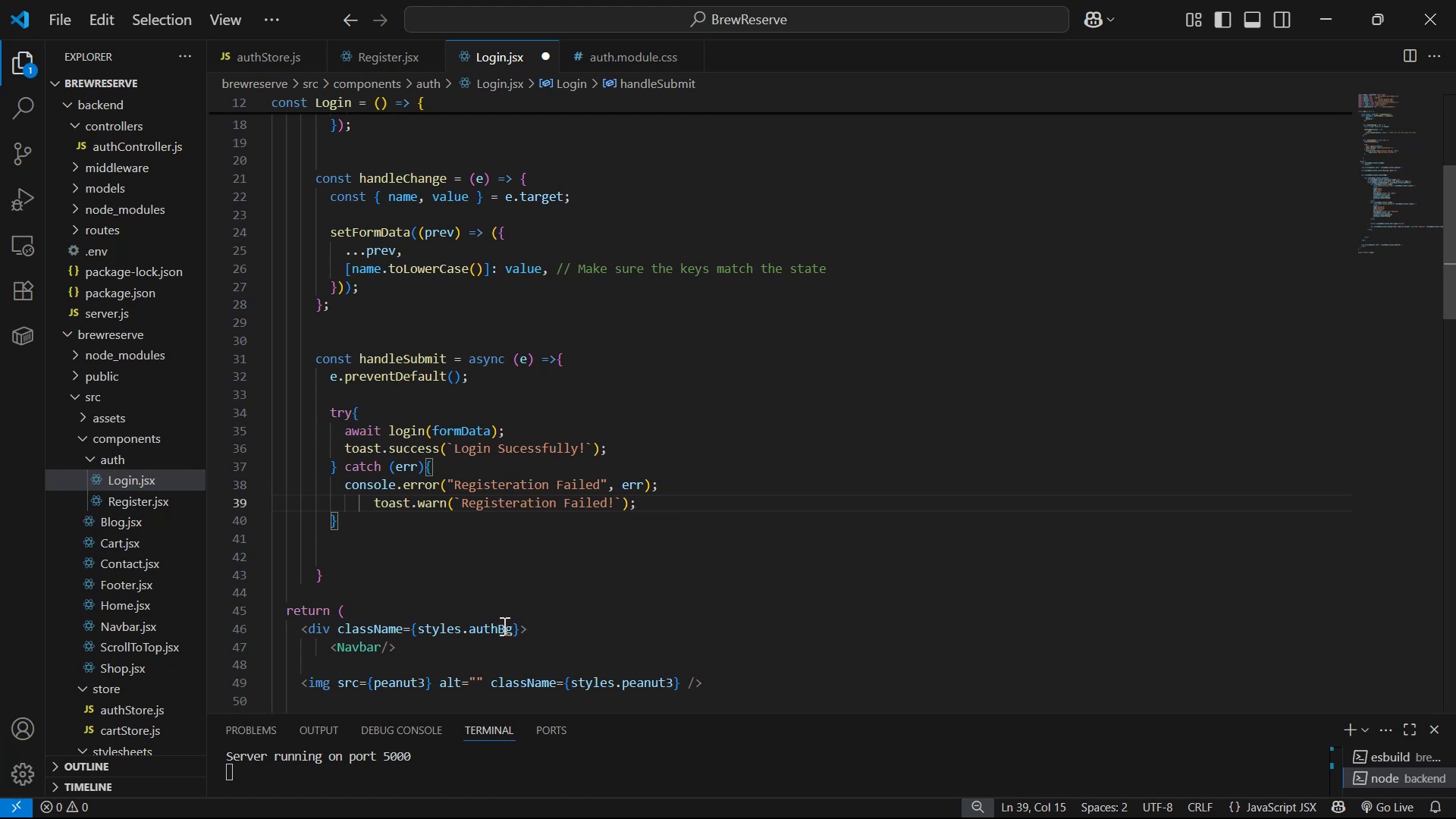 
key(Backspace)
 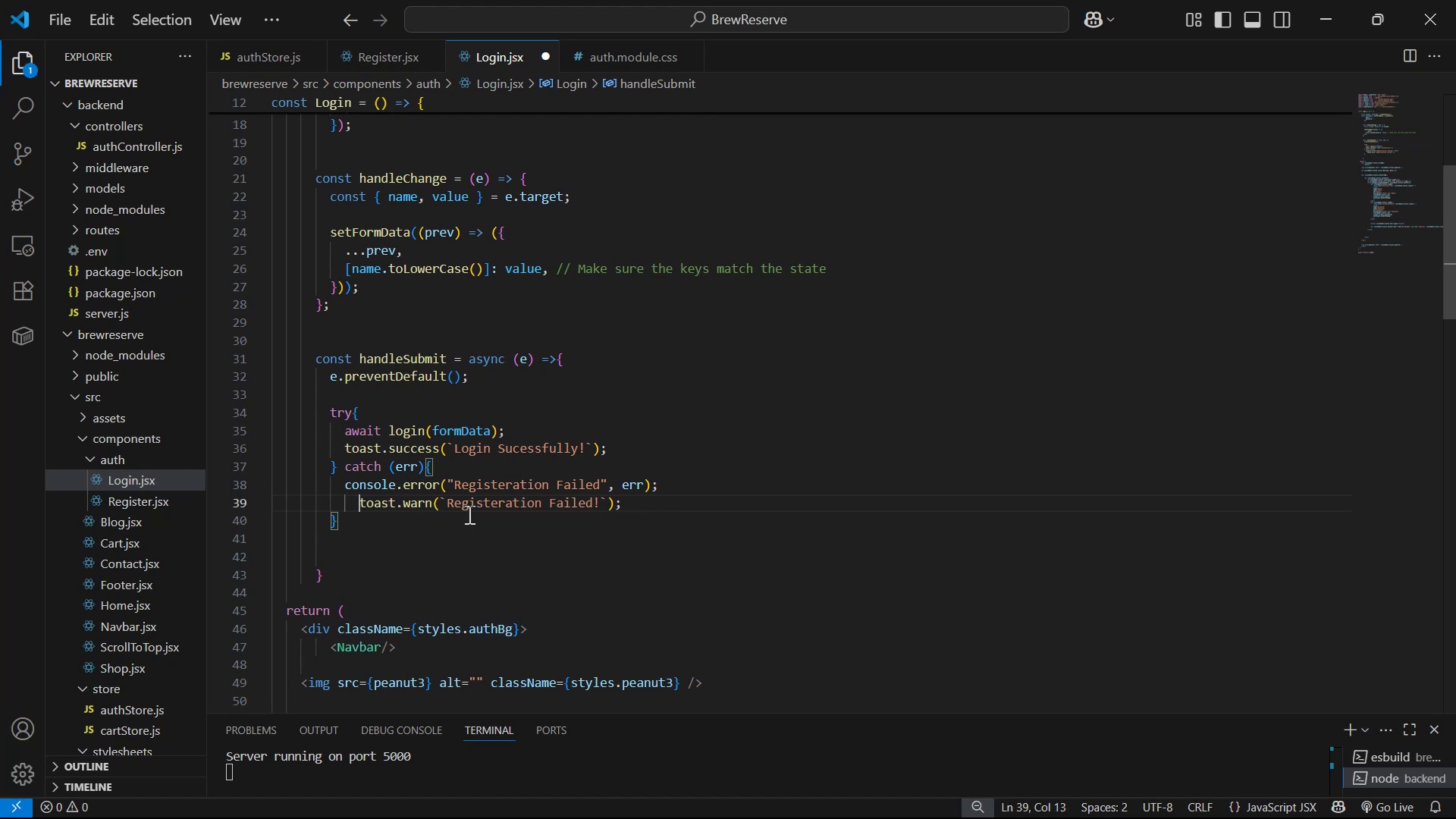 
left_click([552, 484])
 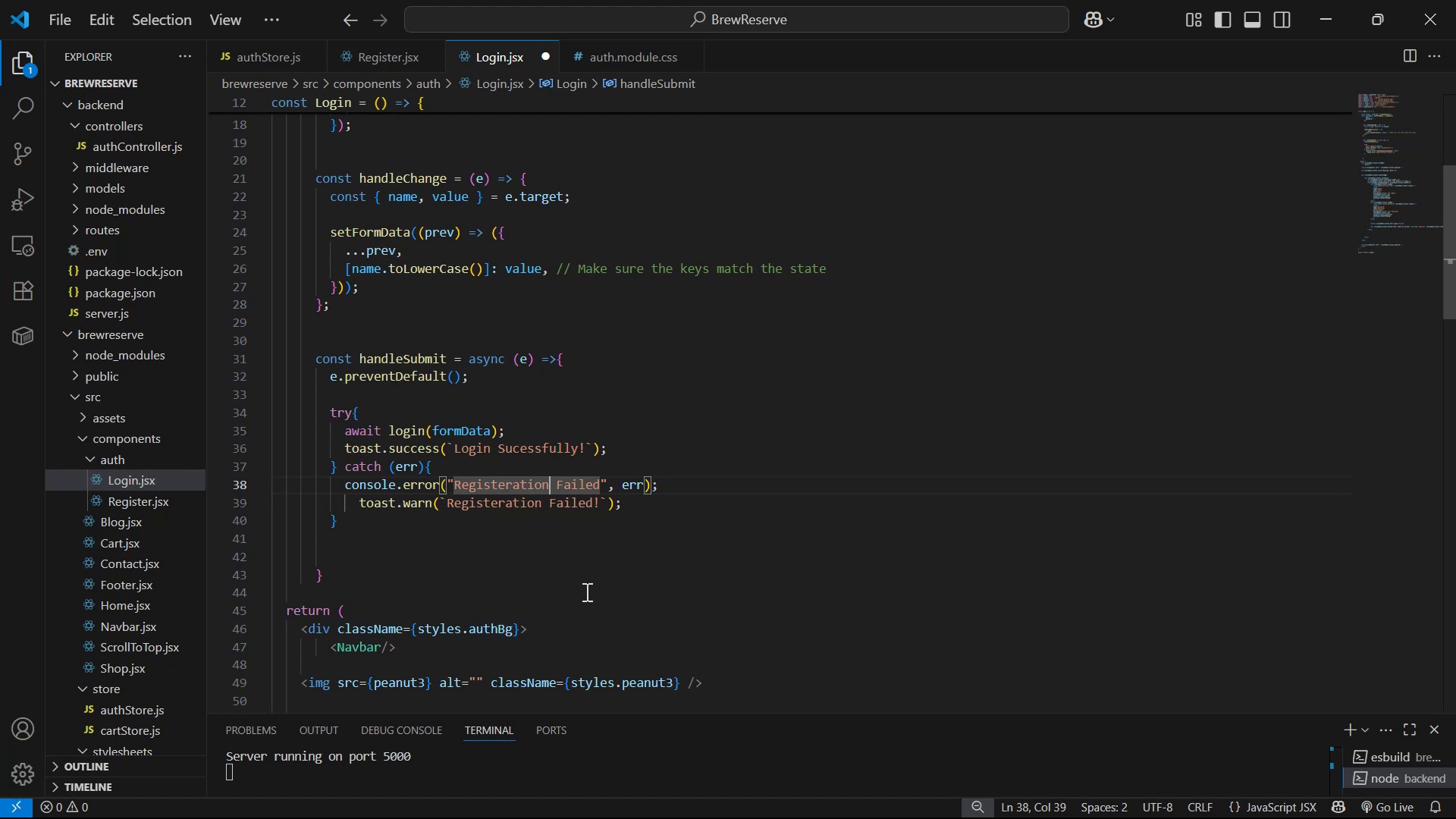 
key(Backspace)
key(Backspace)
key(Backspace)
key(Backspace)
key(Backspace)
key(Backspace)
key(Backspace)
key(Backspace)
key(Backspace)
key(Backspace)
key(Backspace)
key(Backspace)
key(Backspace)
type(Login)
 